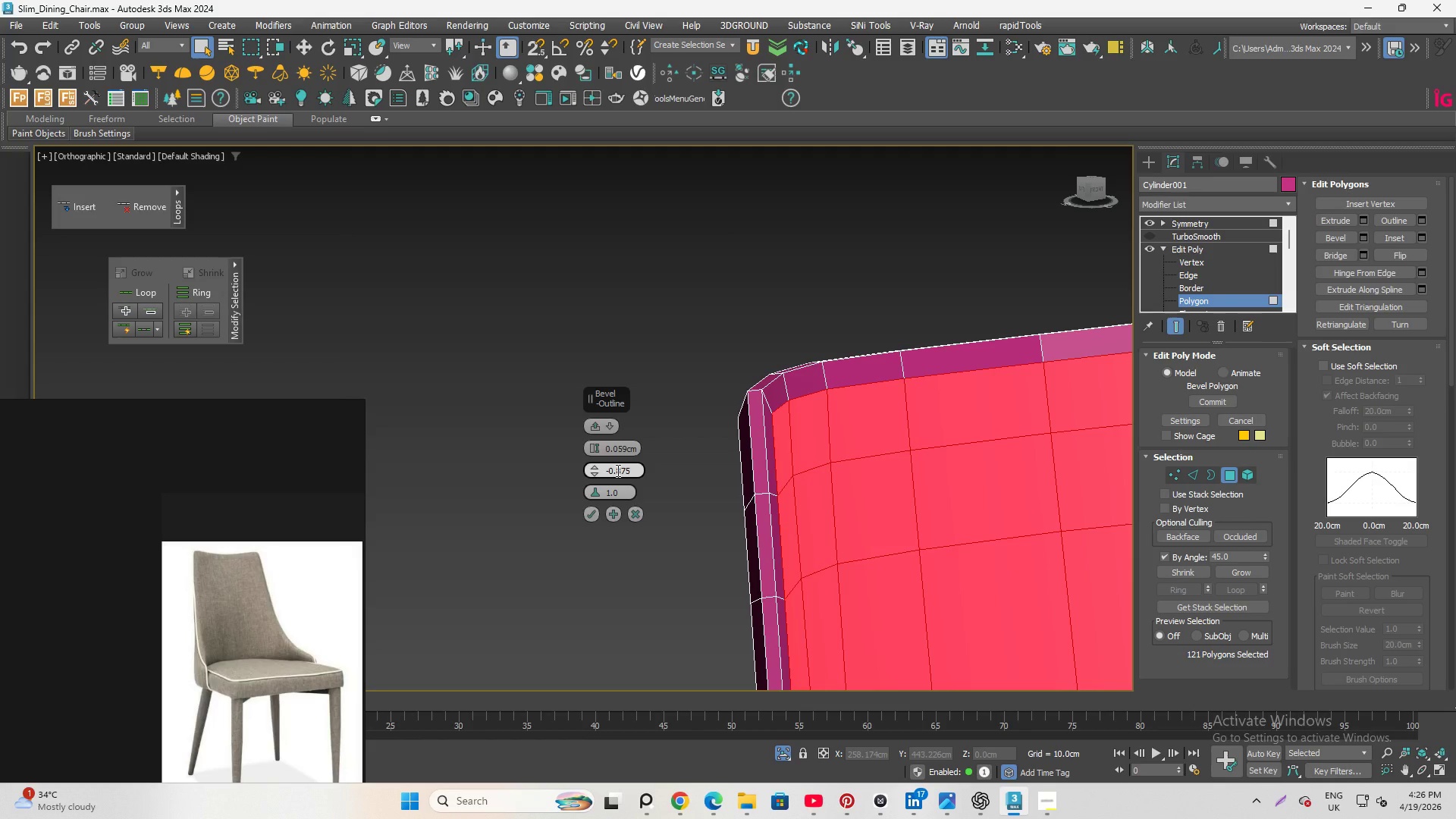 
key(Enter)
 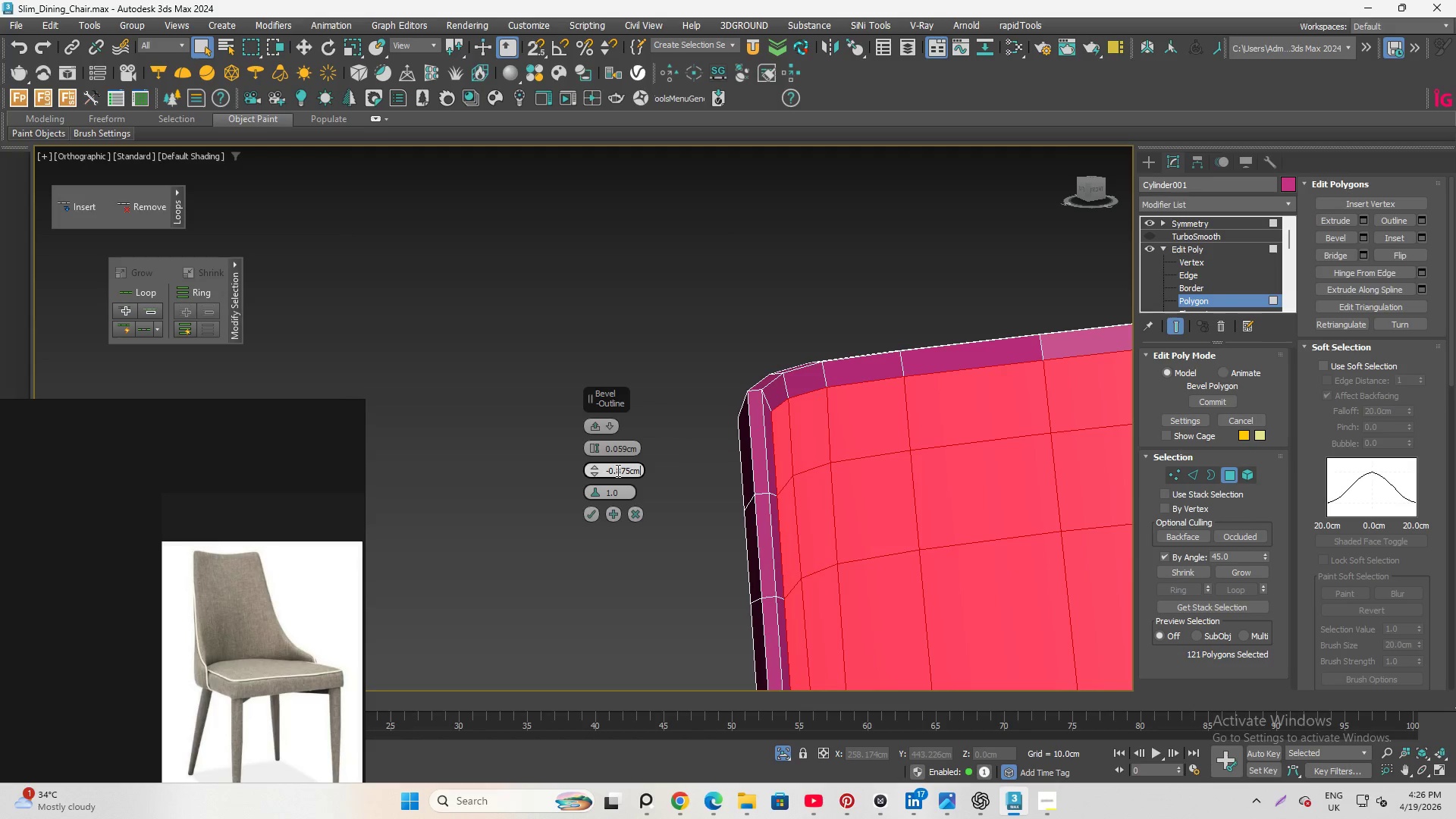 
wait(7.61)
 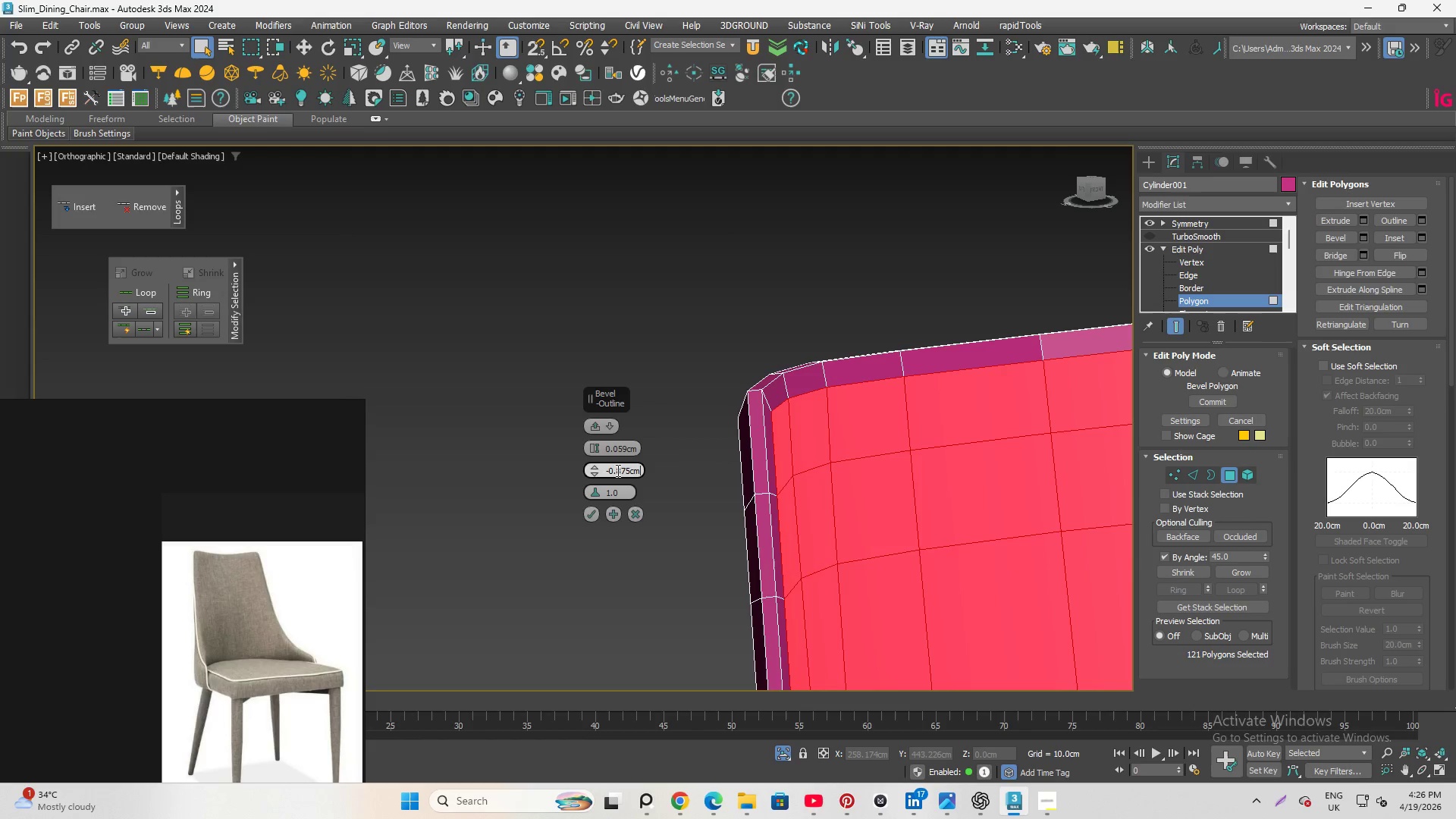 
hold_key(key=AltLeft, duration=0.8)
 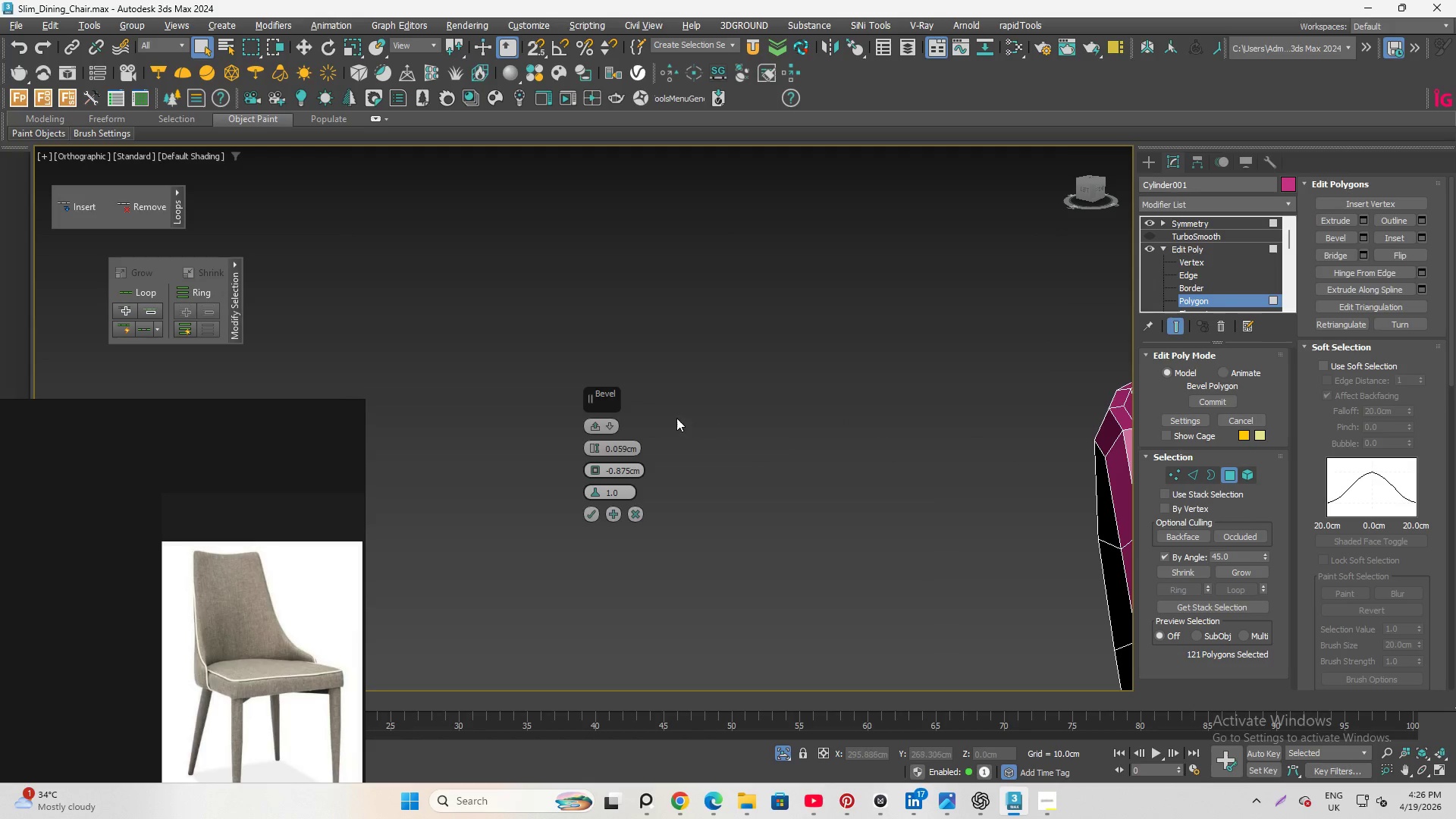 
scroll: coordinate [675, 417], scroll_direction: down, amount: 2.0
 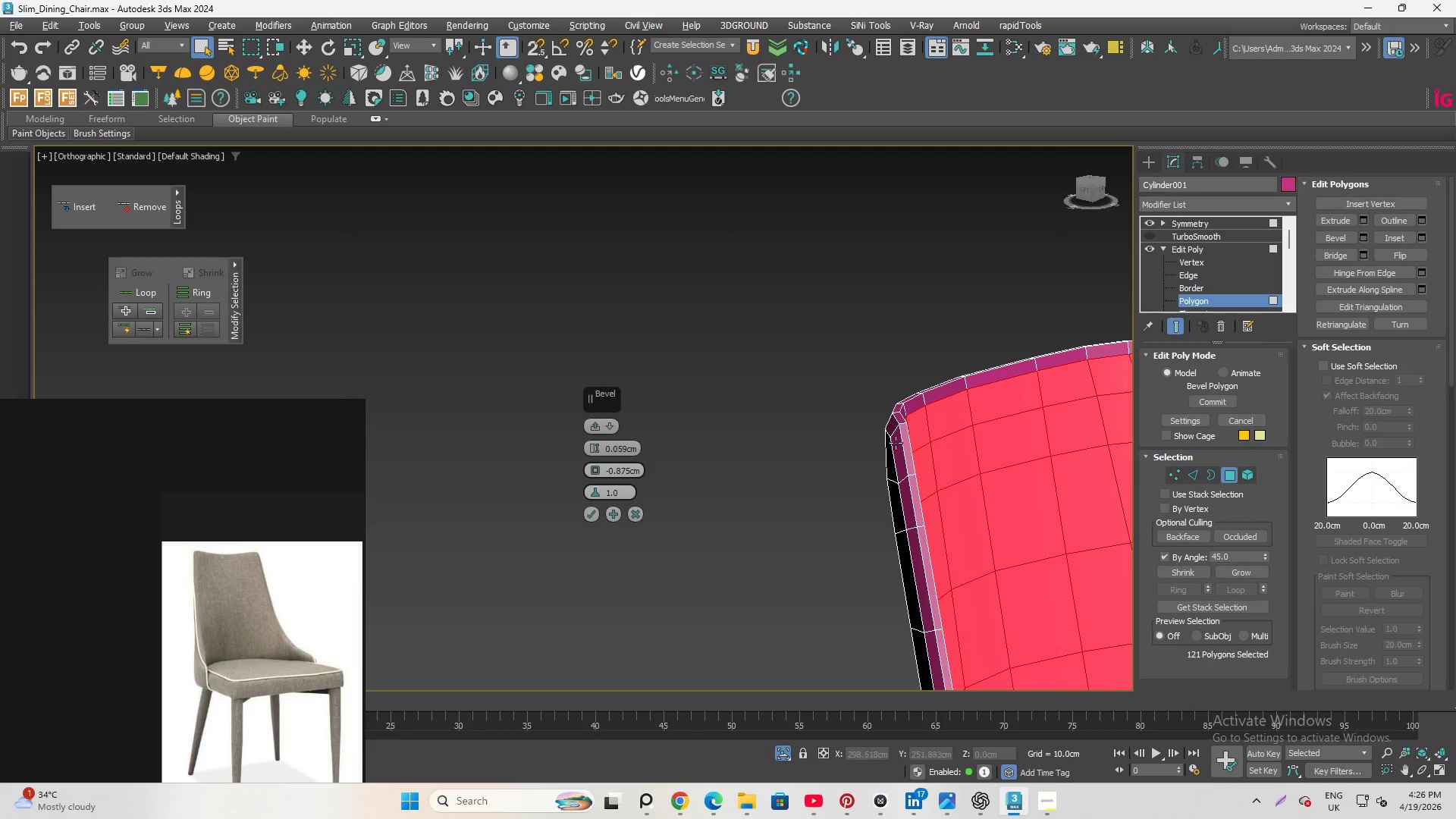 
scroll: coordinate [194, 569], scroll_direction: up, amount: 9.0
 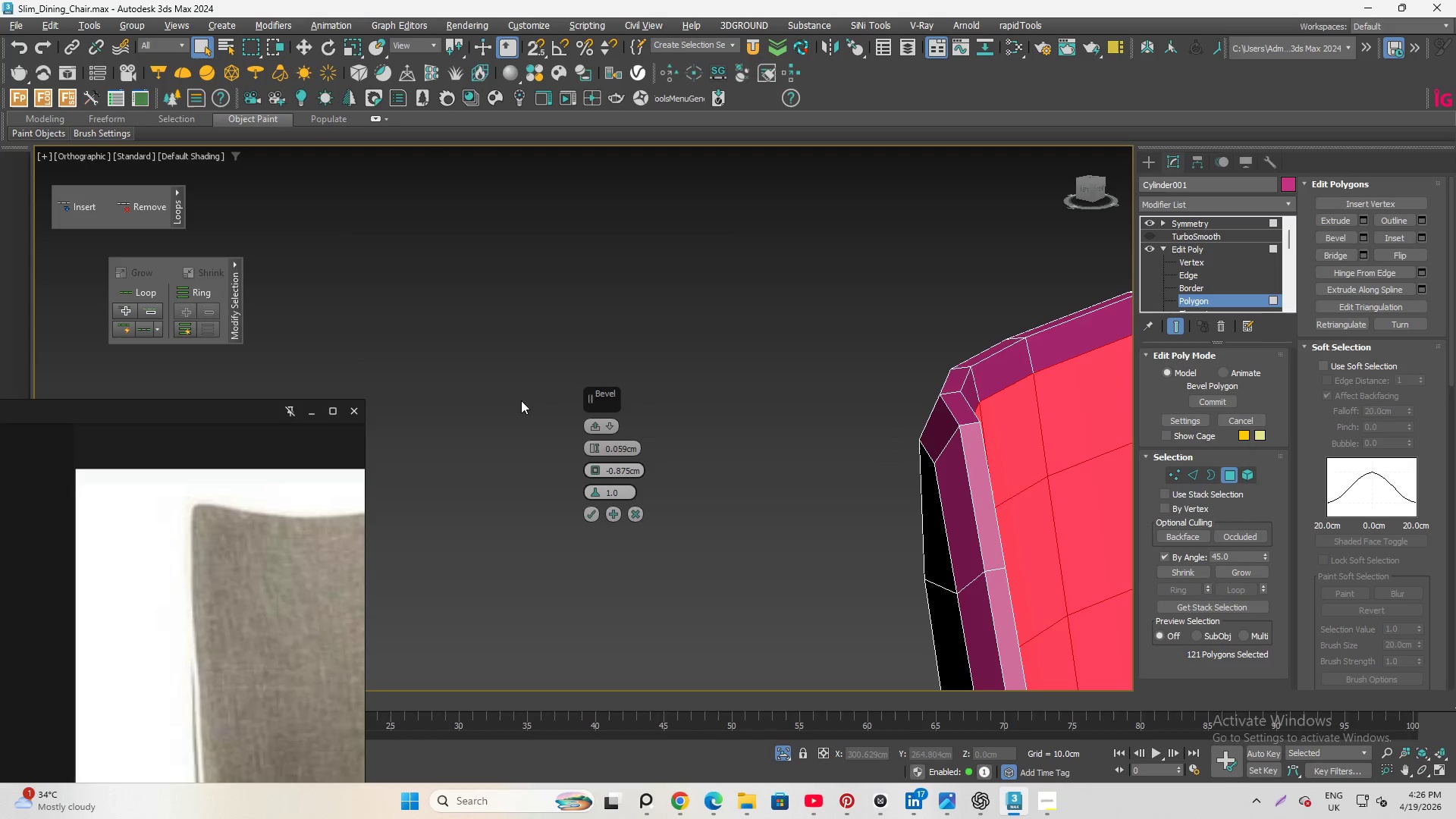 
scroll: coordinate [323, 658], scroll_direction: down, amount: 2.0
 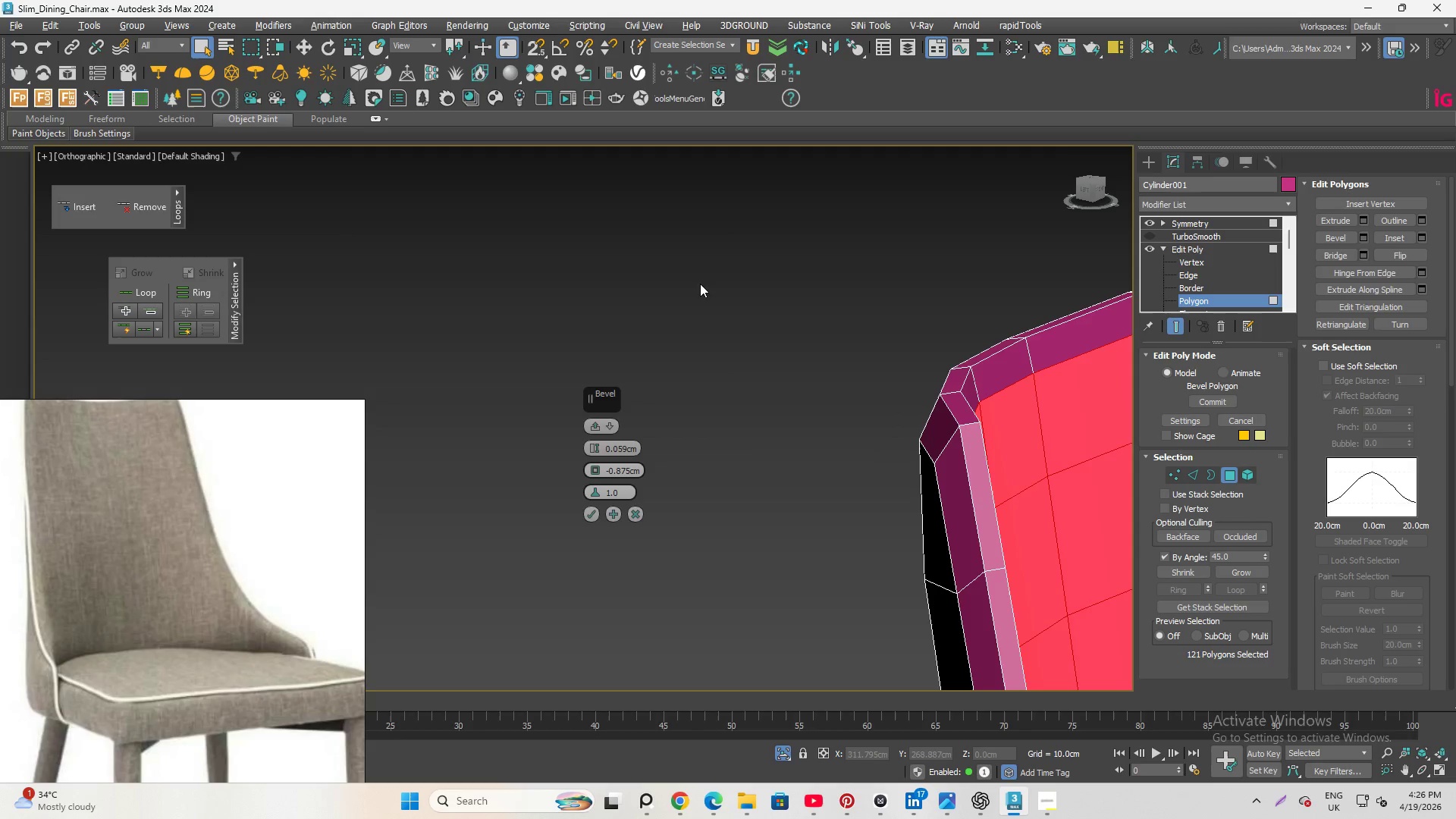 
hold_key(key=AltLeft, duration=1.05)
 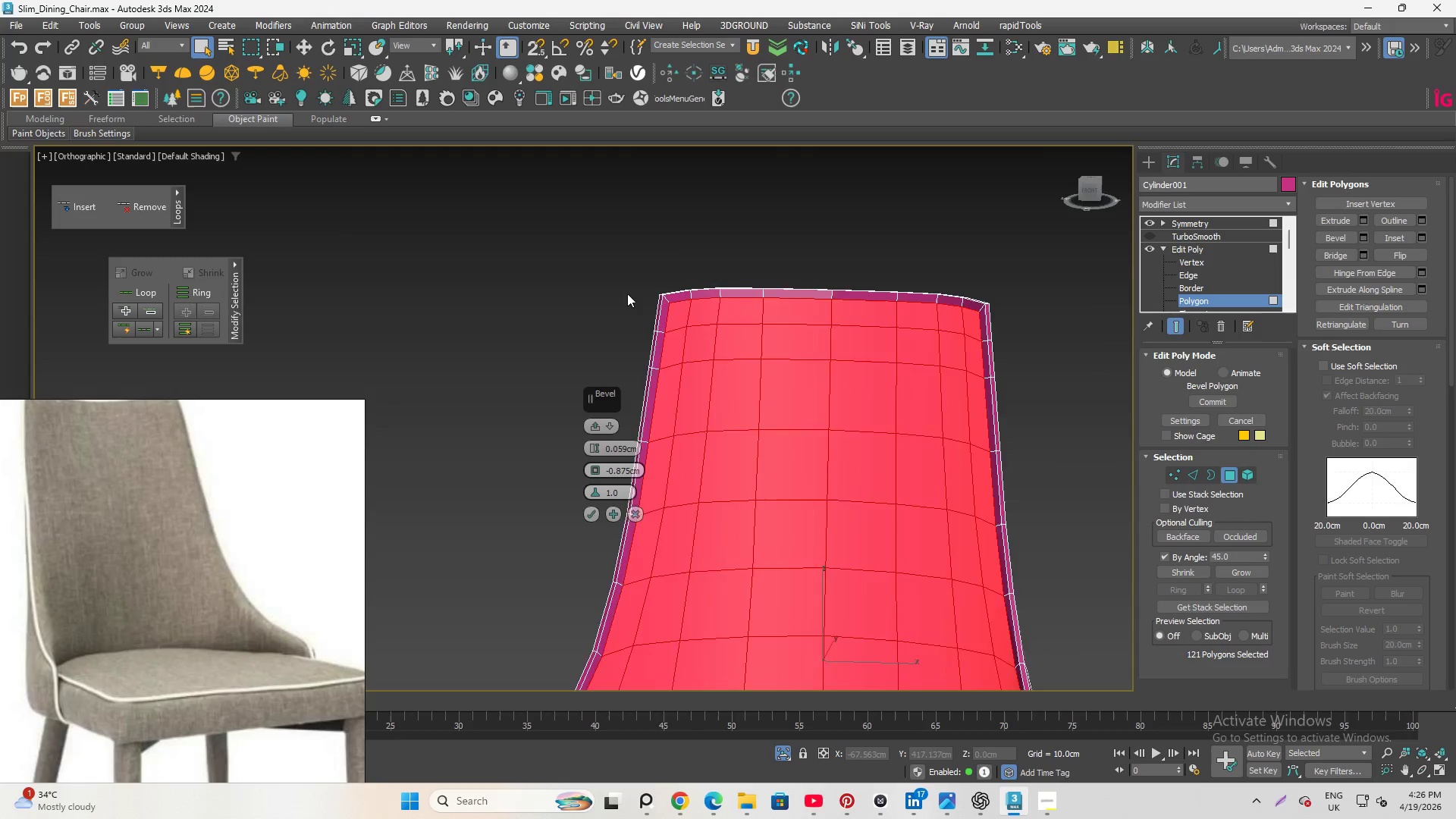 
scroll: coordinate [696, 293], scroll_direction: down, amount: 4.0
 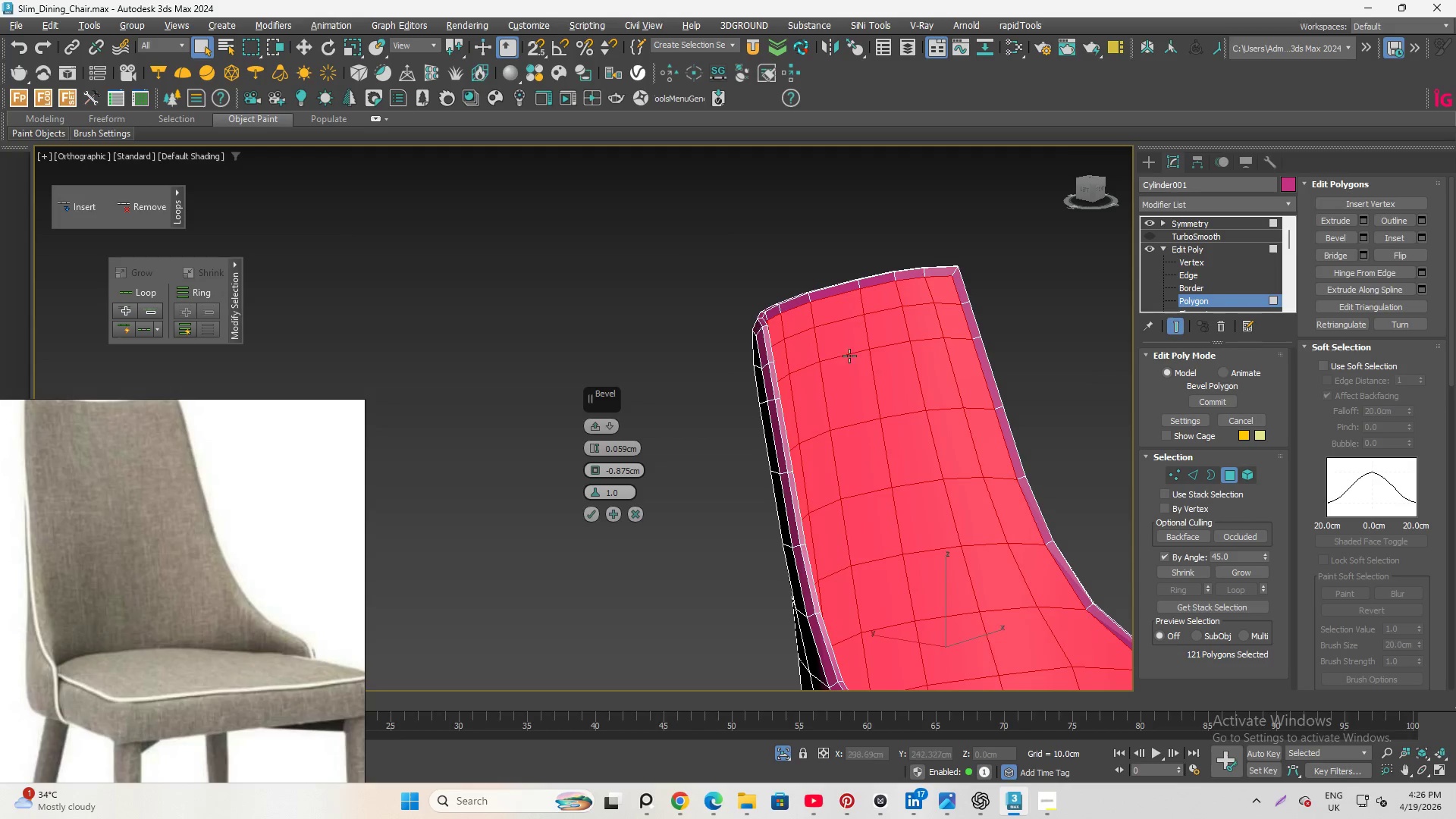 
hold_key(key=AltLeft, duration=0.81)
 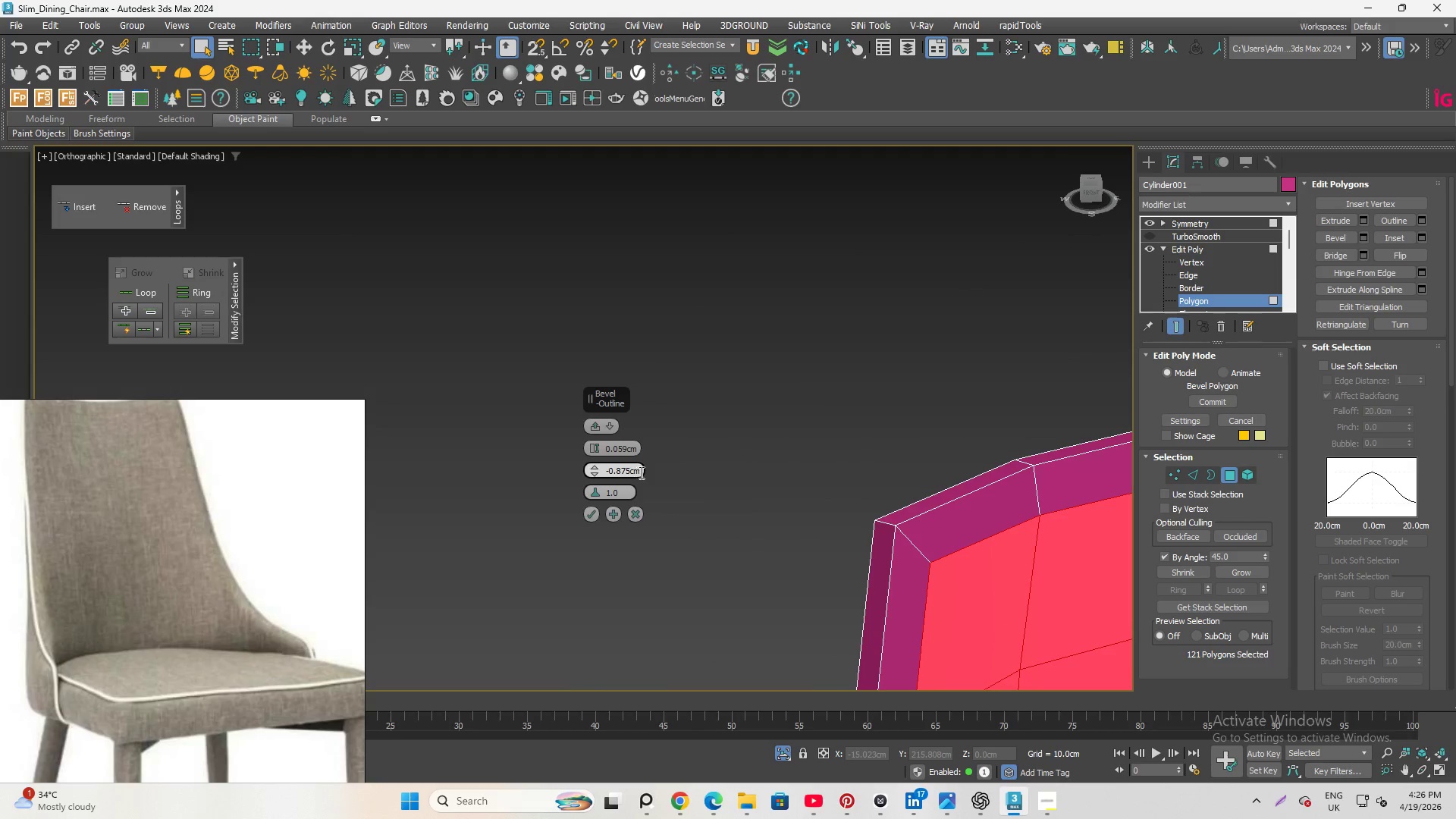 
scroll: coordinate [696, 309], scroll_direction: up, amount: 5.0
 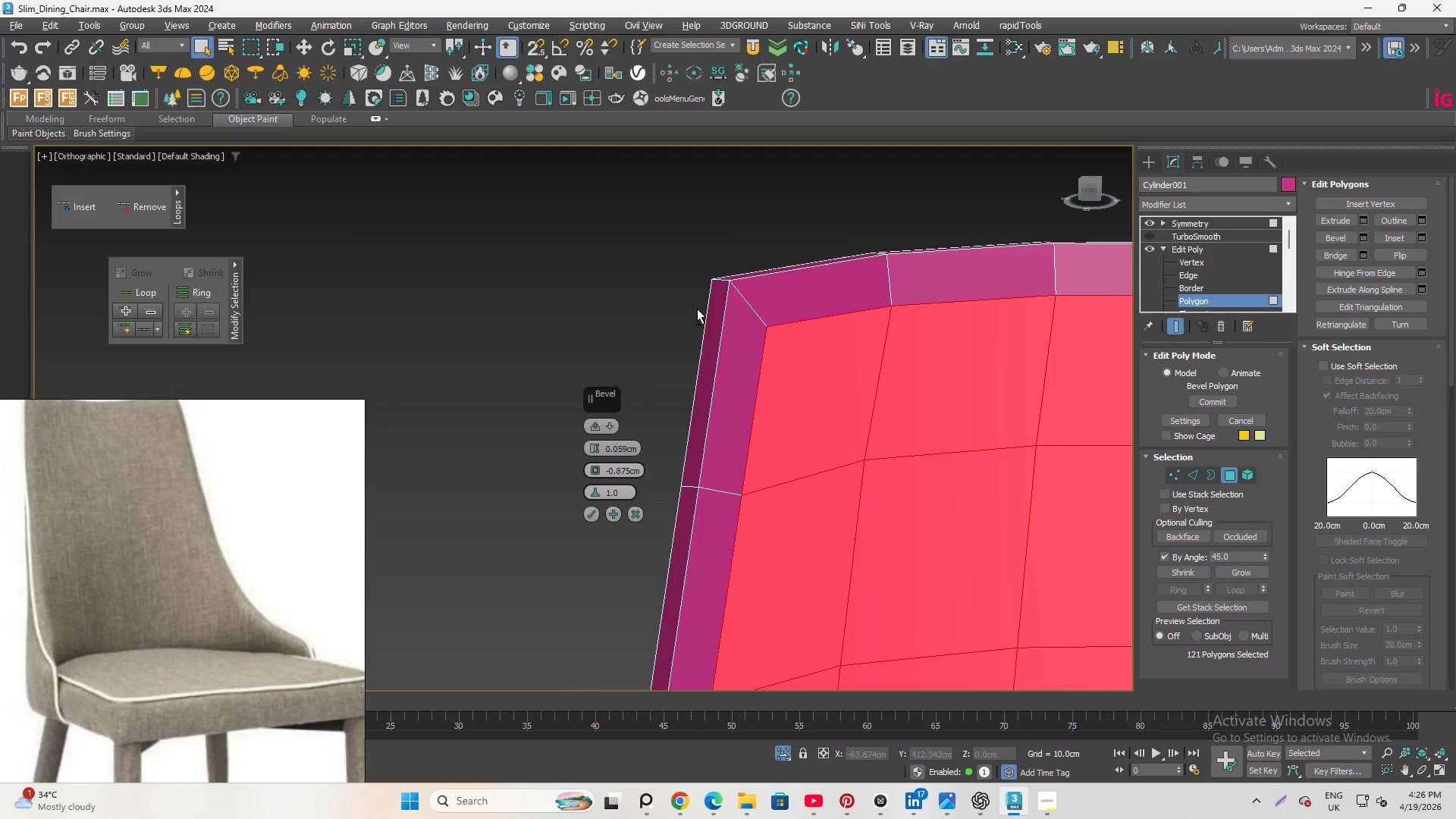 
left_click_drag(start_coordinate=[642, 472], to_coordinate=[582, 468])
 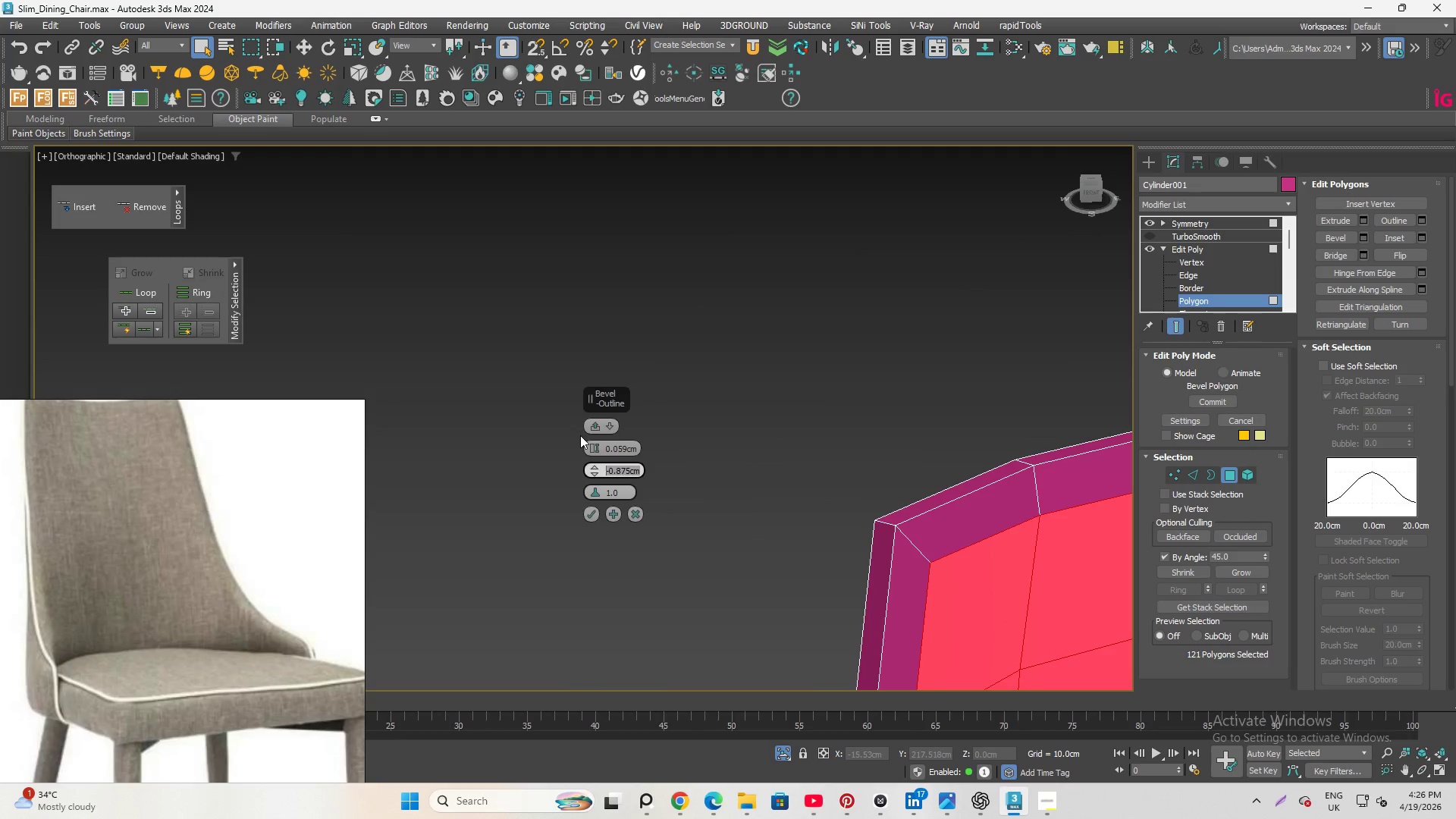 
key(NumpadSubtract)
 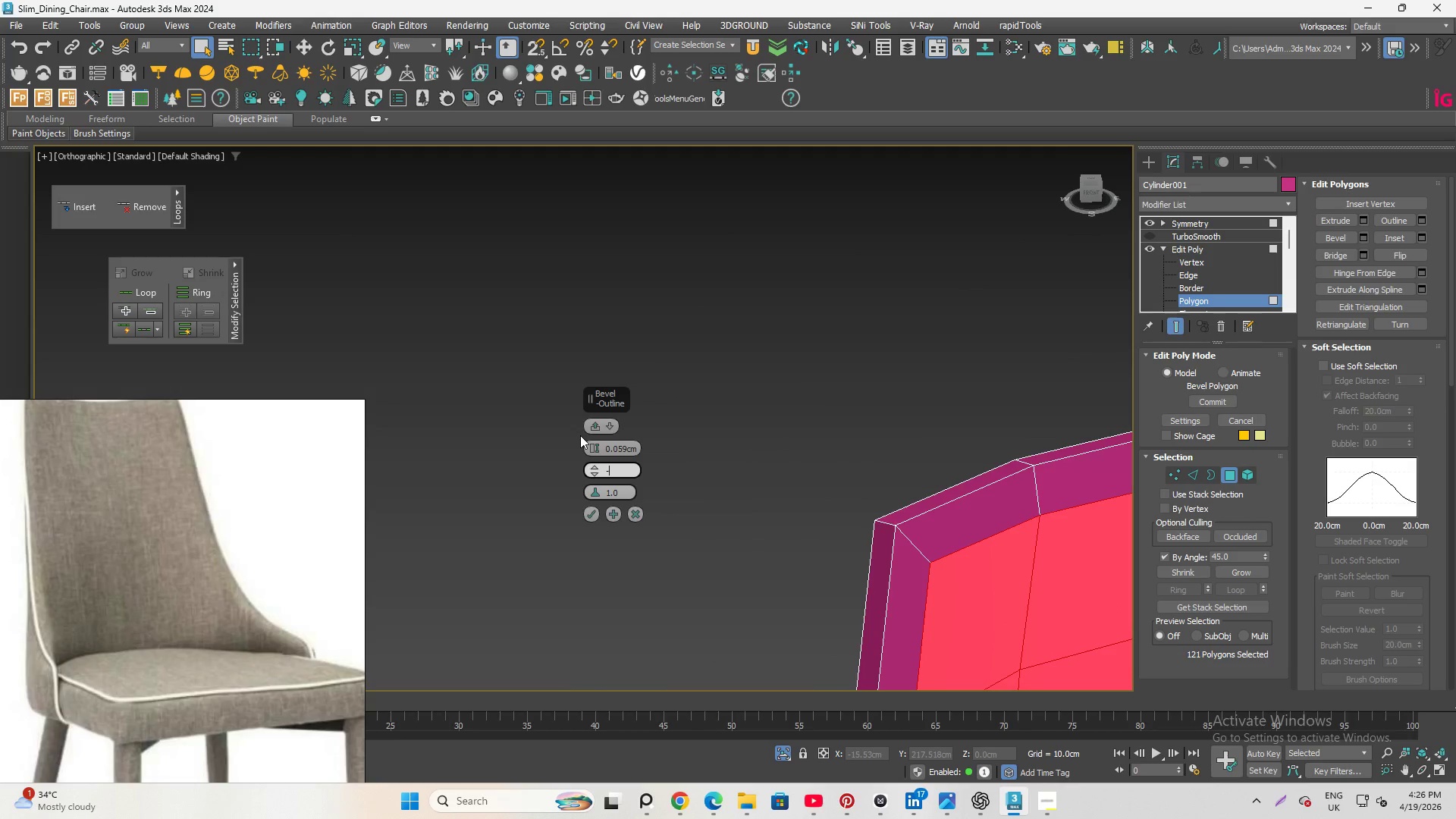 
key(NumpadDecimal)
 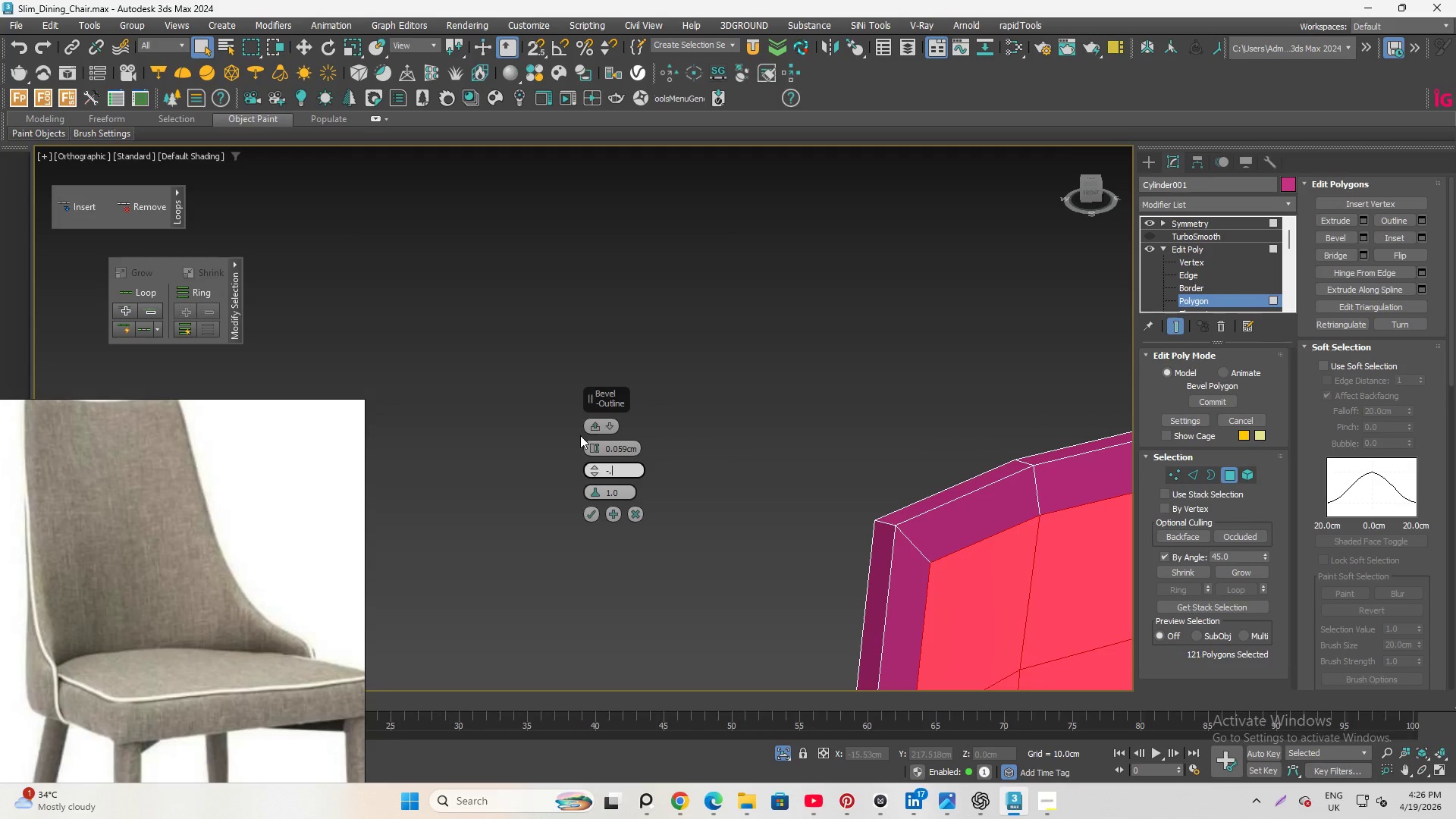 
key(Numpad7)
 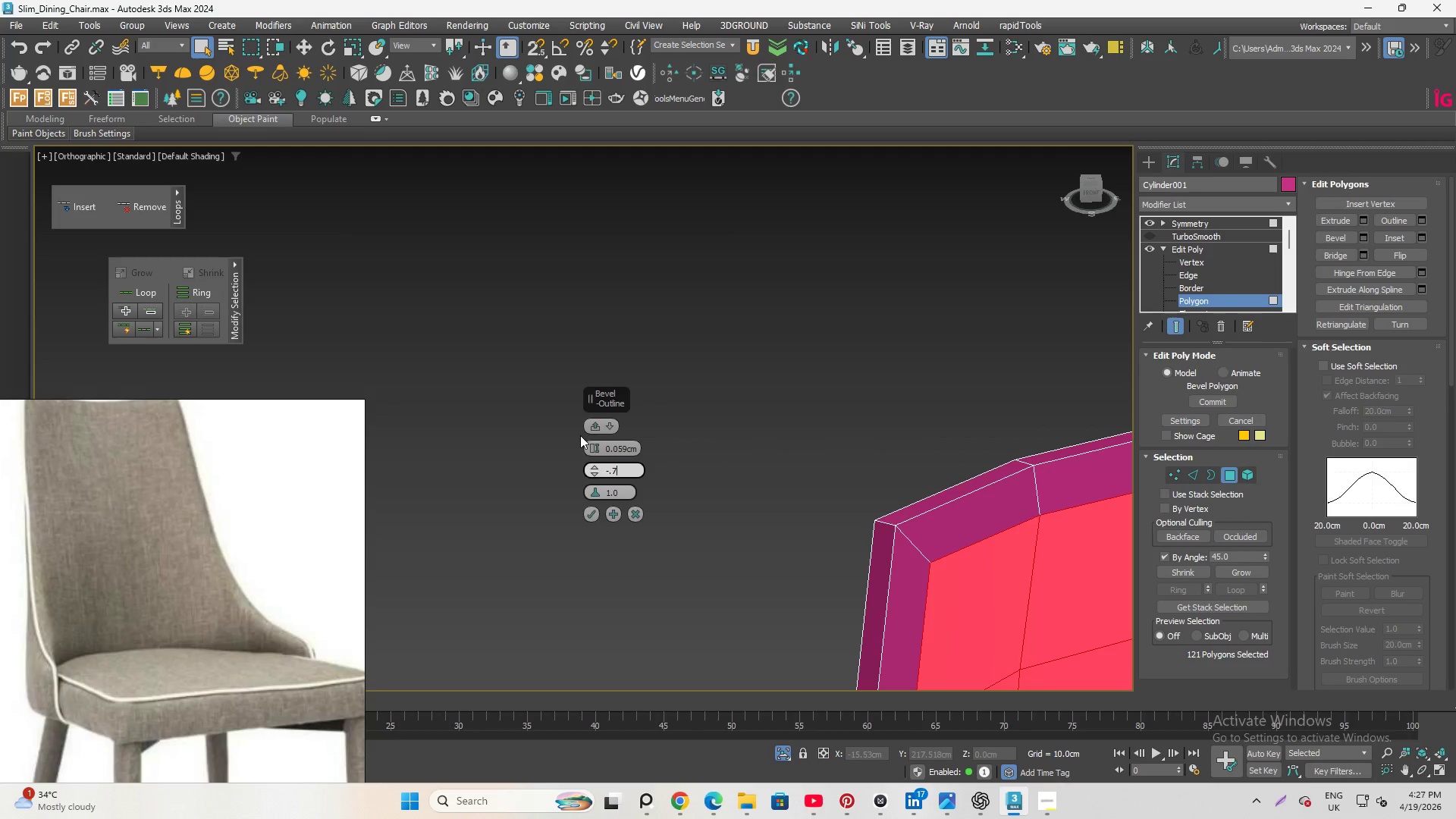 
key(Numpad5)
 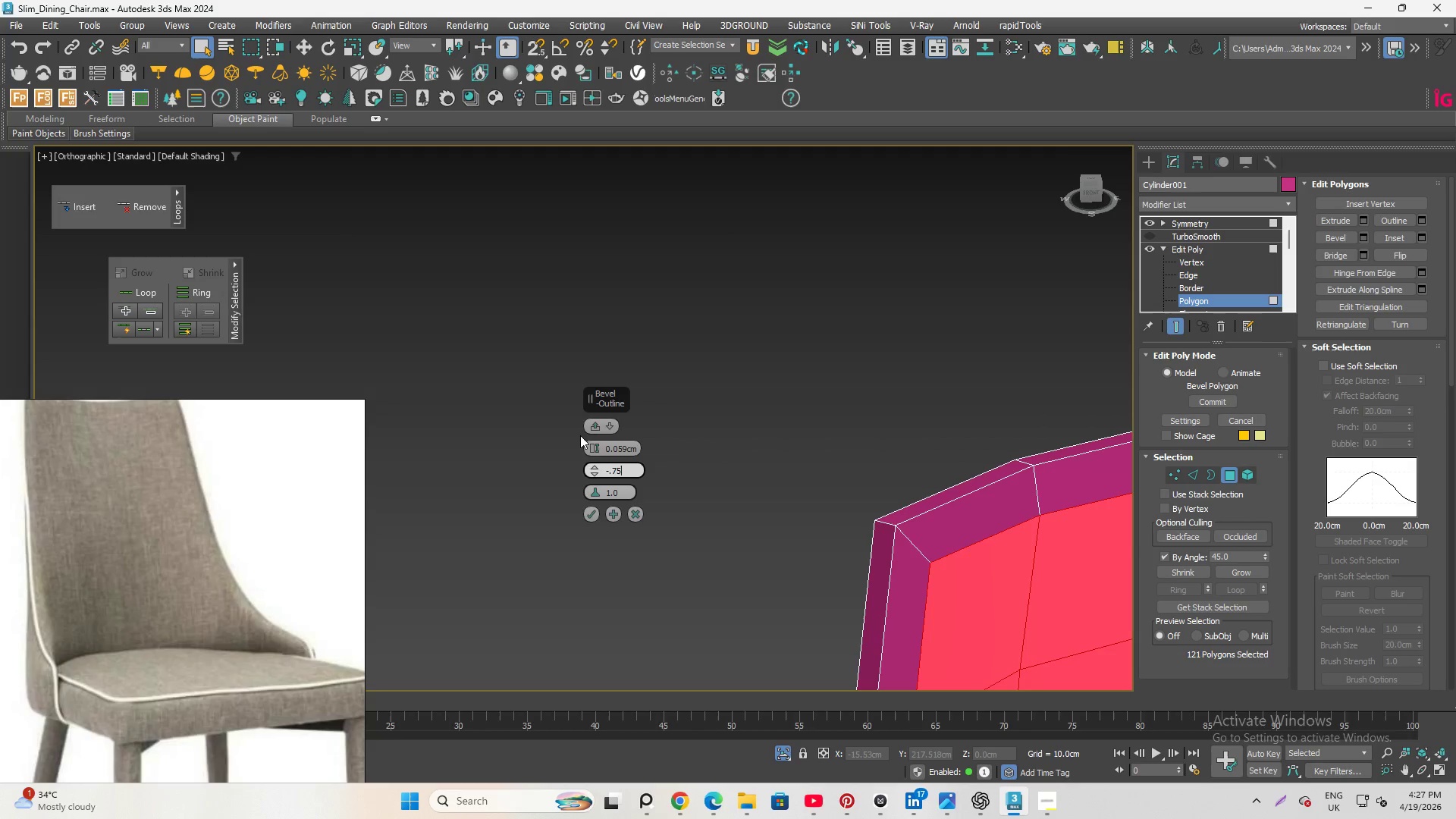 
key(Enter)
 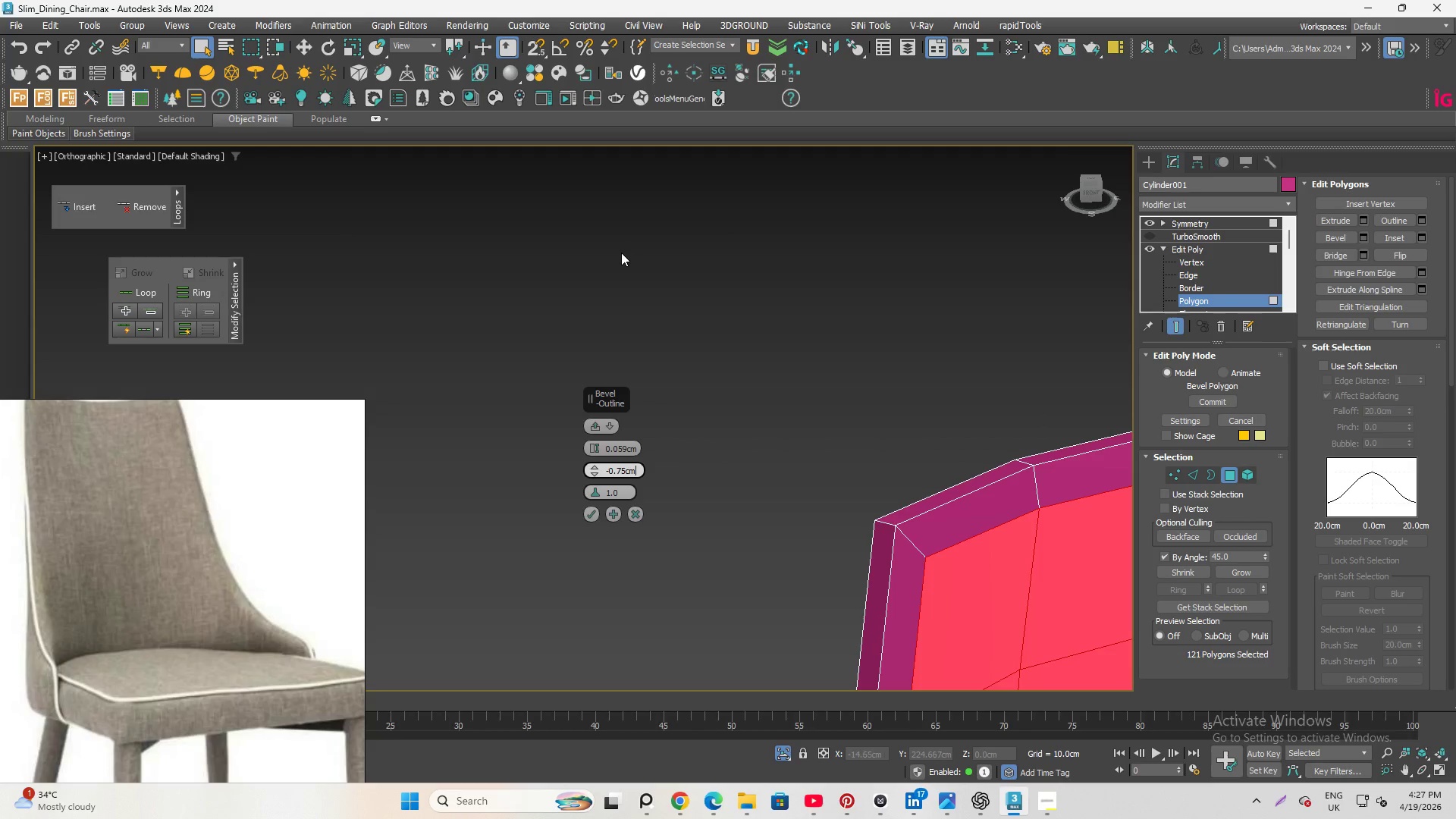 
scroll: coordinate [939, 318], scroll_direction: down, amount: 11.0
 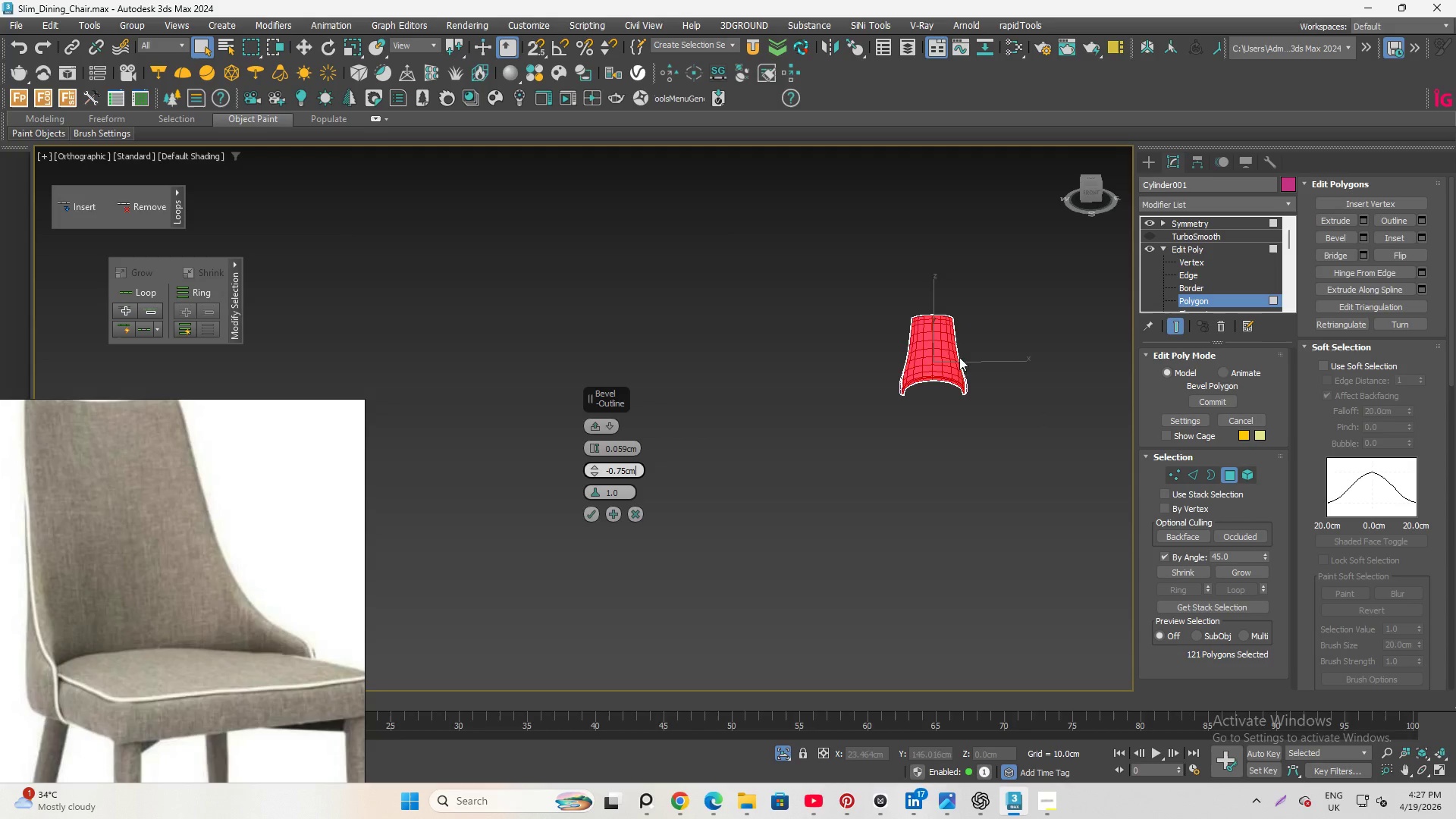 
scroll: coordinate [783, 406], scroll_direction: up, amount: 12.0
 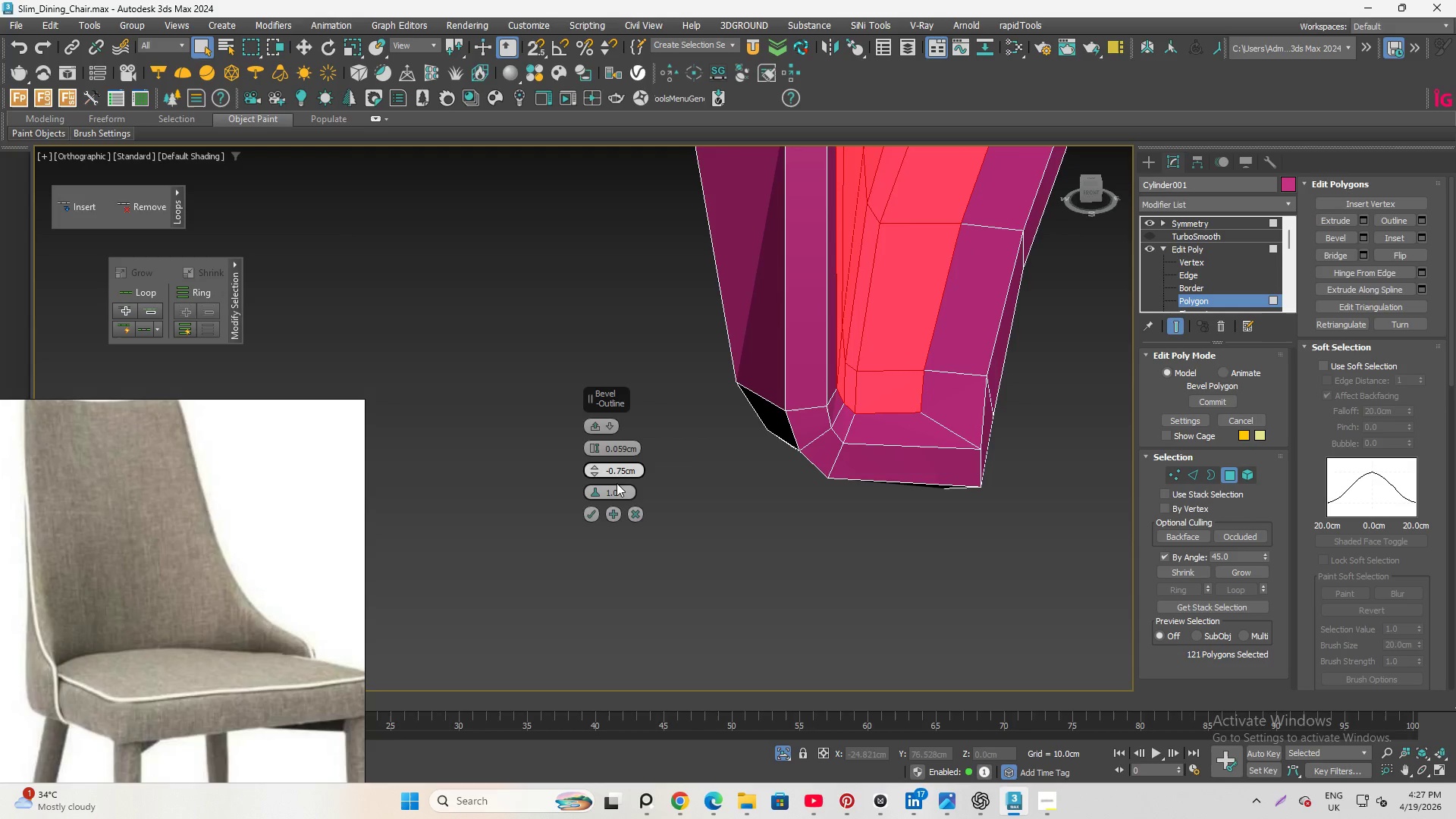 
hold_key(key=AltLeft, duration=1.99)
 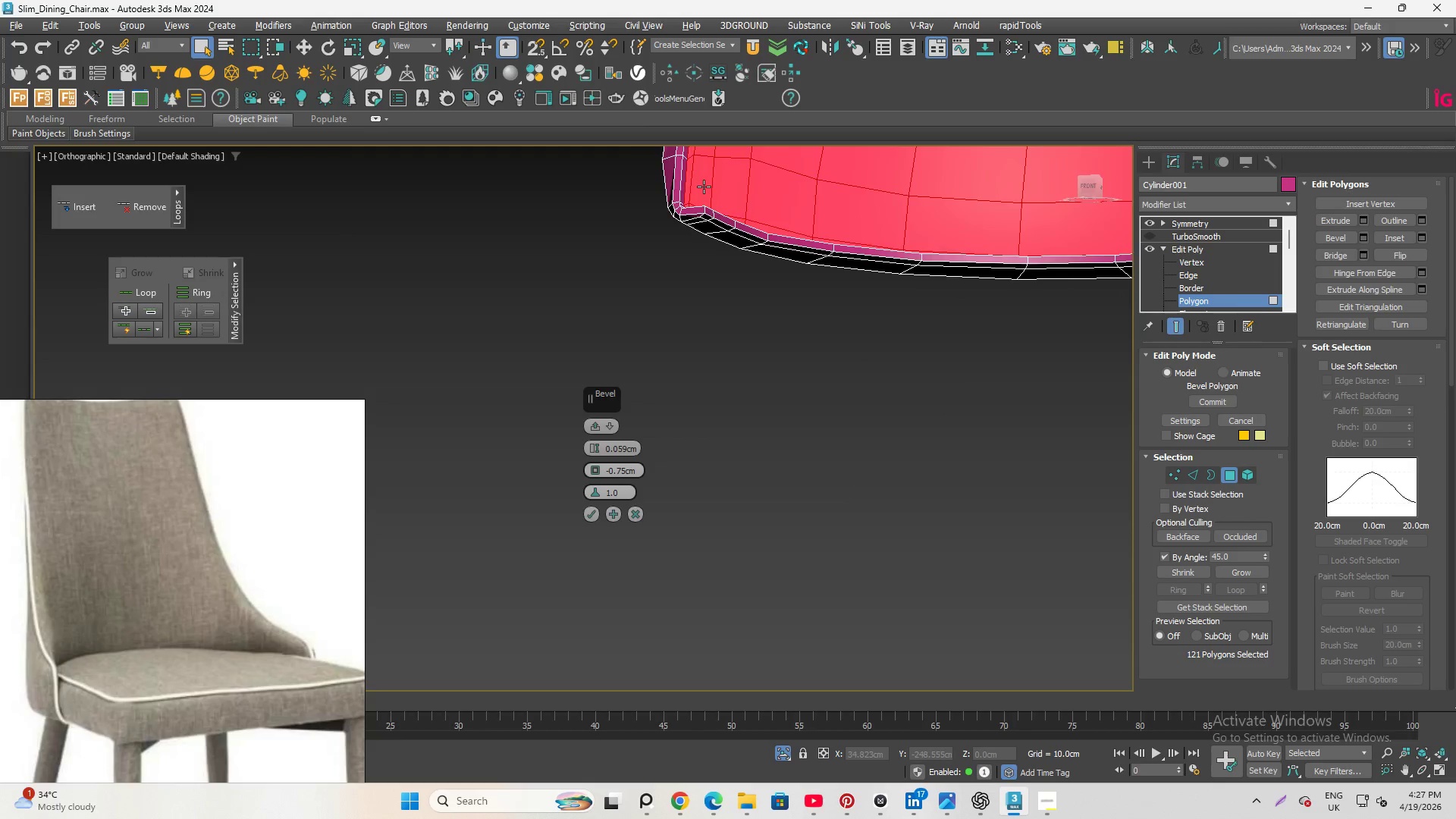 
scroll: coordinate [811, 563], scroll_direction: down, amount: 5.0
 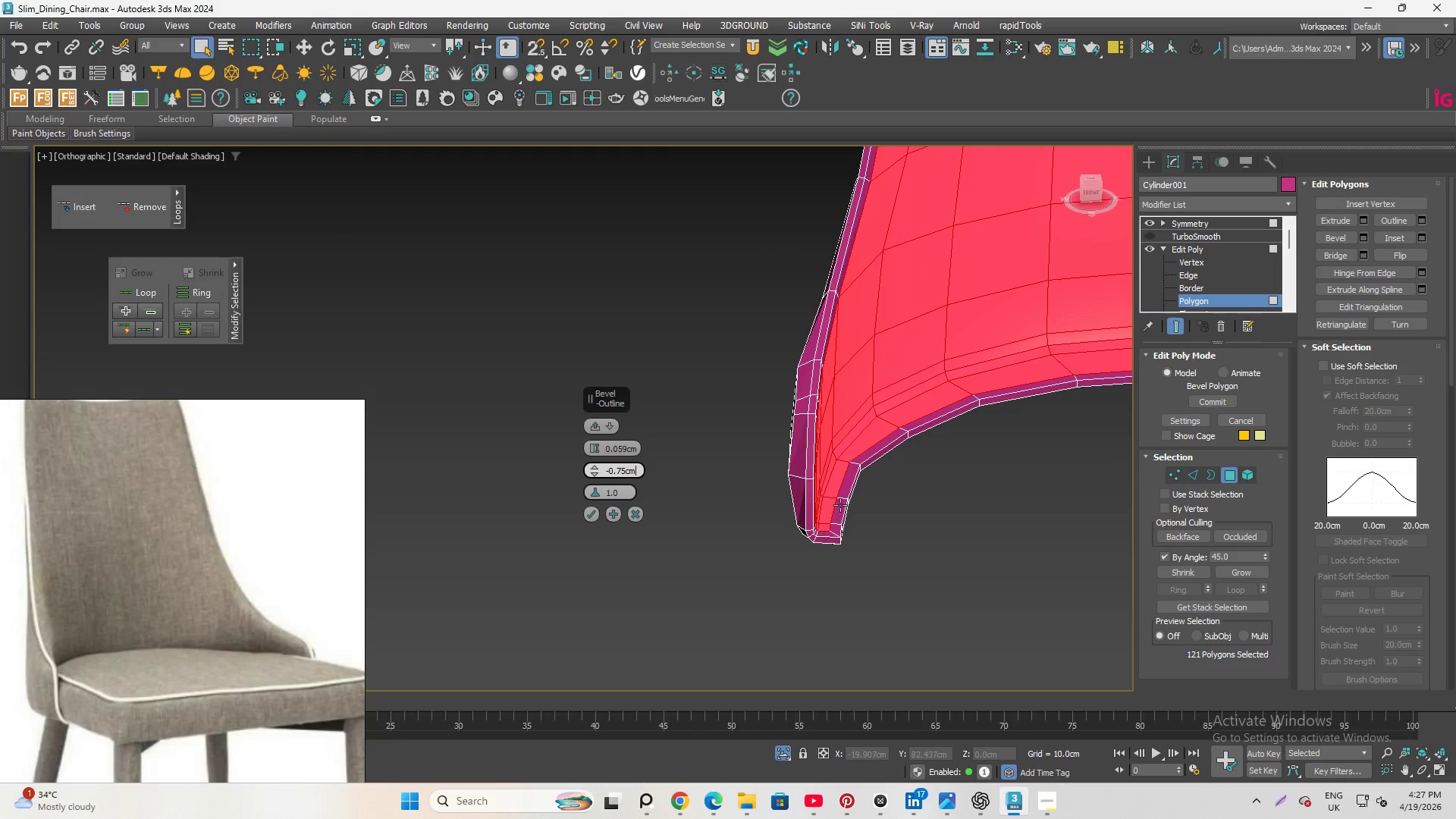 
hold_key(key=AltLeft, duration=0.98)
 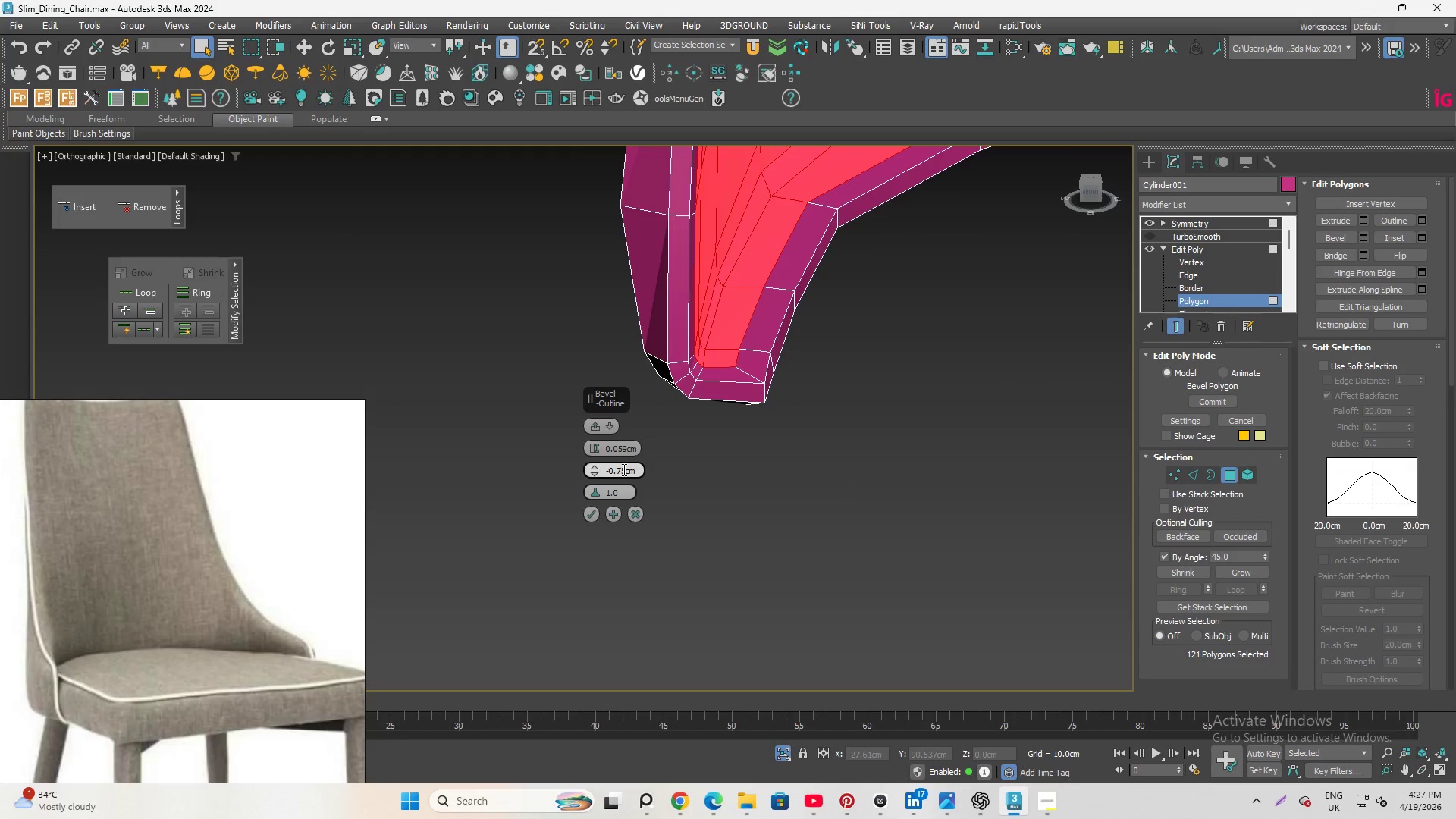 
scroll: coordinate [704, 187], scroll_direction: up, amount: 3.0
 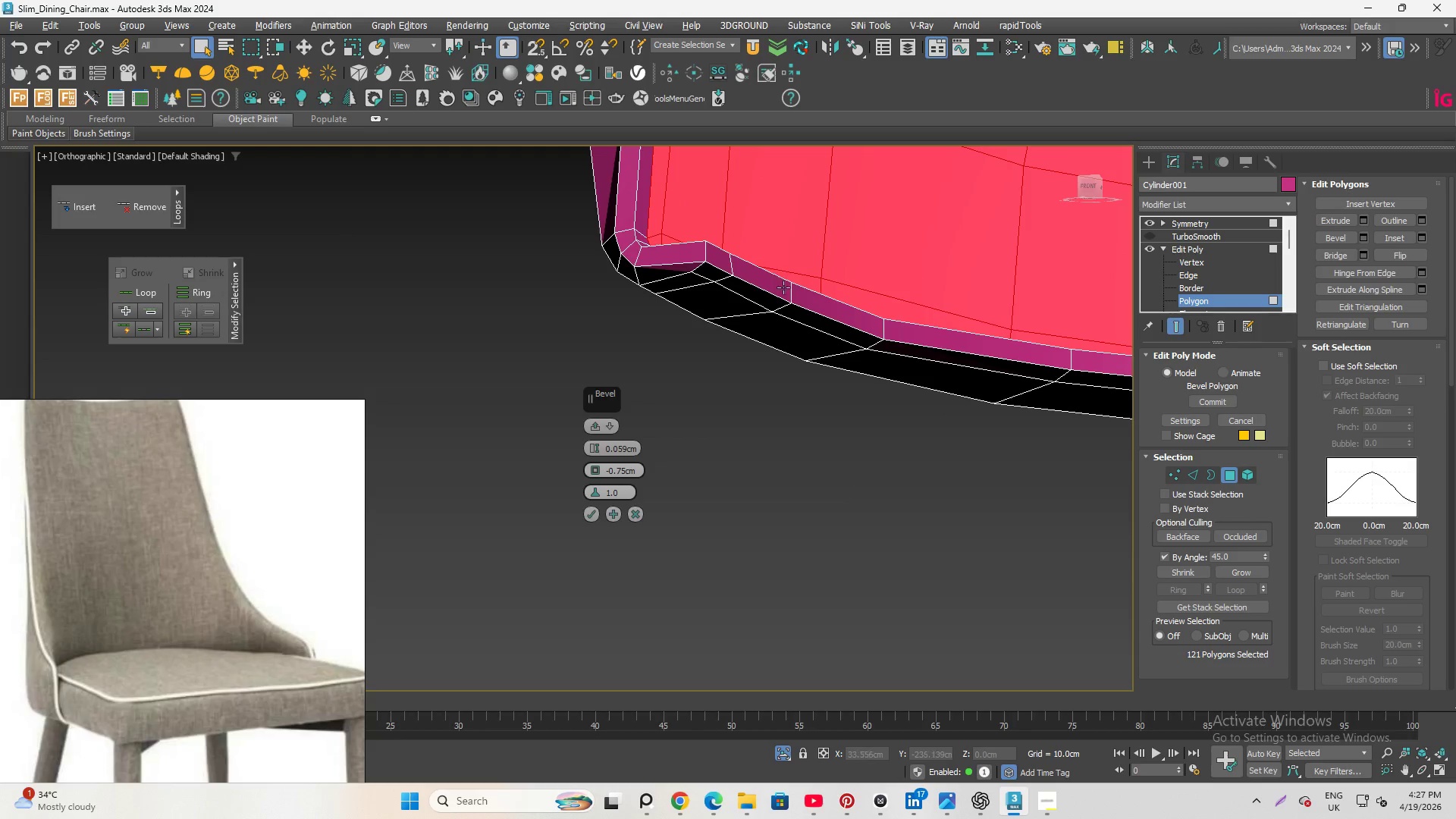 
left_click_drag(start_coordinate=[623, 469], to_coordinate=[619, 470])
 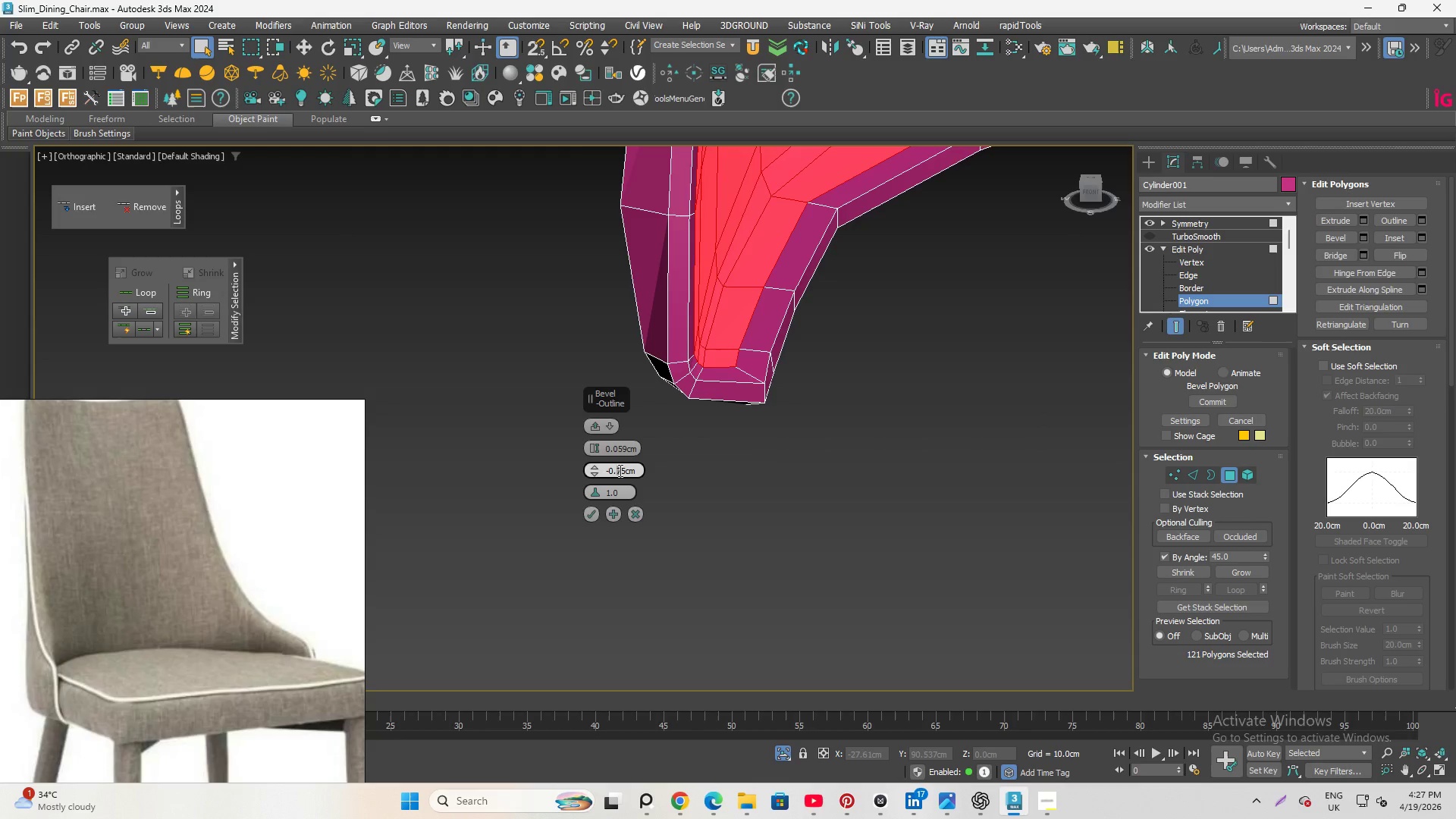 
key(6)
 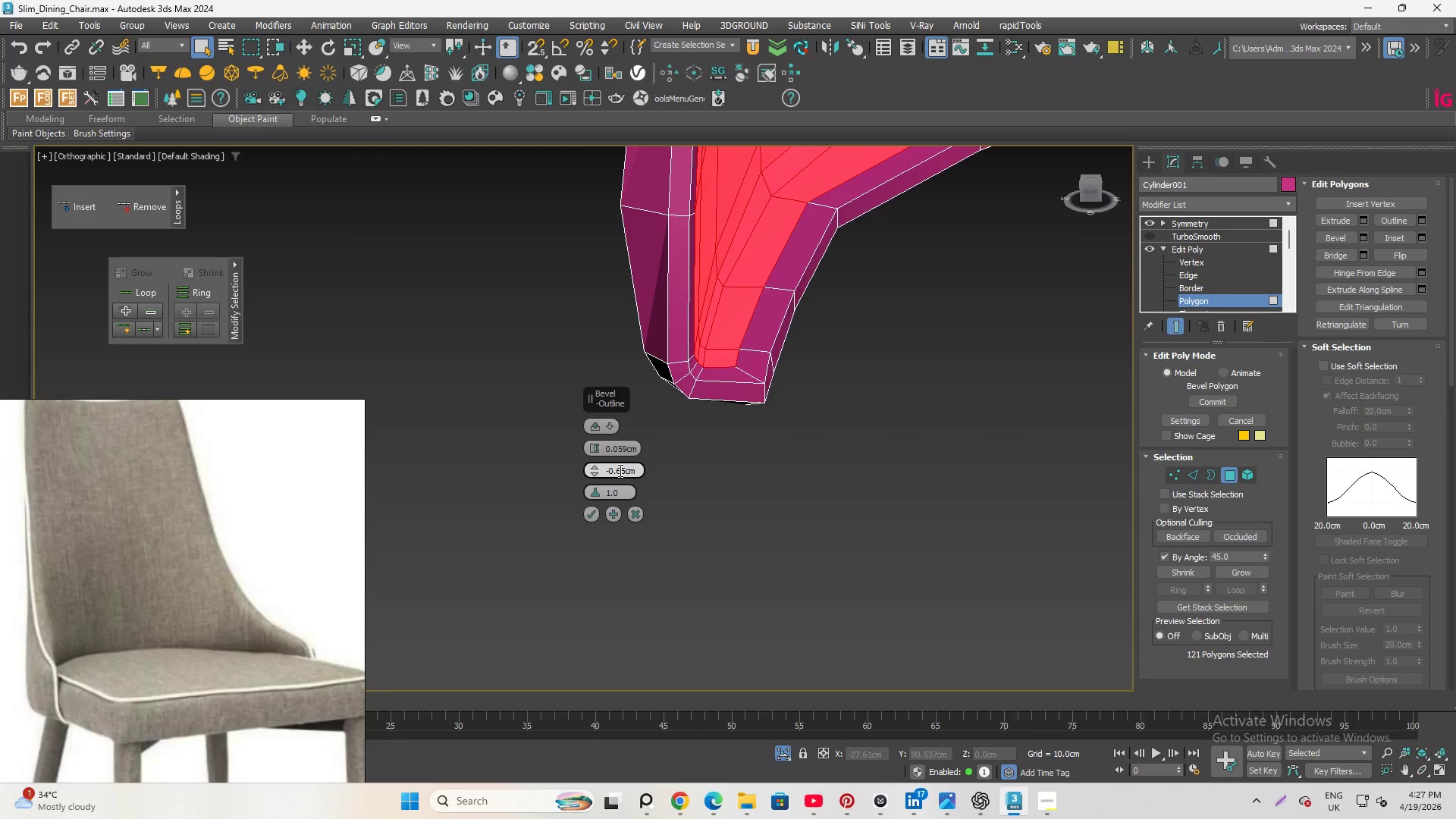 
key(Enter)
 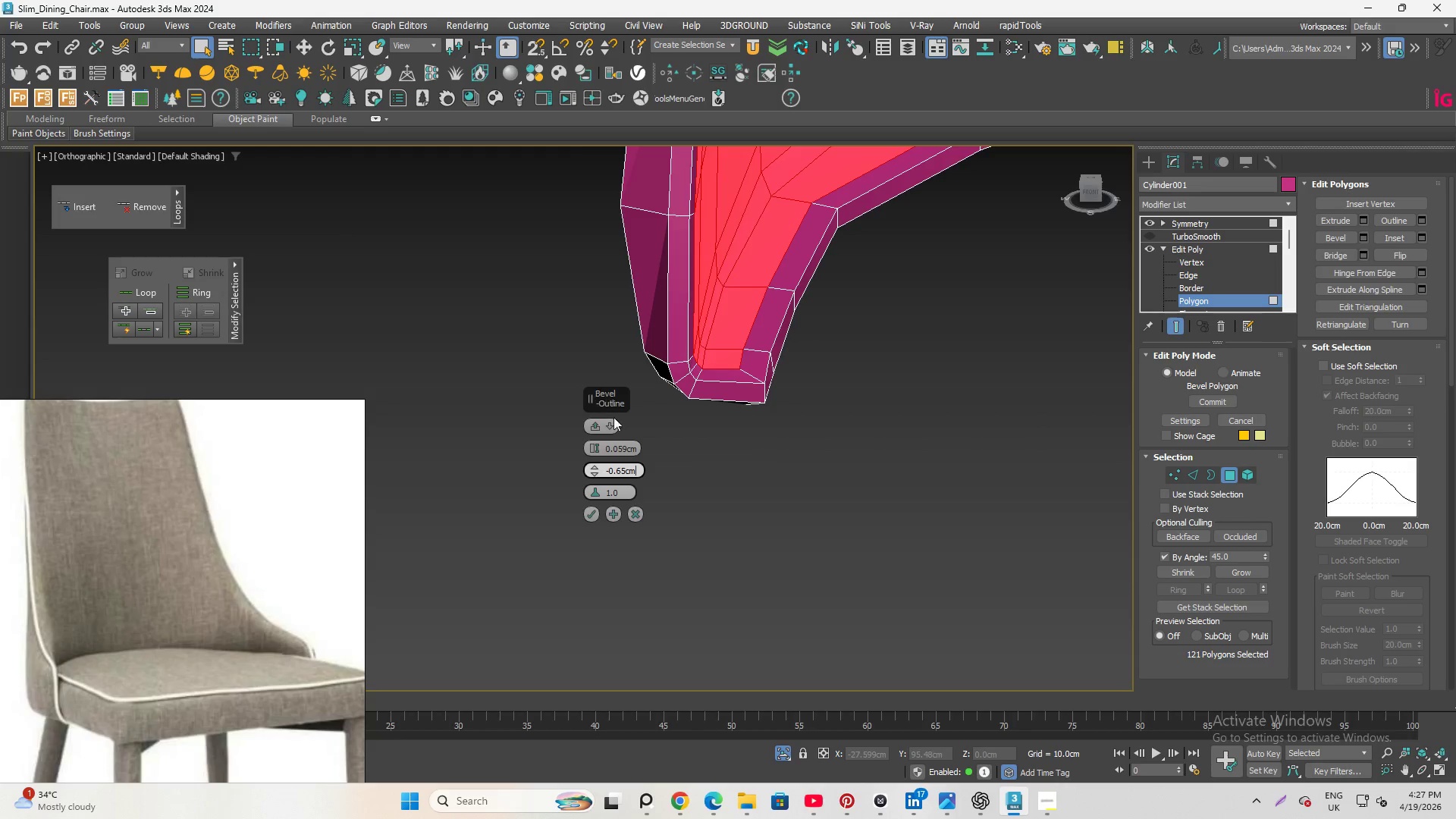 
wait(5.88)
 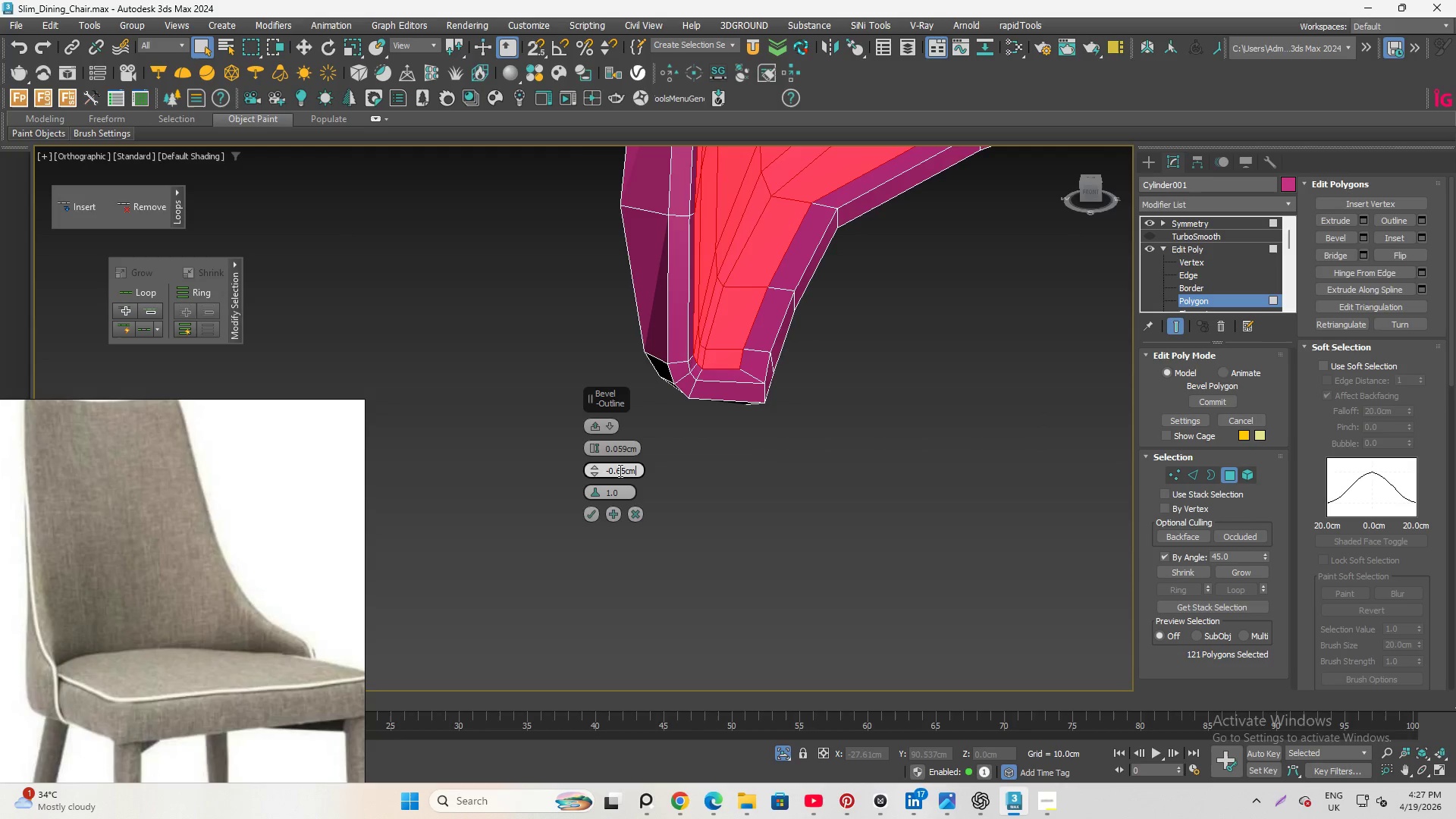 
scroll: coordinate [713, 395], scroll_direction: down, amount: 9.0
 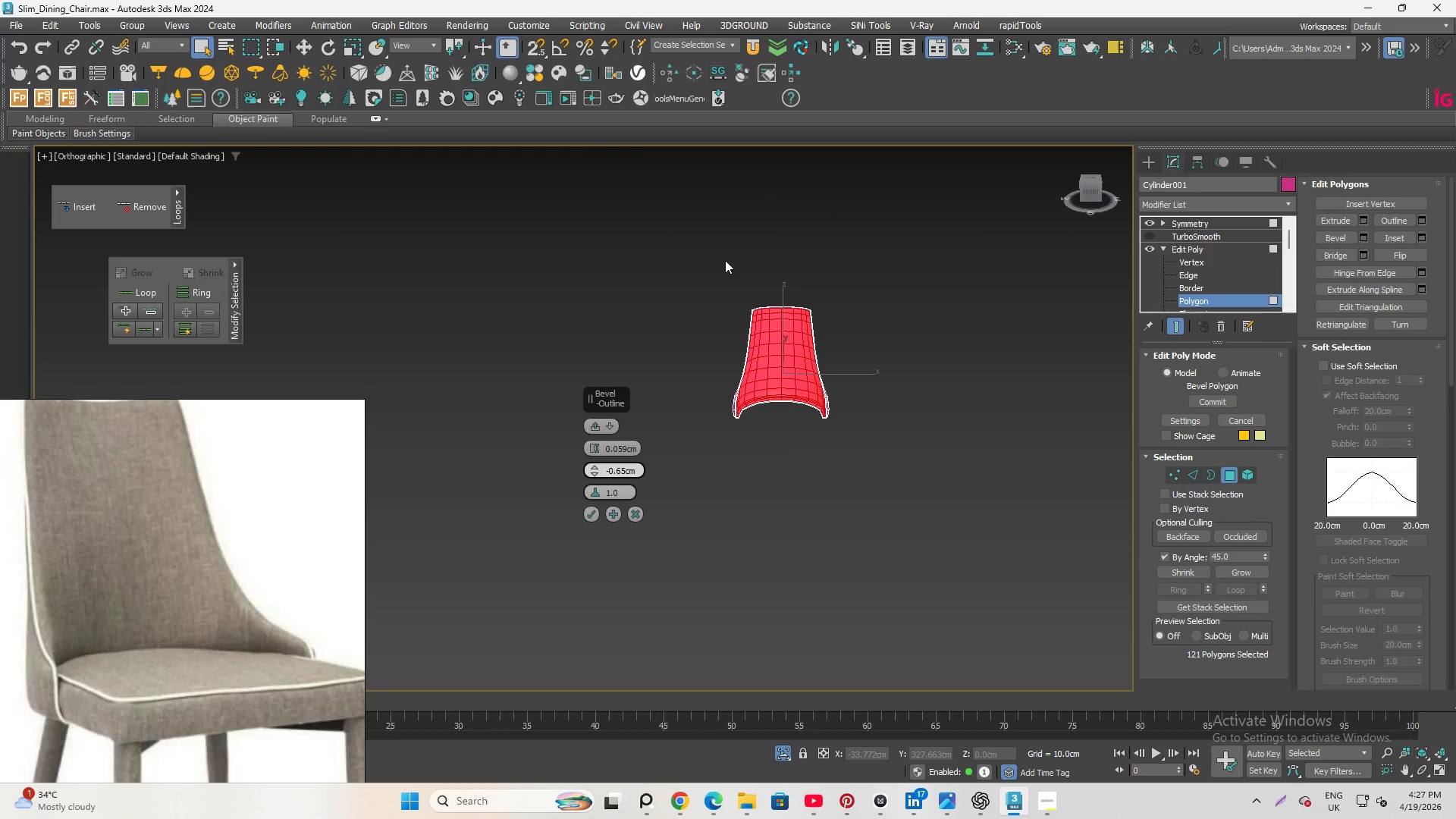 
hold_key(key=AltLeft, duration=3.25)
 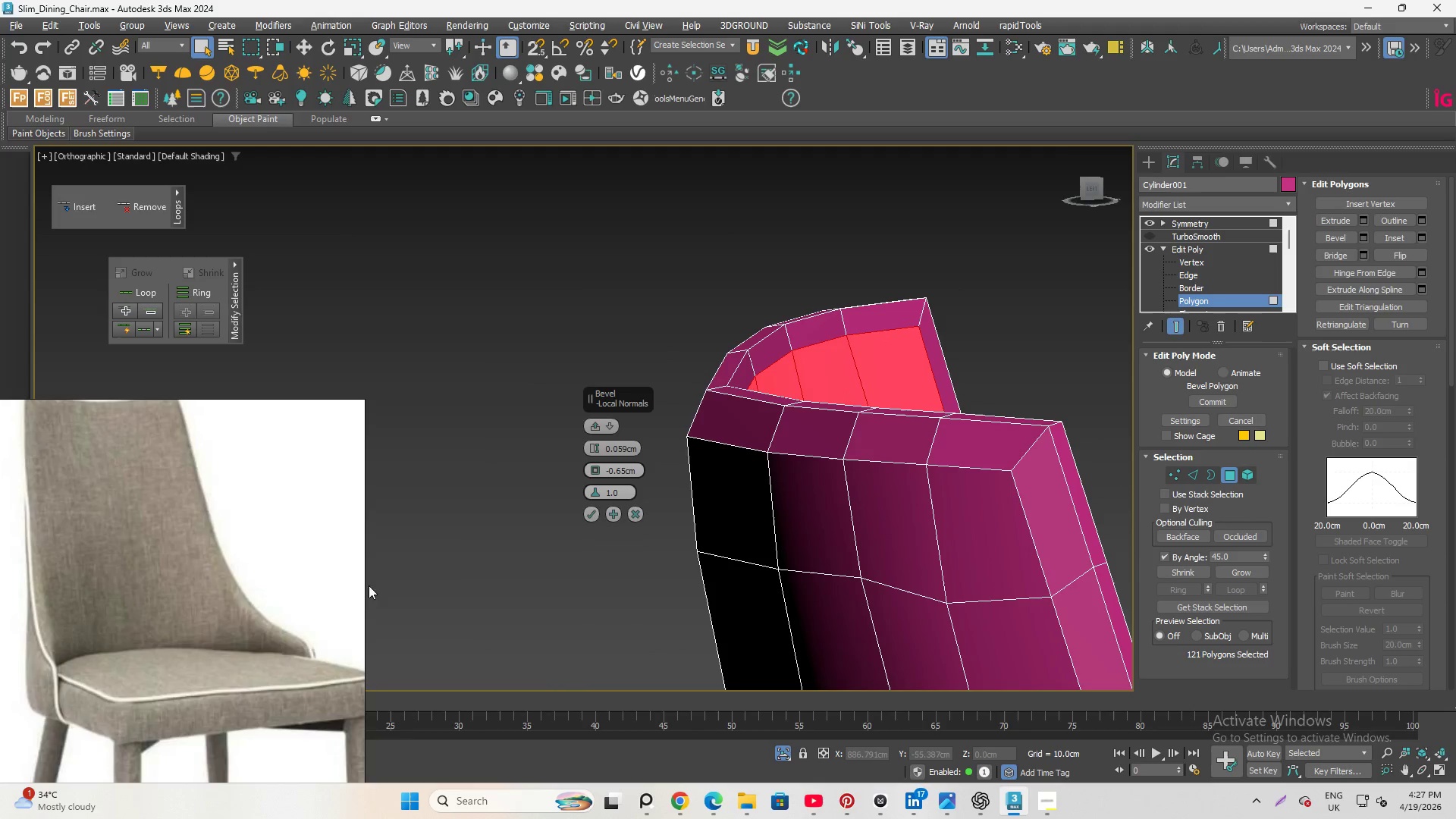 
scroll: coordinate [143, 500], scroll_direction: up, amount: 10.0
 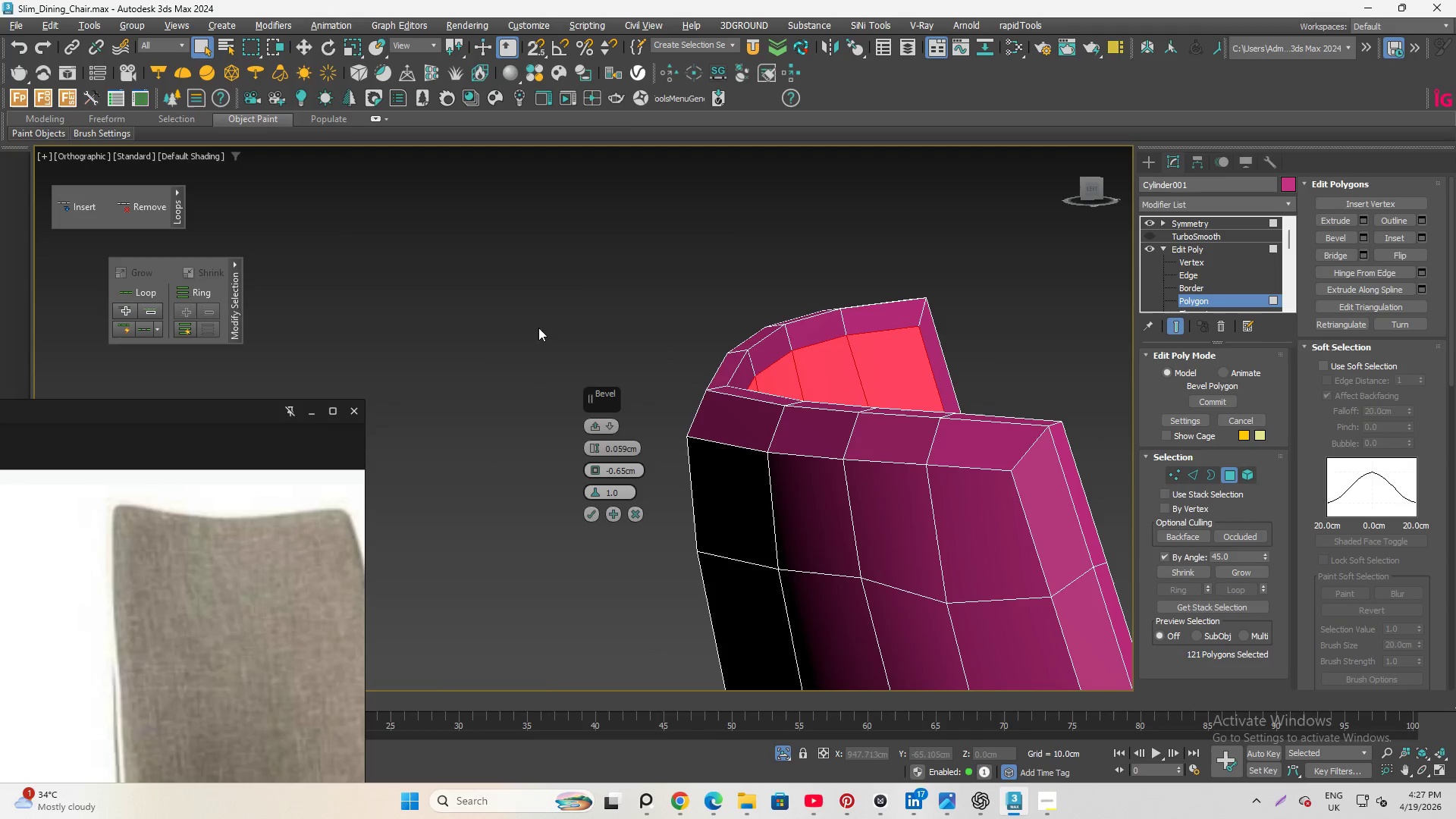 
hold_key(key=AltLeft, duration=1.61)
 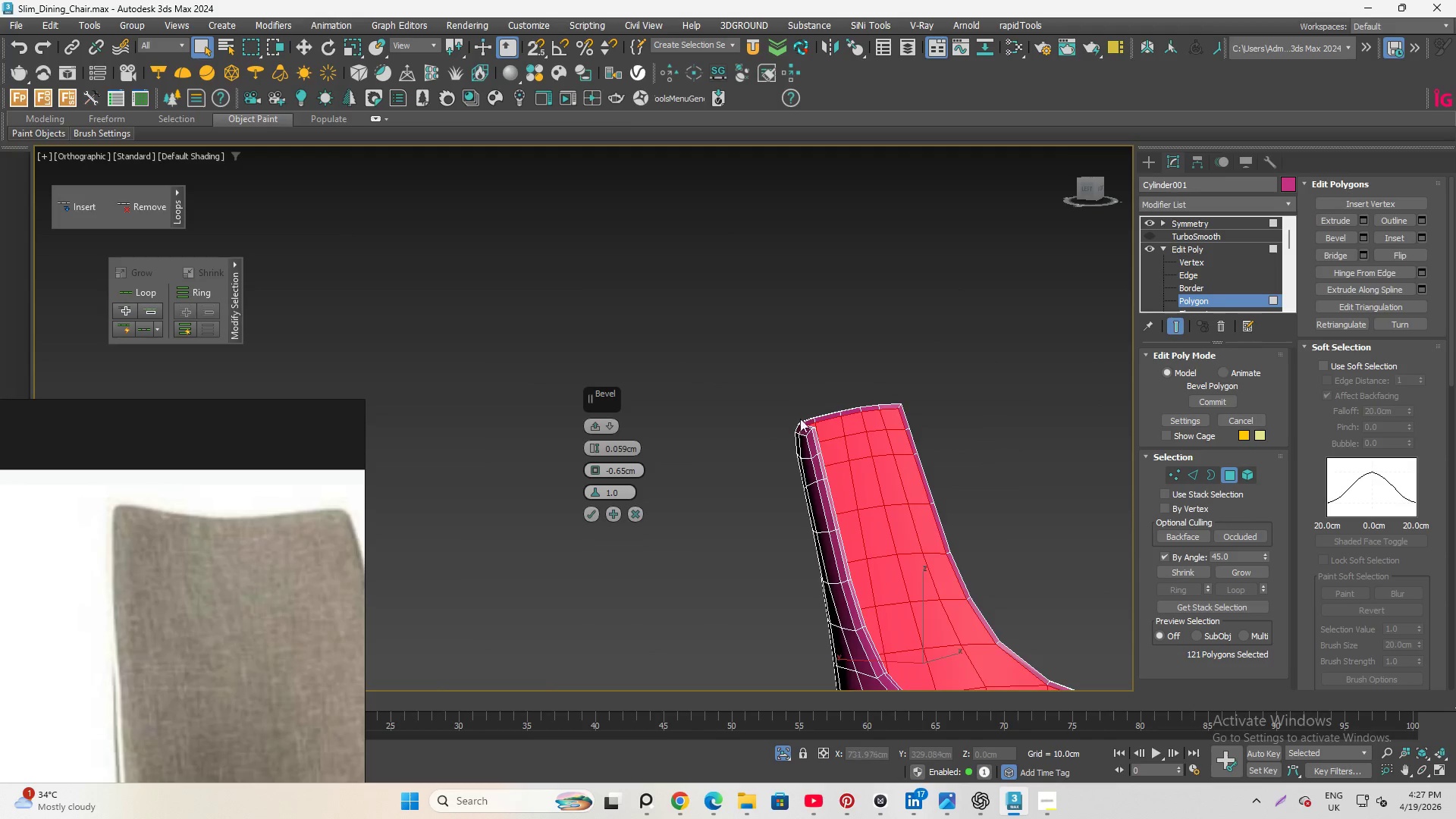 
scroll: coordinate [975, 435], scroll_direction: down, amount: 5.0
 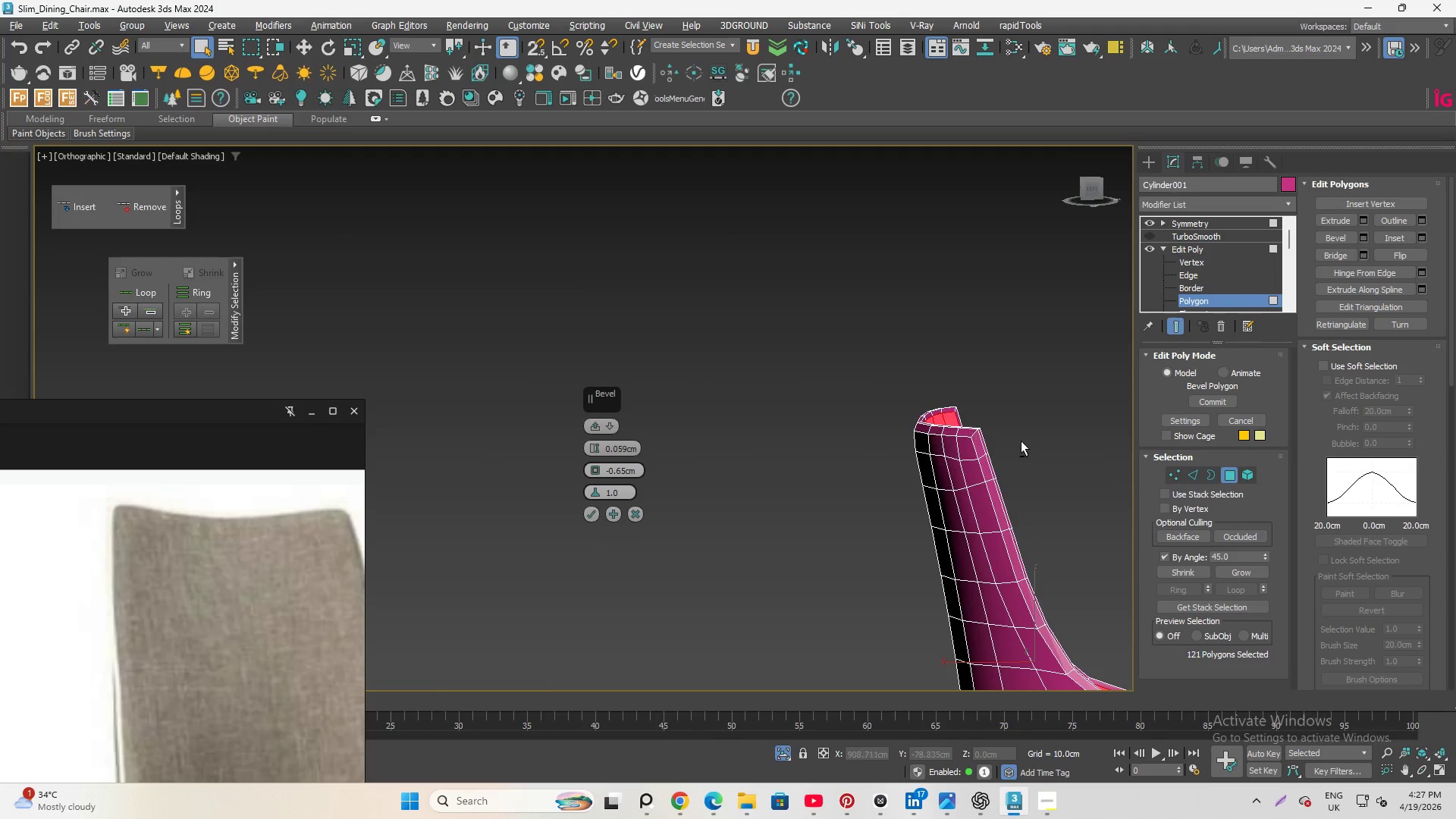 
scroll: coordinate [814, 416], scroll_direction: up, amount: 3.0
 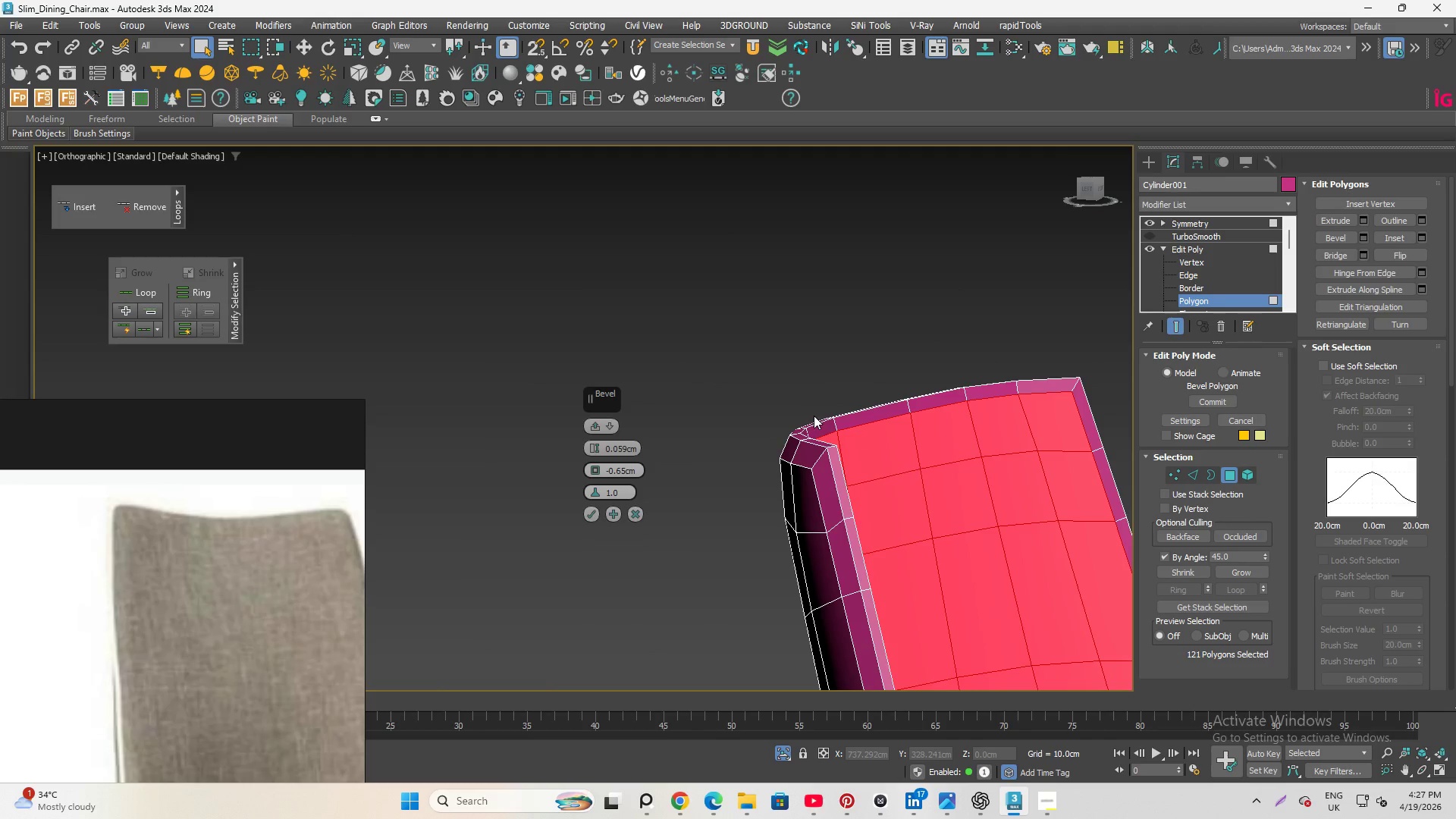 
hold_key(key=AltLeft, duration=1.39)
 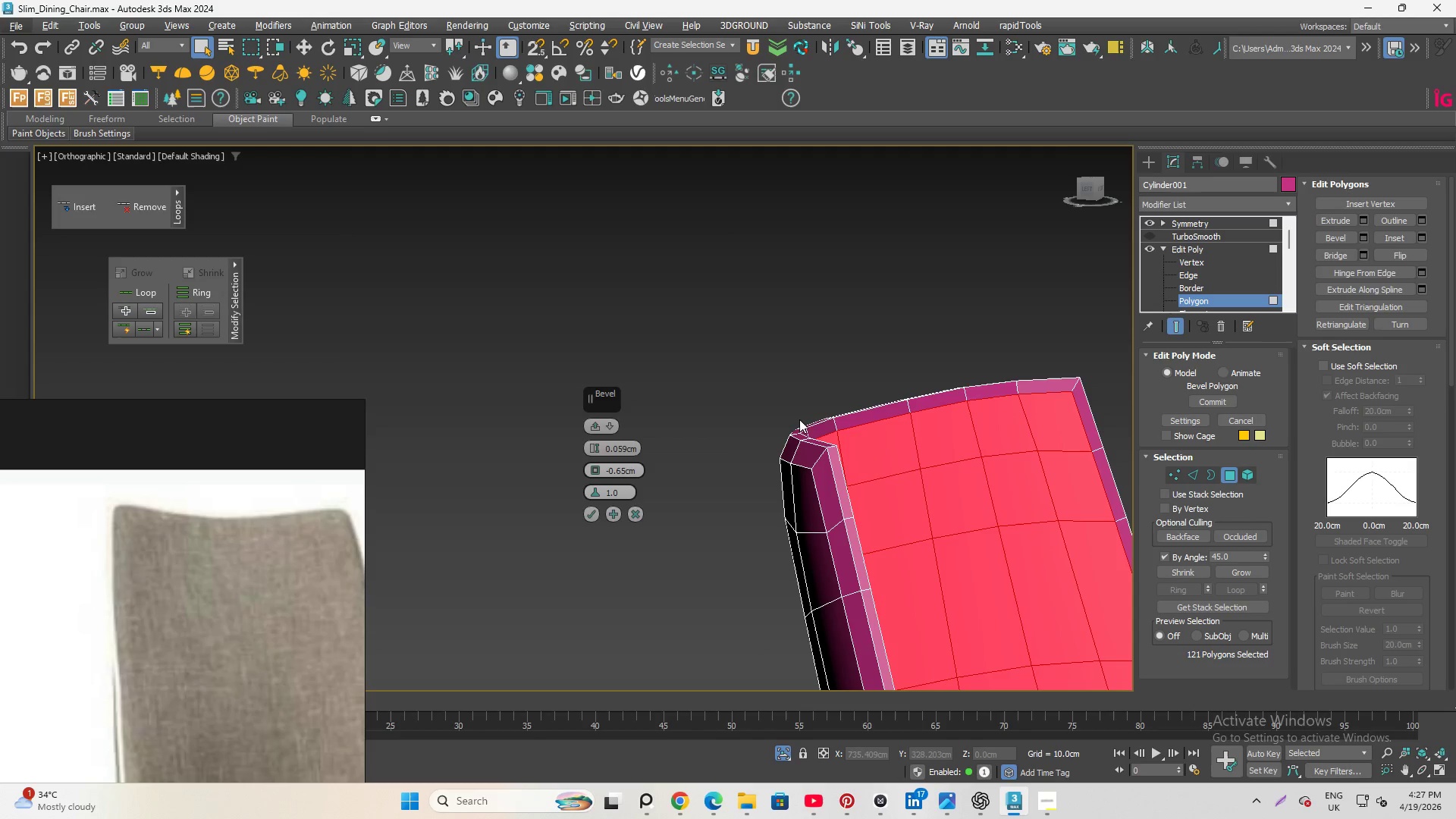 
hold_key(key=AltLeft, duration=0.92)
scroll: coordinate [849, 418], scroll_direction: down, amount: 7.0
 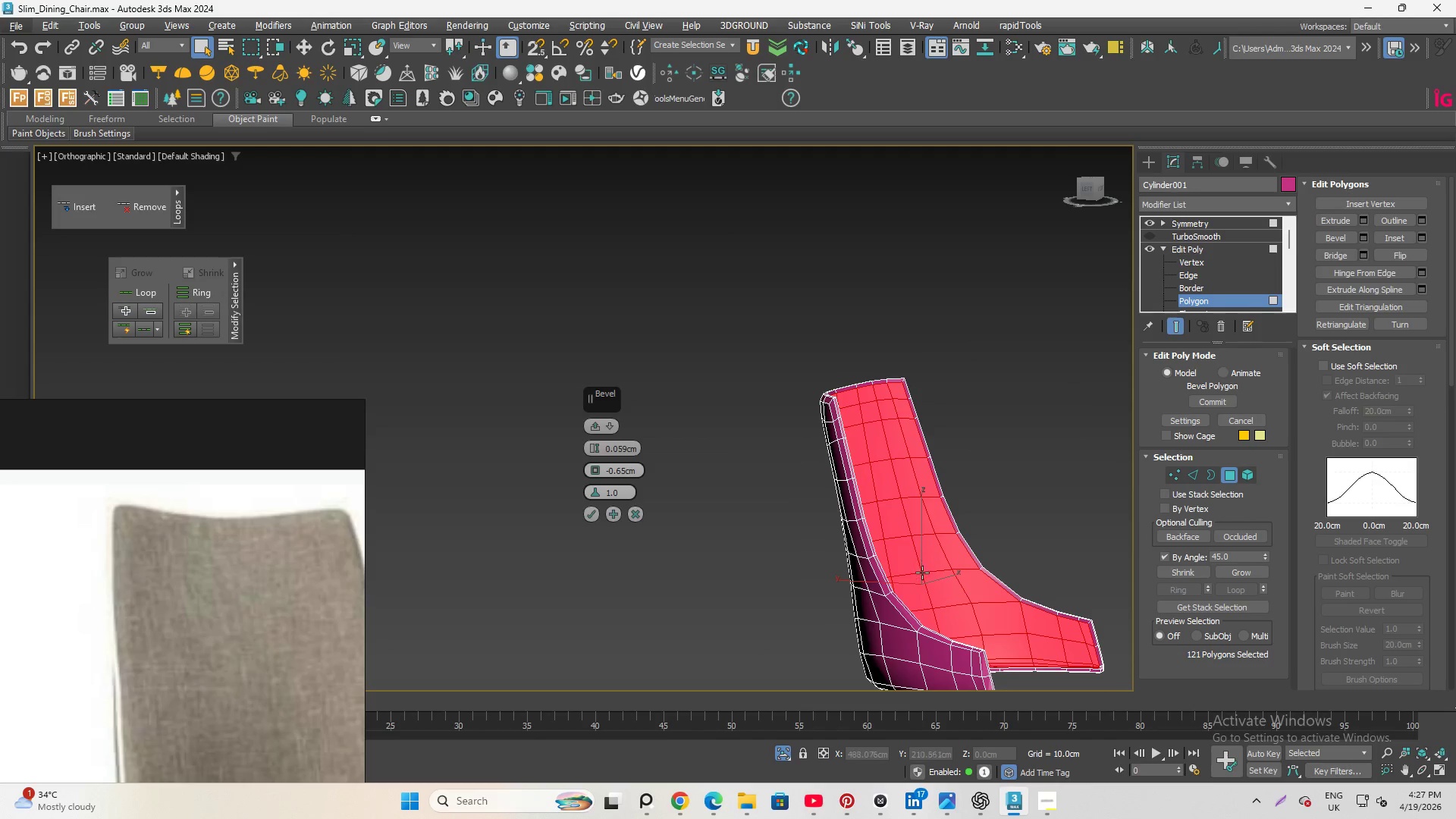 
scroll: coordinate [813, 391], scroll_direction: up, amount: 6.0
 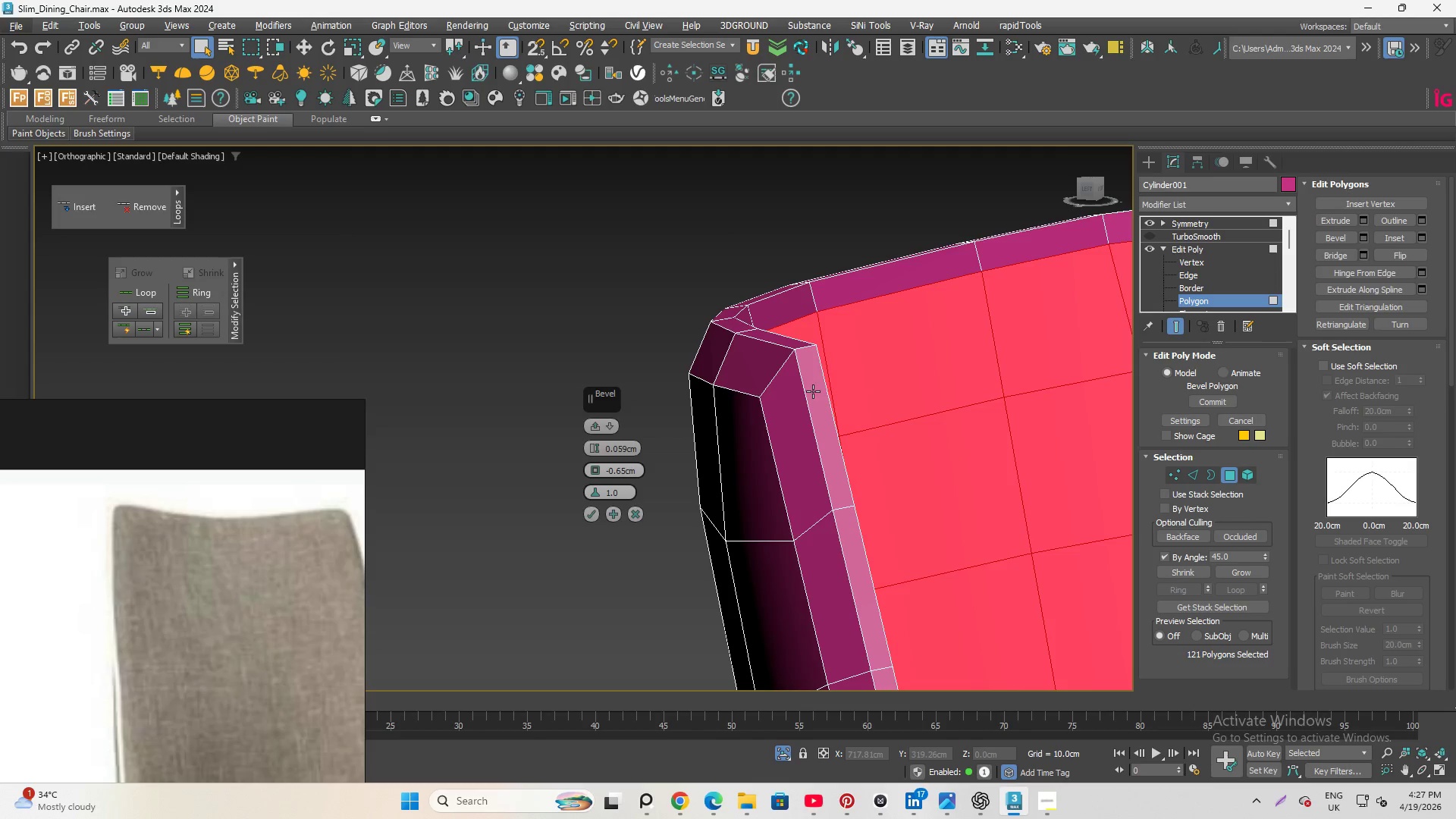 
wait(6.31)
 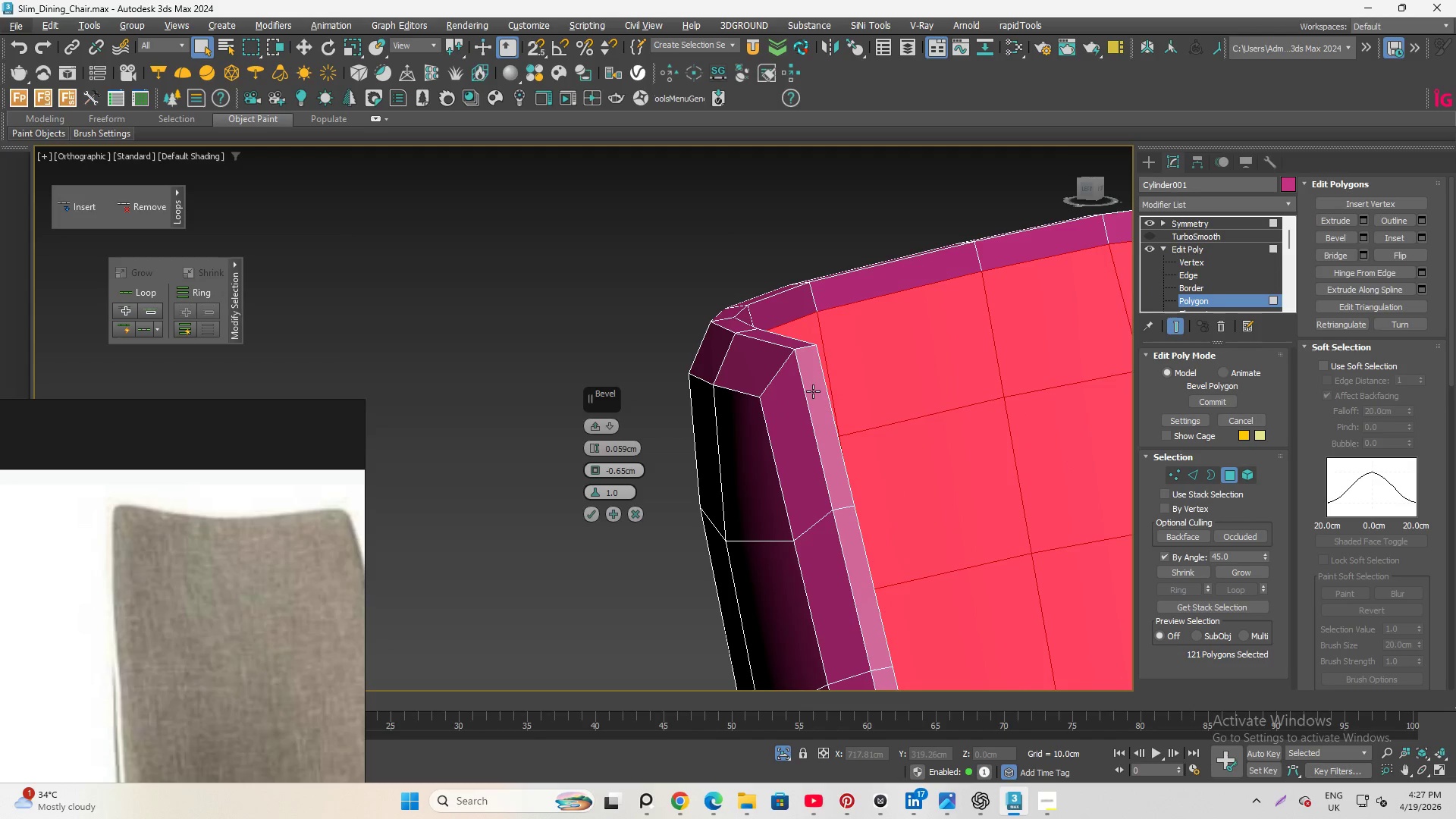 
scroll: coordinate [166, 524], scroll_direction: down, amount: 6.0
 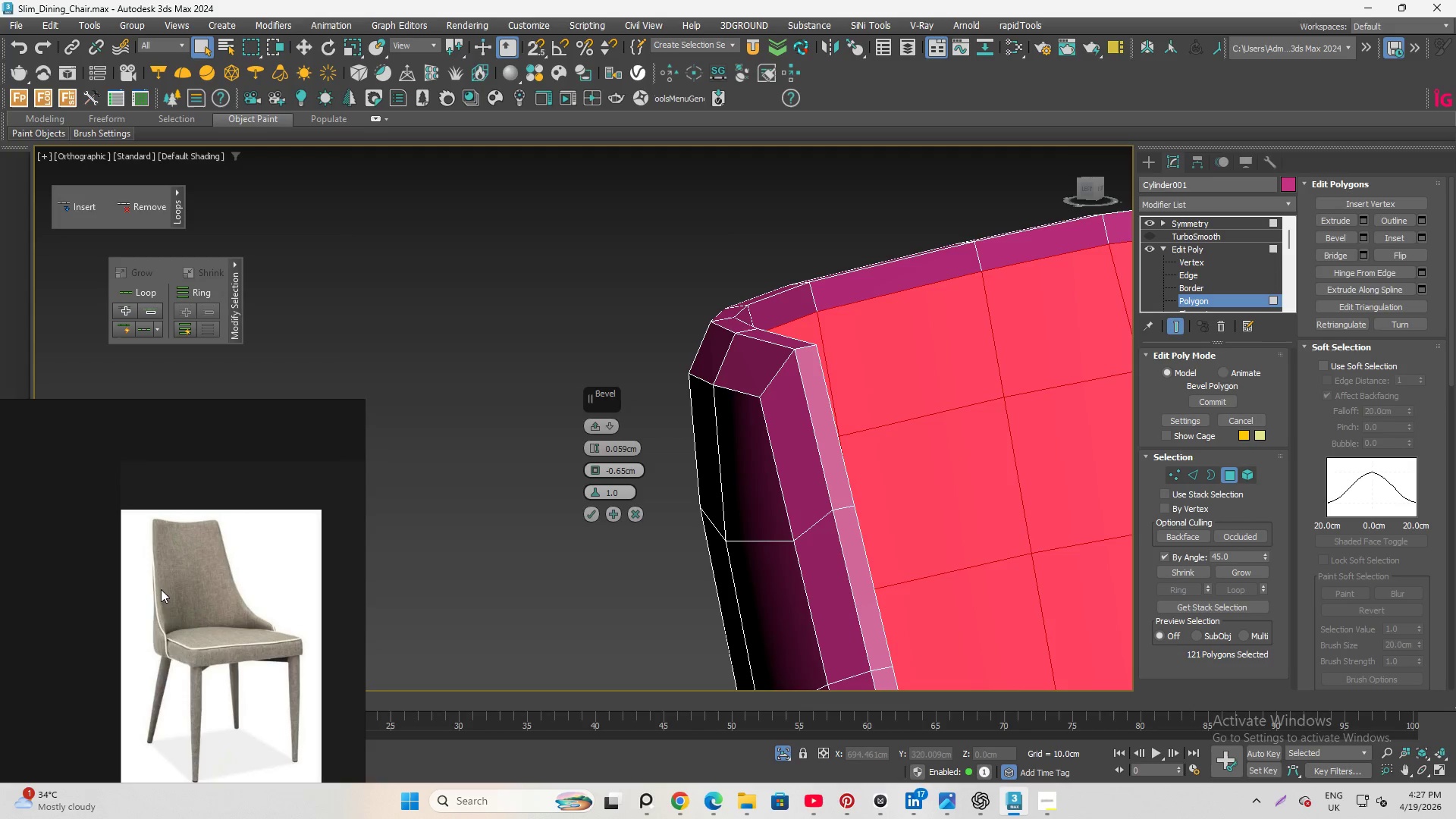 
scroll: coordinate [174, 640], scroll_direction: up, amount: 4.0
 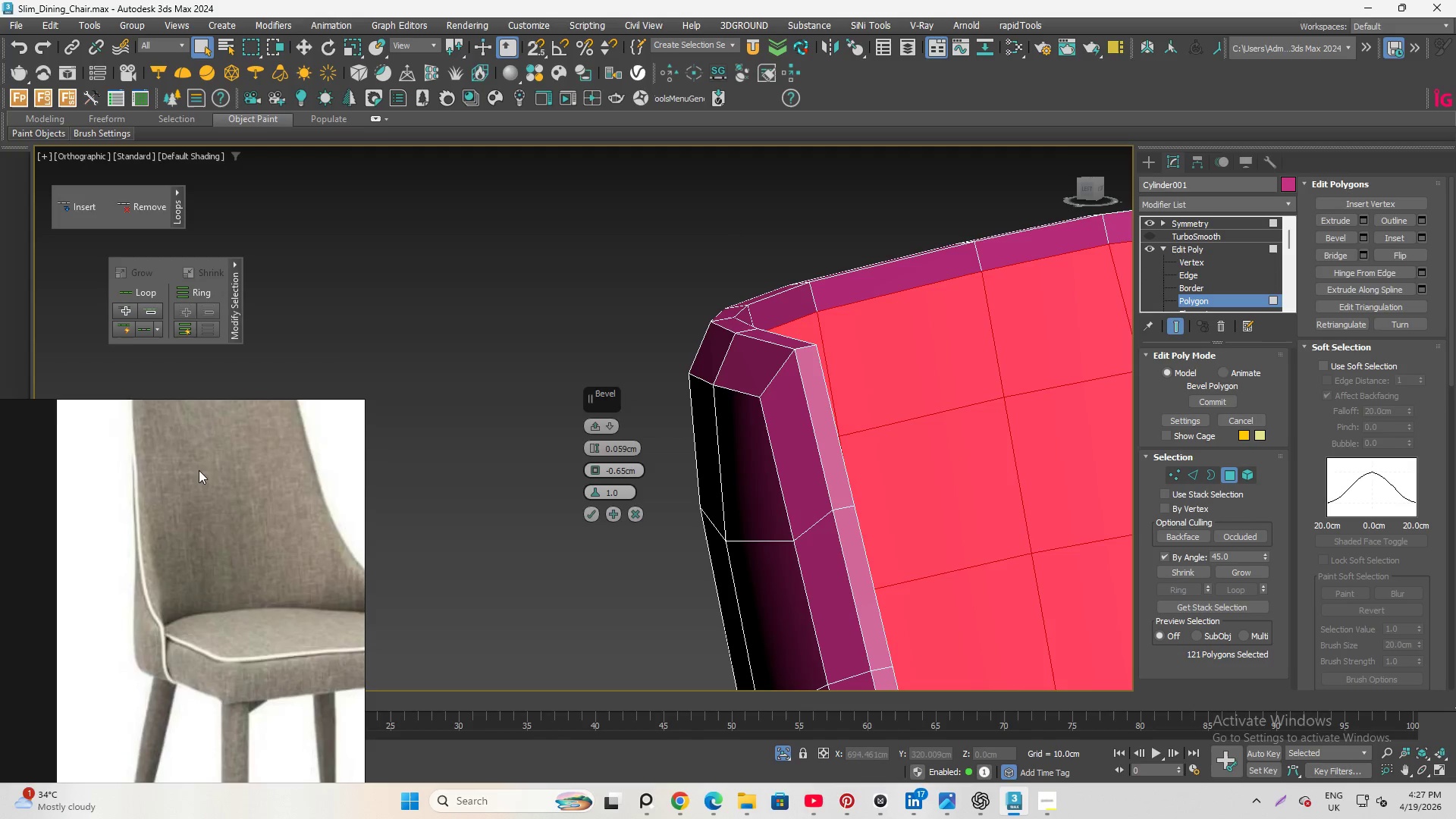 
scroll: coordinate [871, 312], scroll_direction: down, amount: 6.0
 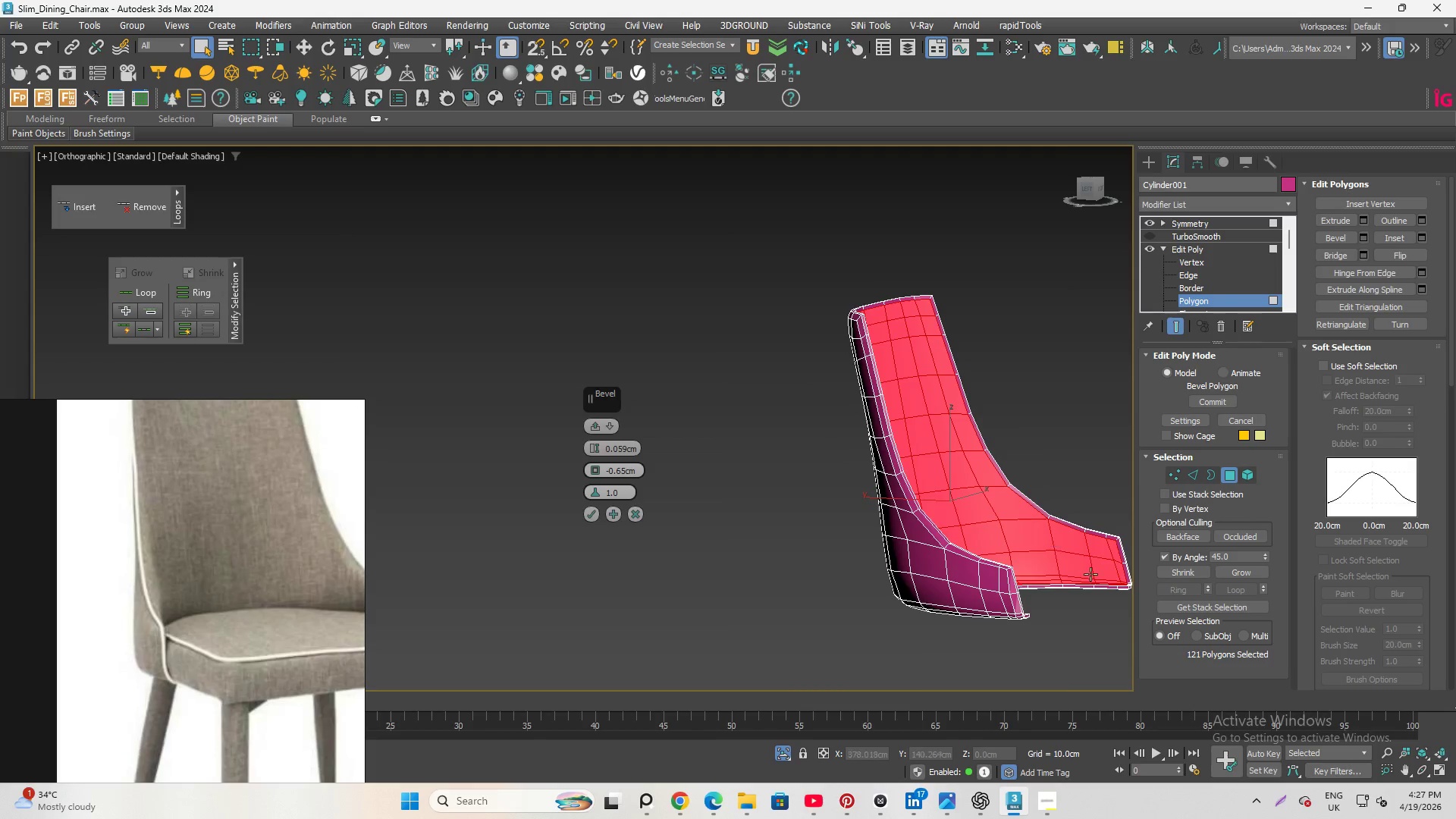 
hold_key(key=AltLeft, duration=2.36)
 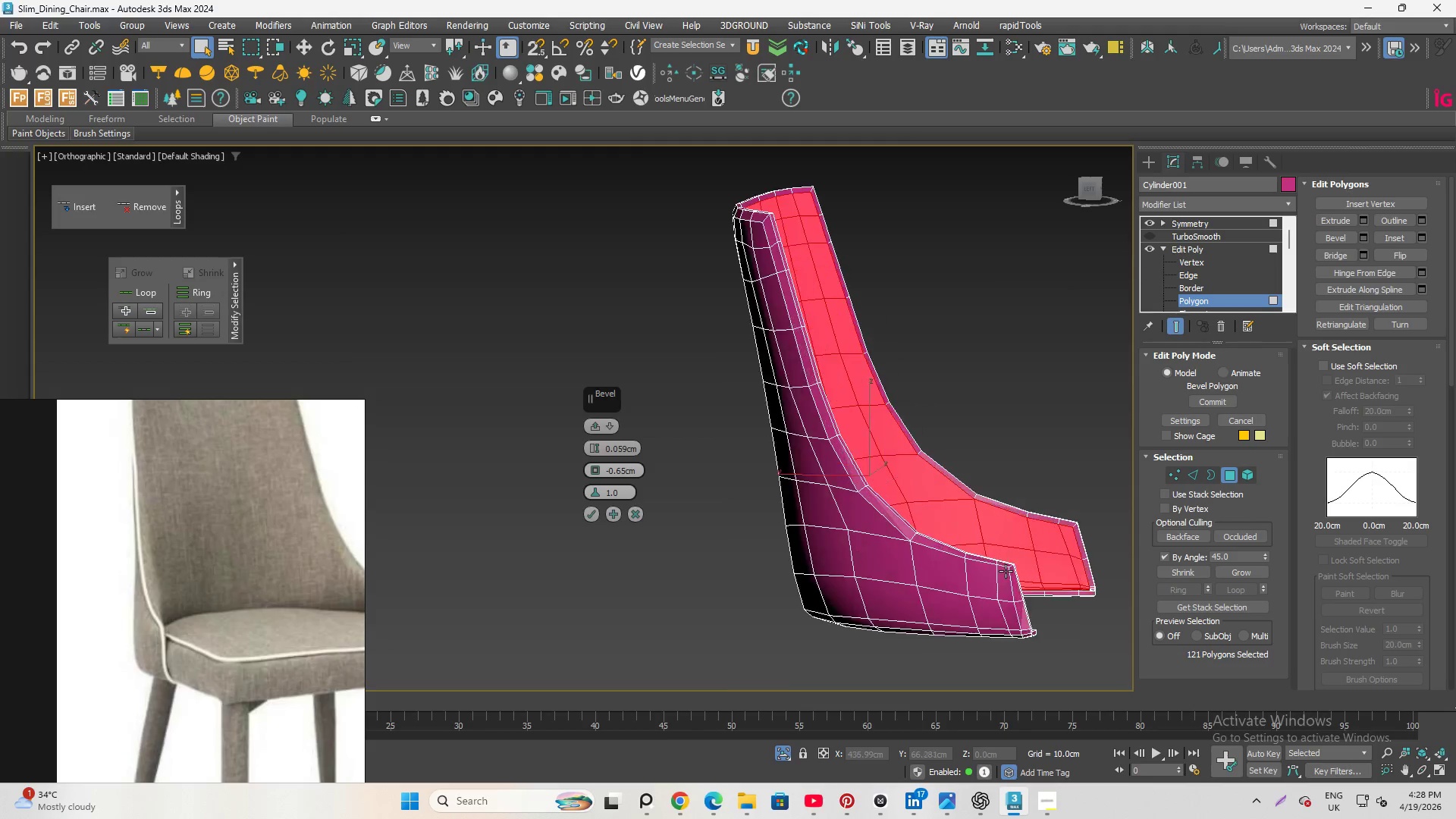 
scroll: coordinate [1006, 571], scroll_direction: up, amount: 3.0
 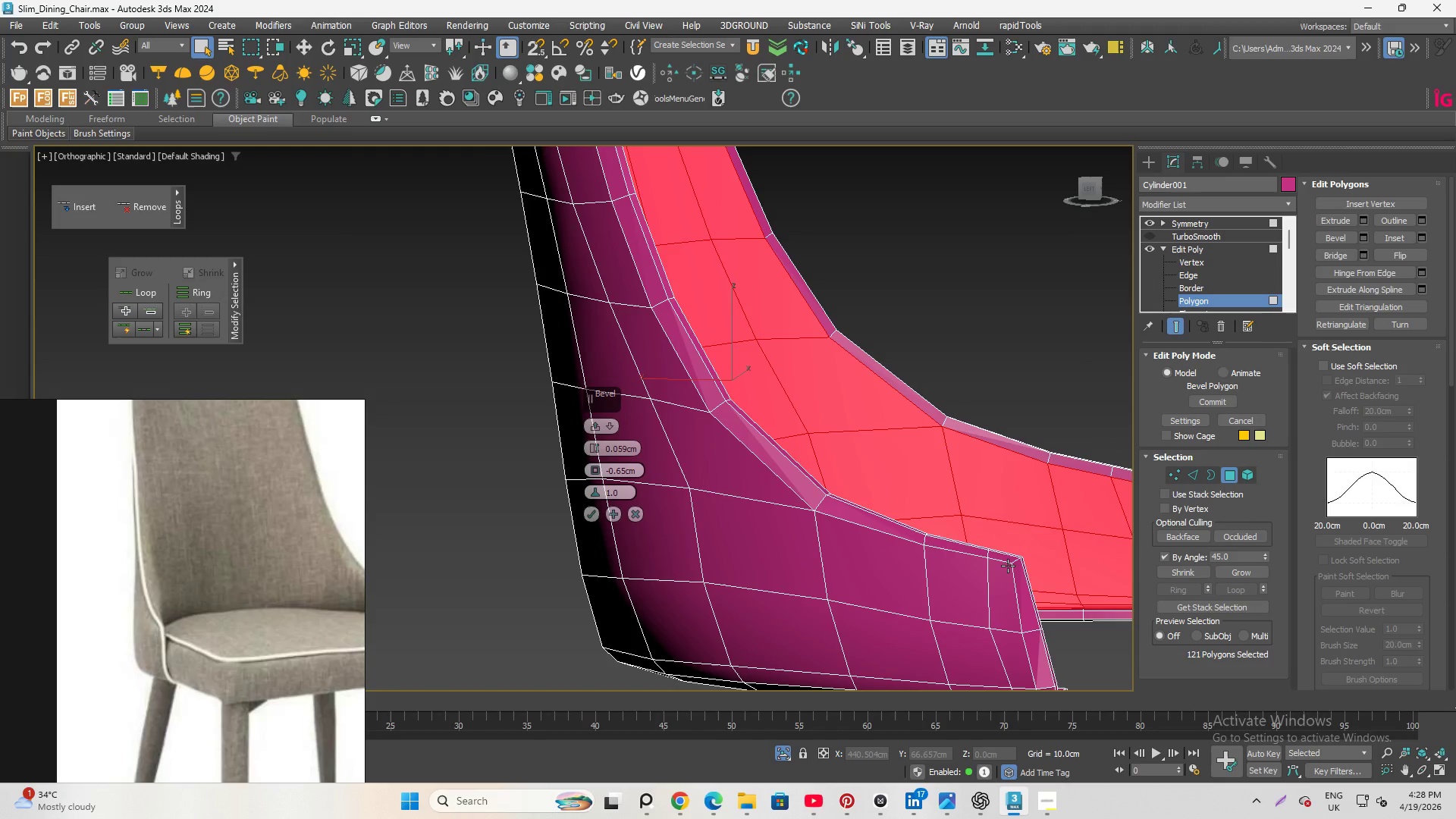 
hold_key(key=AltLeft, duration=4.98)
 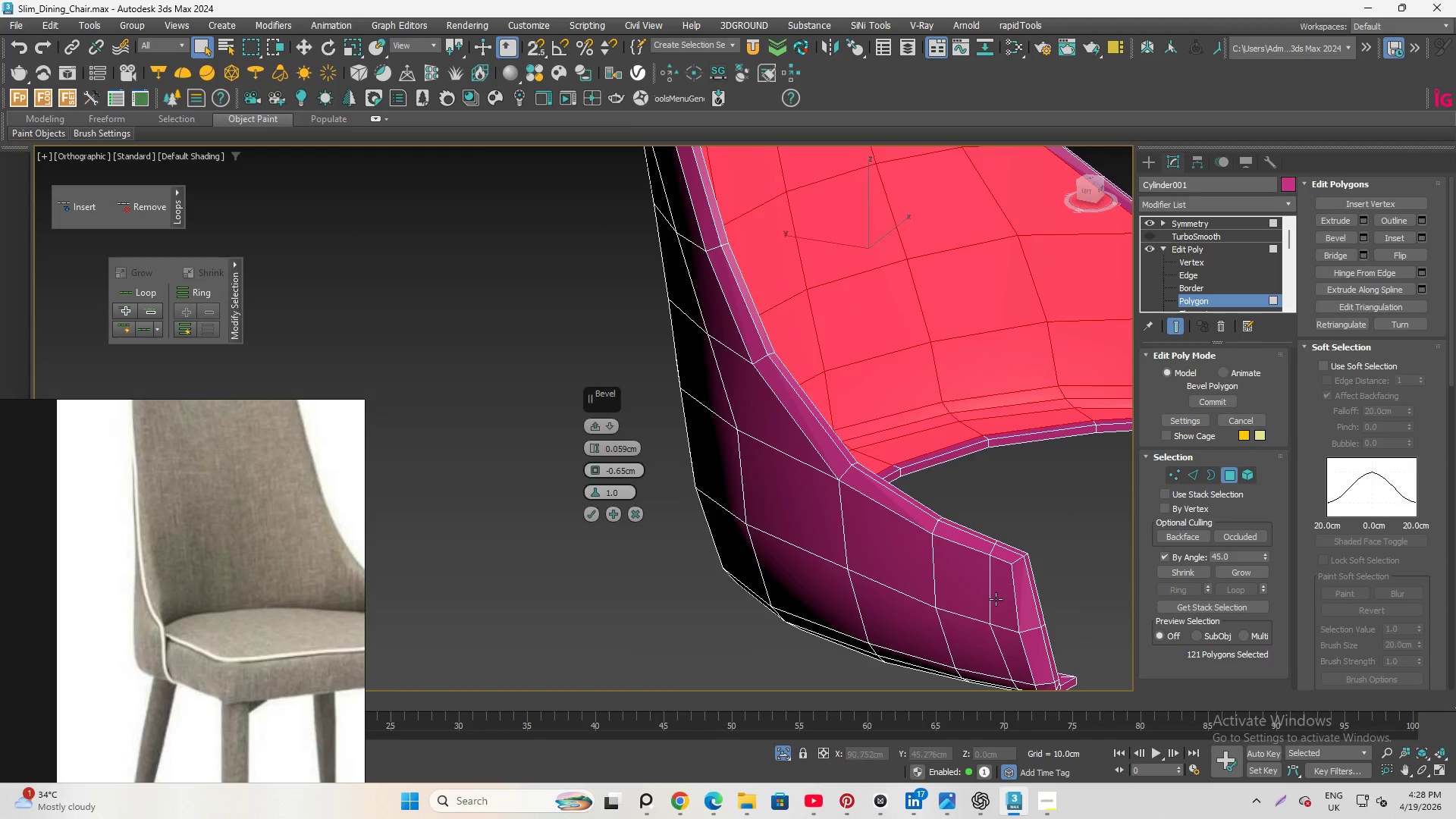 
scroll: coordinate [797, 425], scroll_direction: up, amount: 3.0
 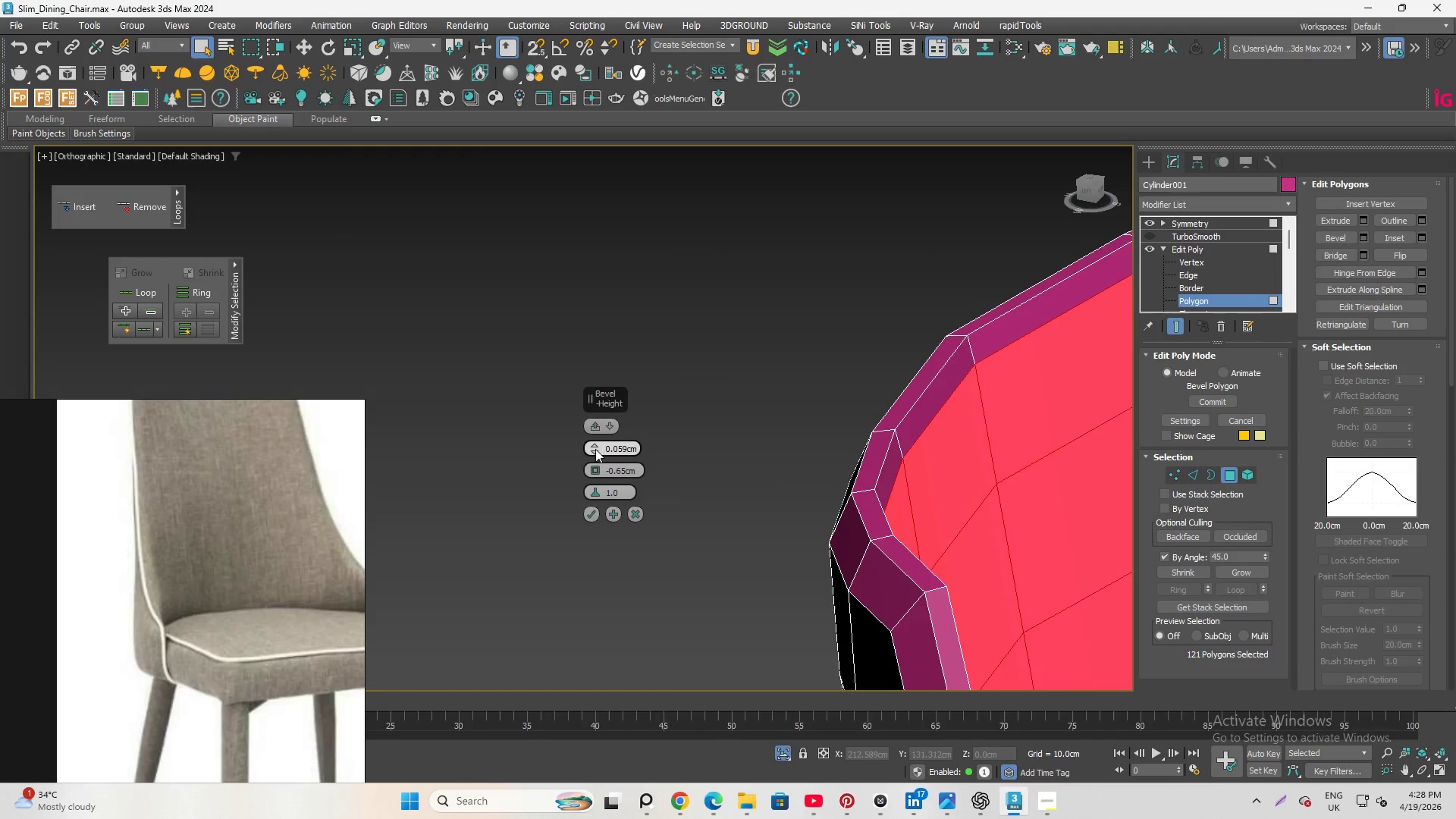 
left_click_drag(start_coordinate=[595, 445], to_coordinate=[592, 432])
 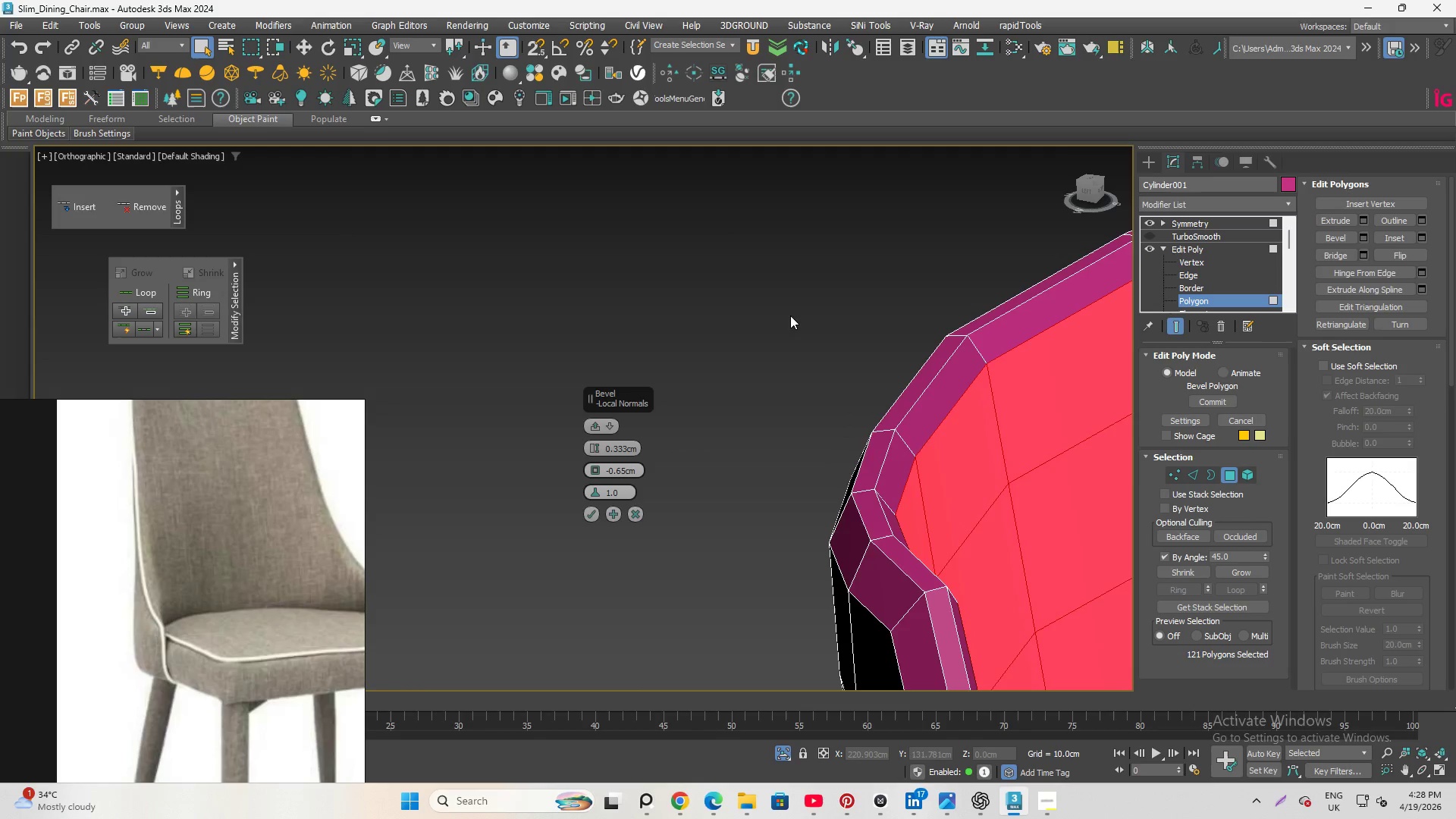 
scroll: coordinate [797, 332], scroll_direction: down, amount: 9.0
 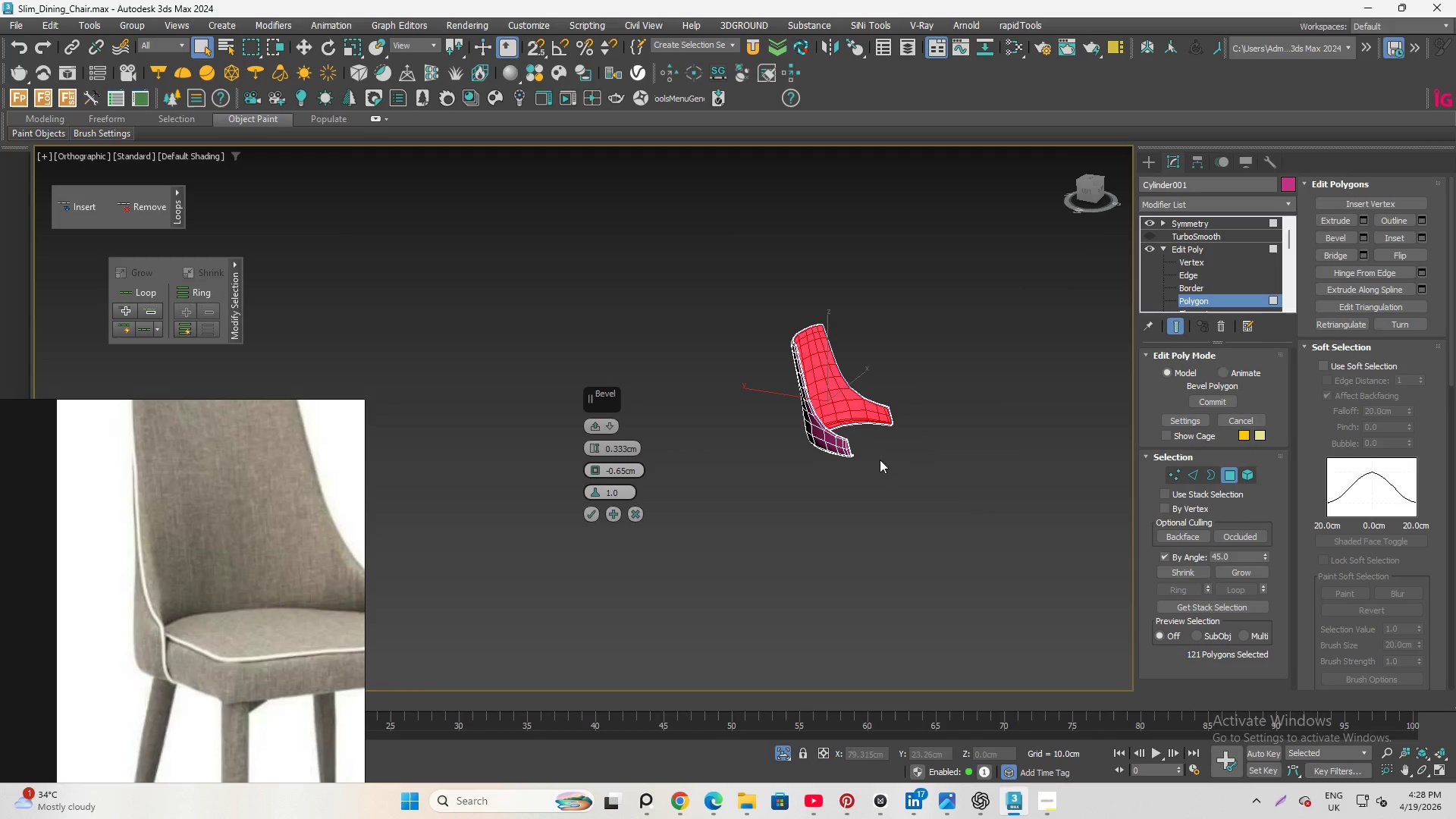 
hold_key(key=AltLeft, duration=1.53)
 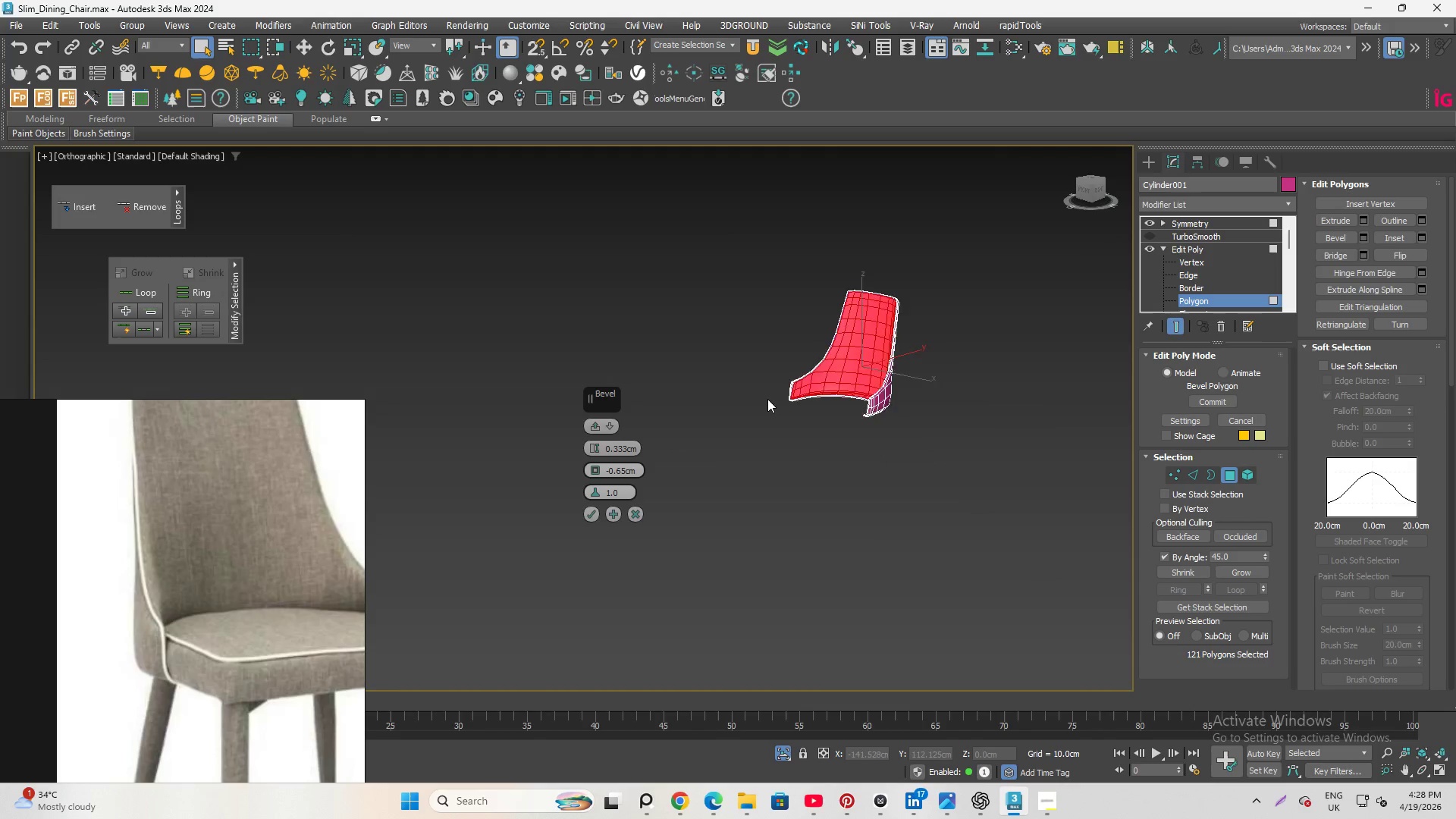 
scroll: coordinate [899, 446], scroll_direction: up, amount: 13.0
 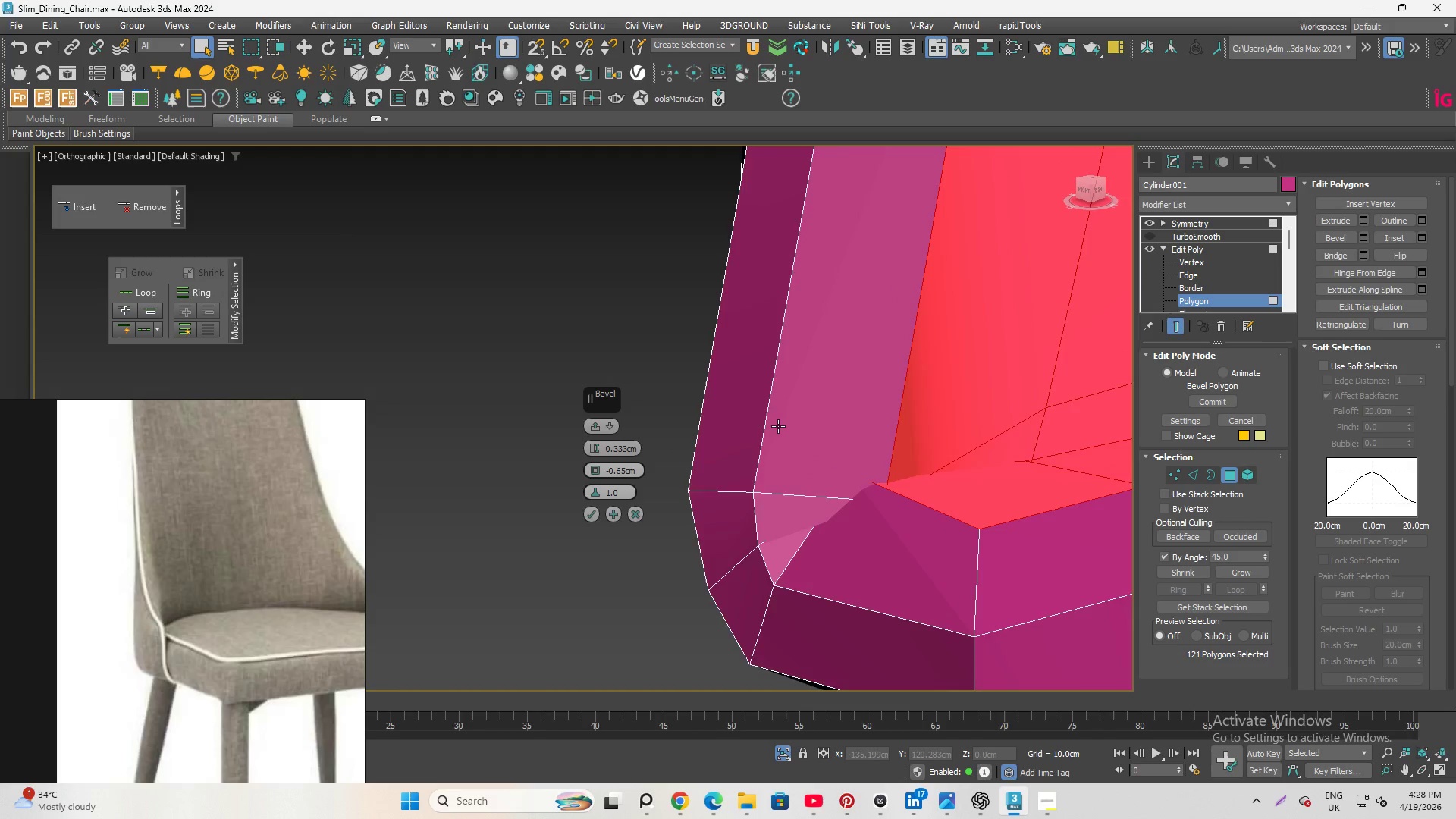 
hold_key(key=AltLeft, duration=1.52)
 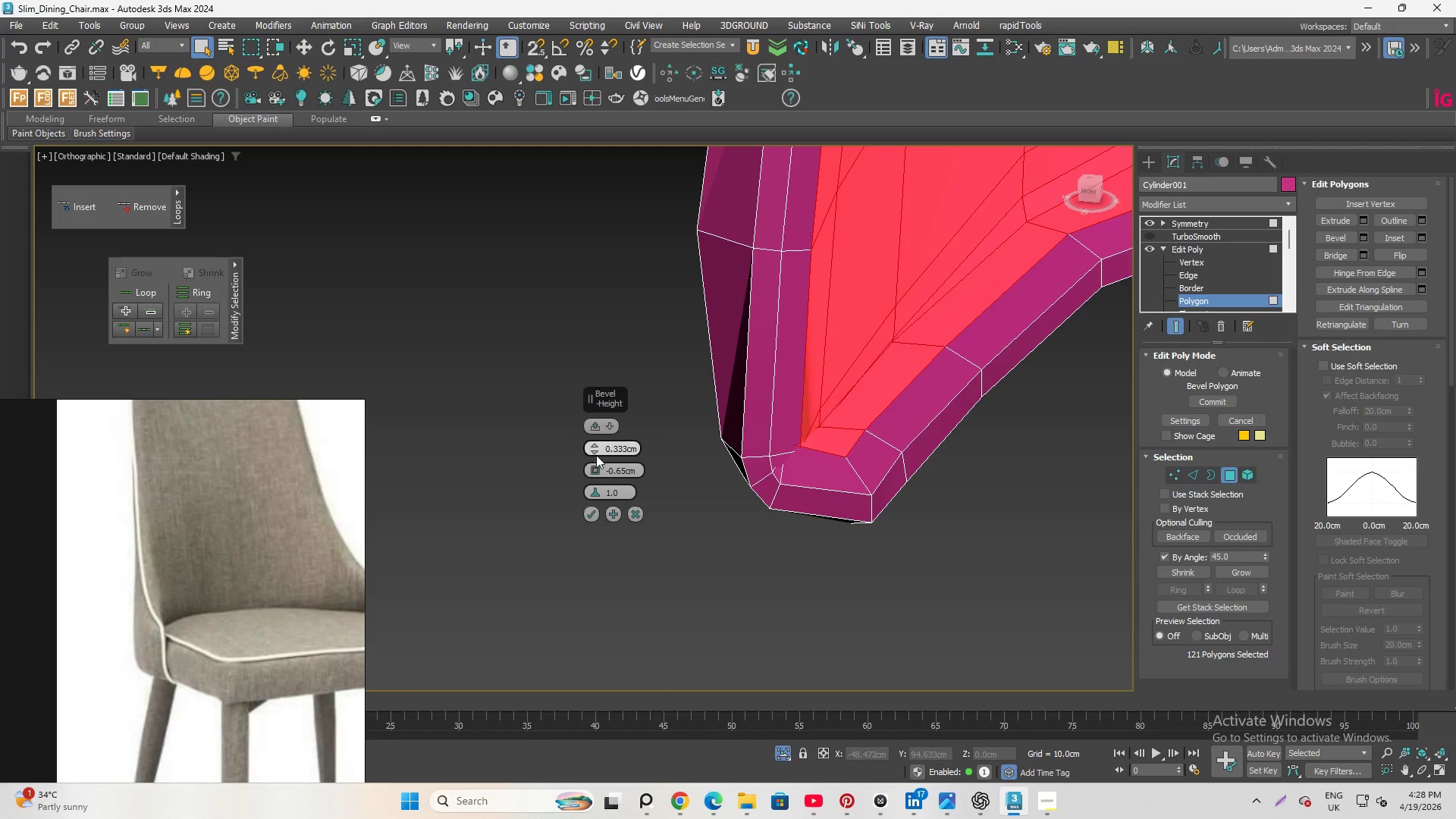 
scroll: coordinate [771, 434], scroll_direction: down, amount: 4.0
 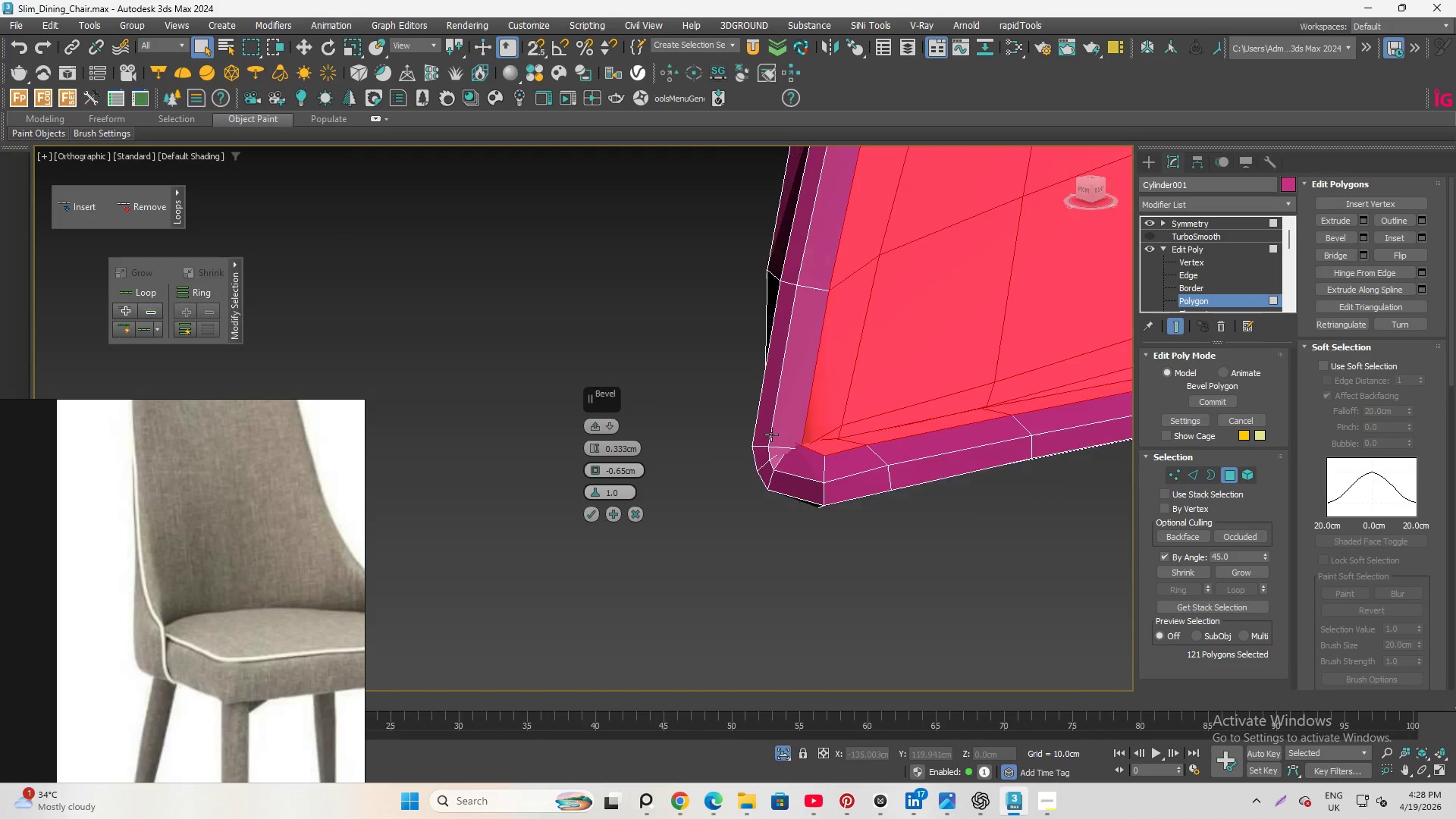 
scroll: coordinate [772, 435], scroll_direction: up, amount: 2.0
 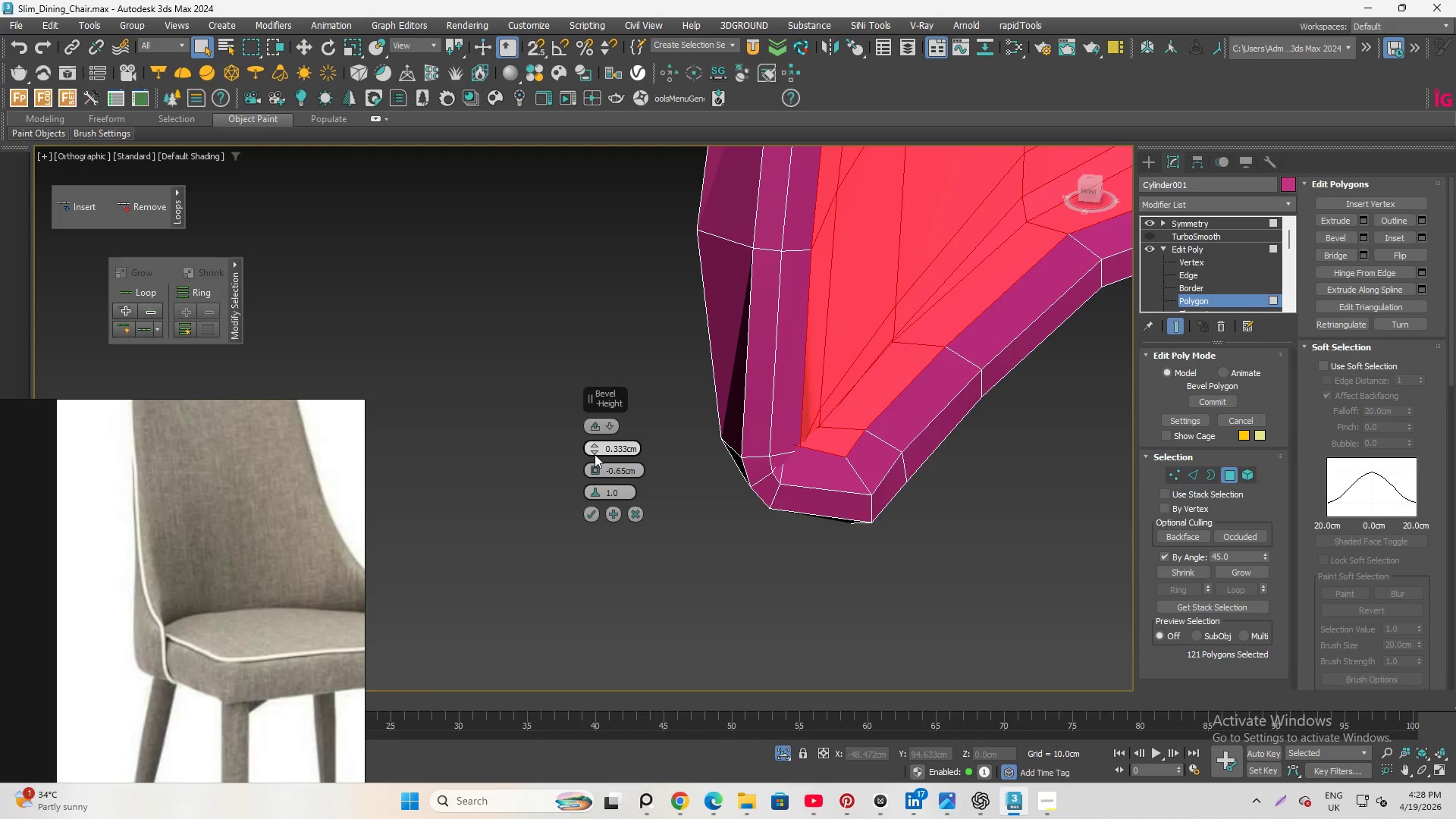 
left_click_drag(start_coordinate=[595, 453], to_coordinate=[595, 466])
 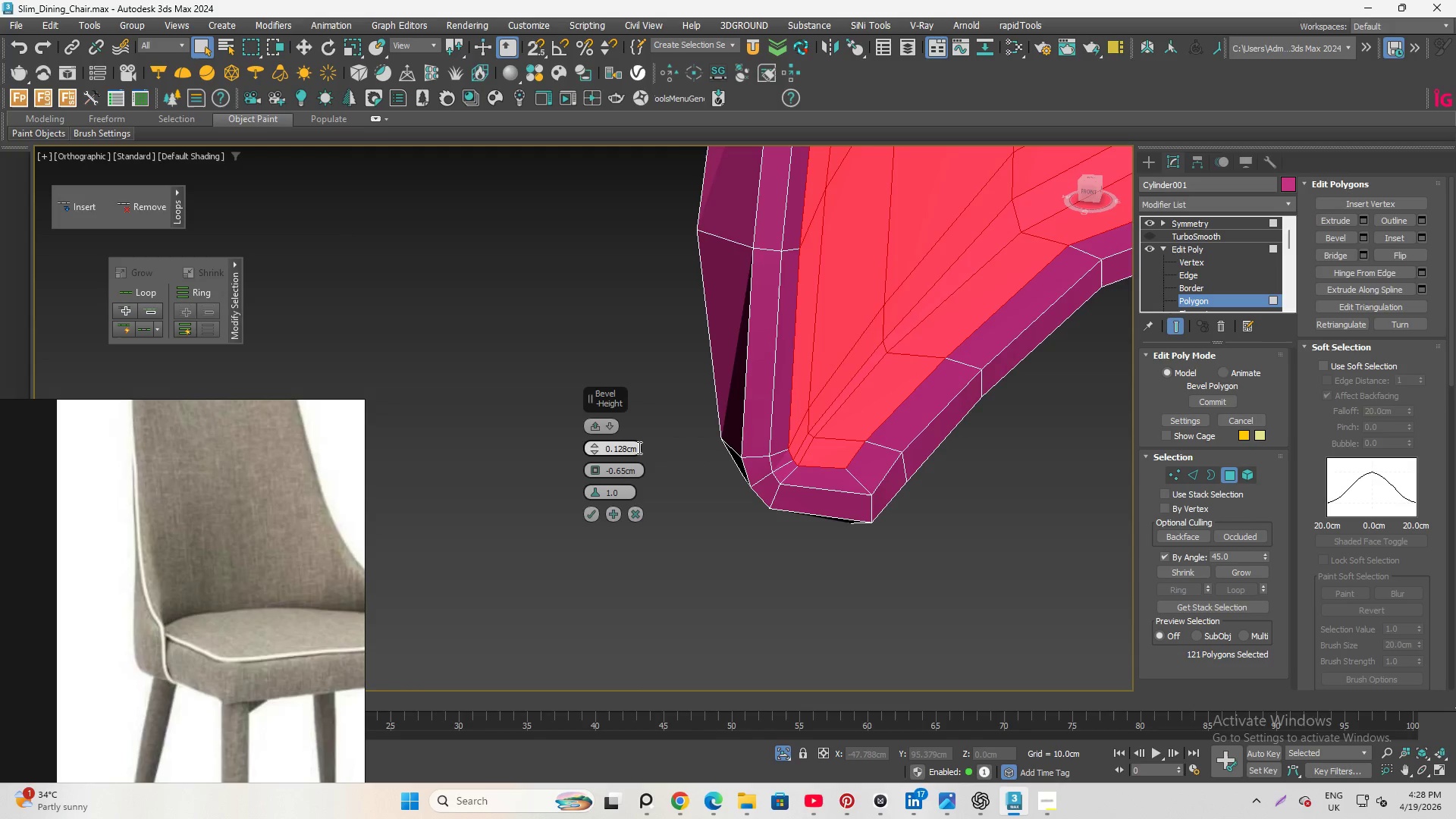 
left_click_drag(start_coordinate=[638, 447], to_coordinate=[620, 450])
 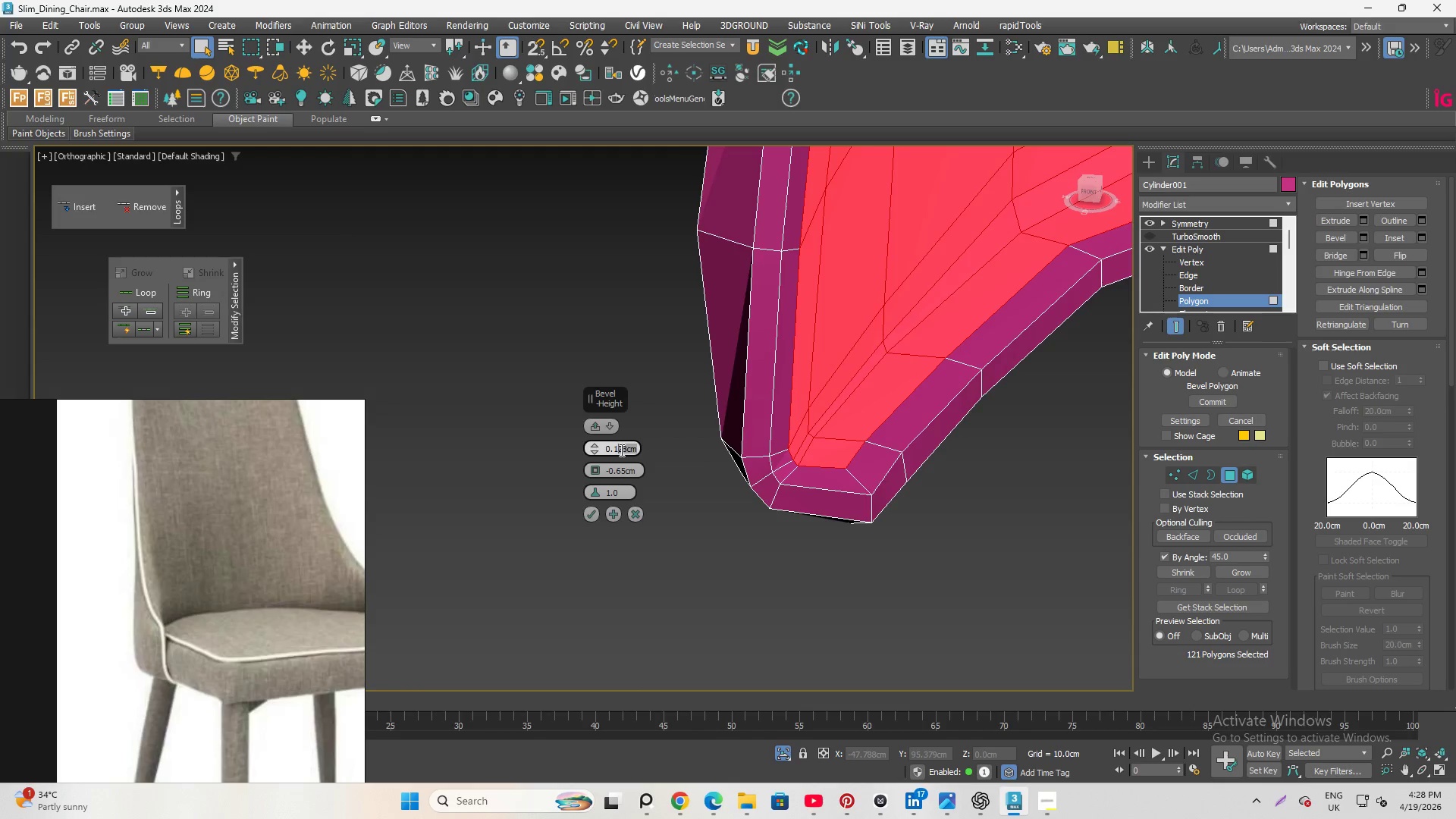 
type(35)
 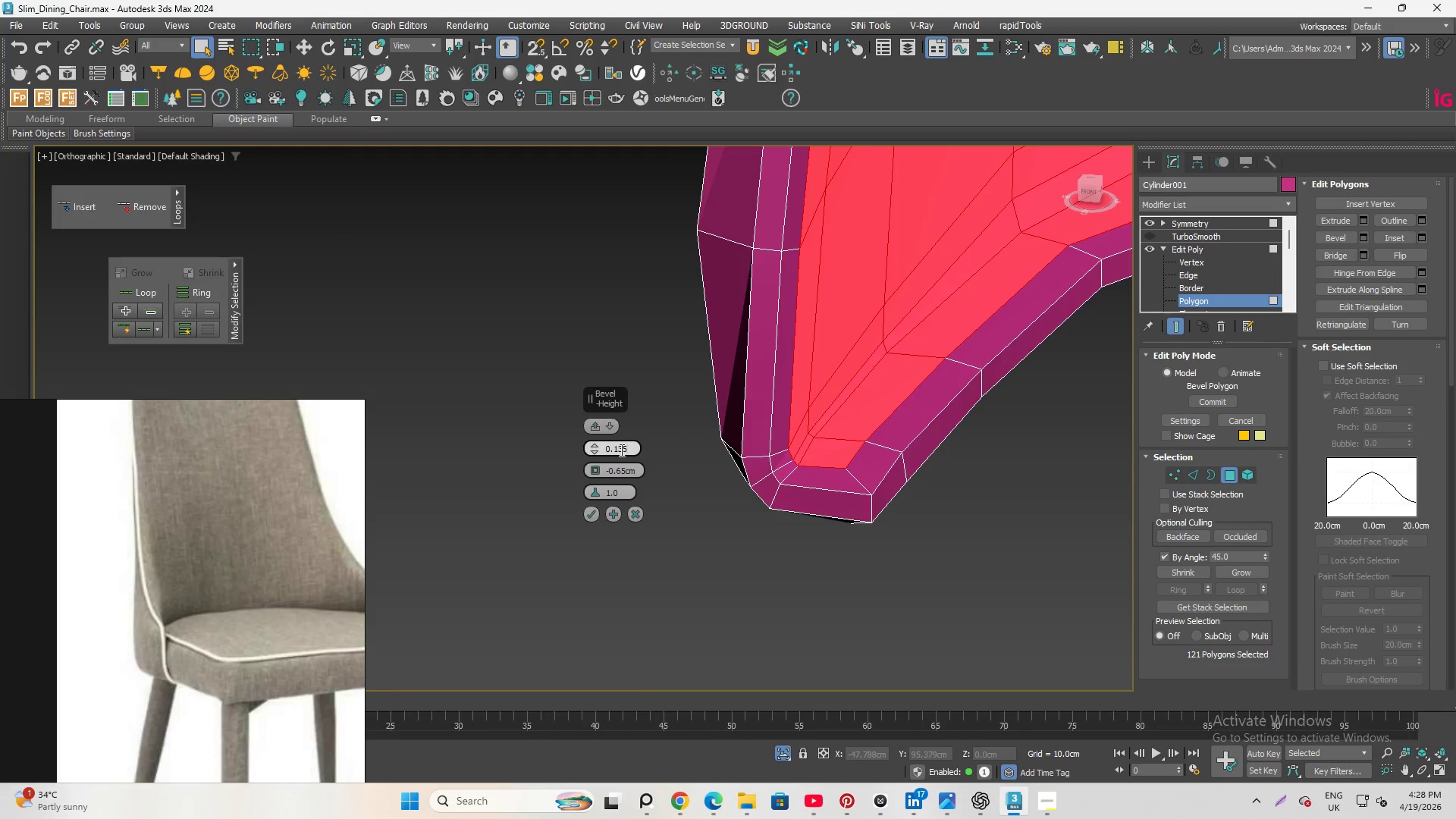 
key(Enter)
 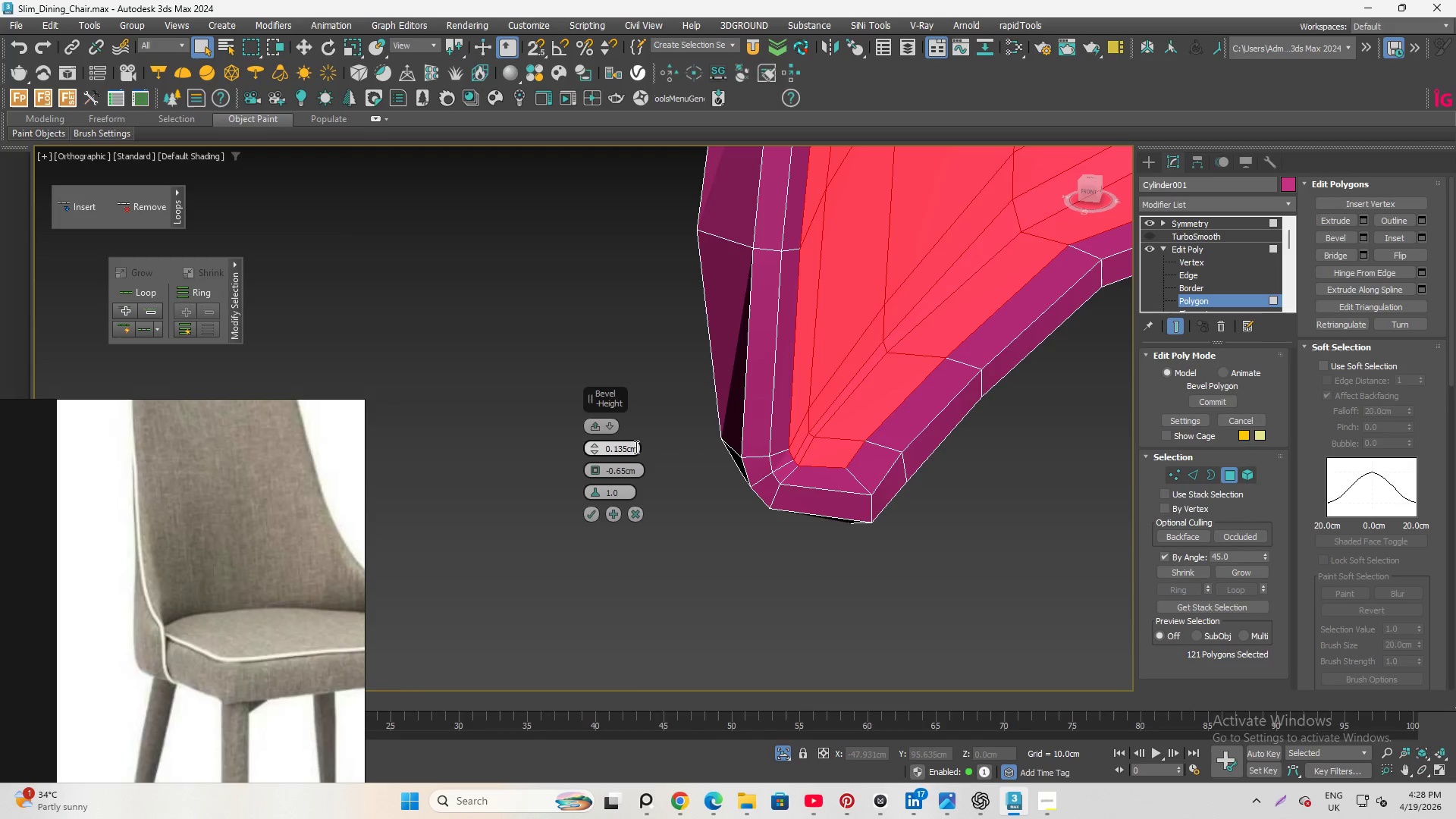 
wait(10.55)
 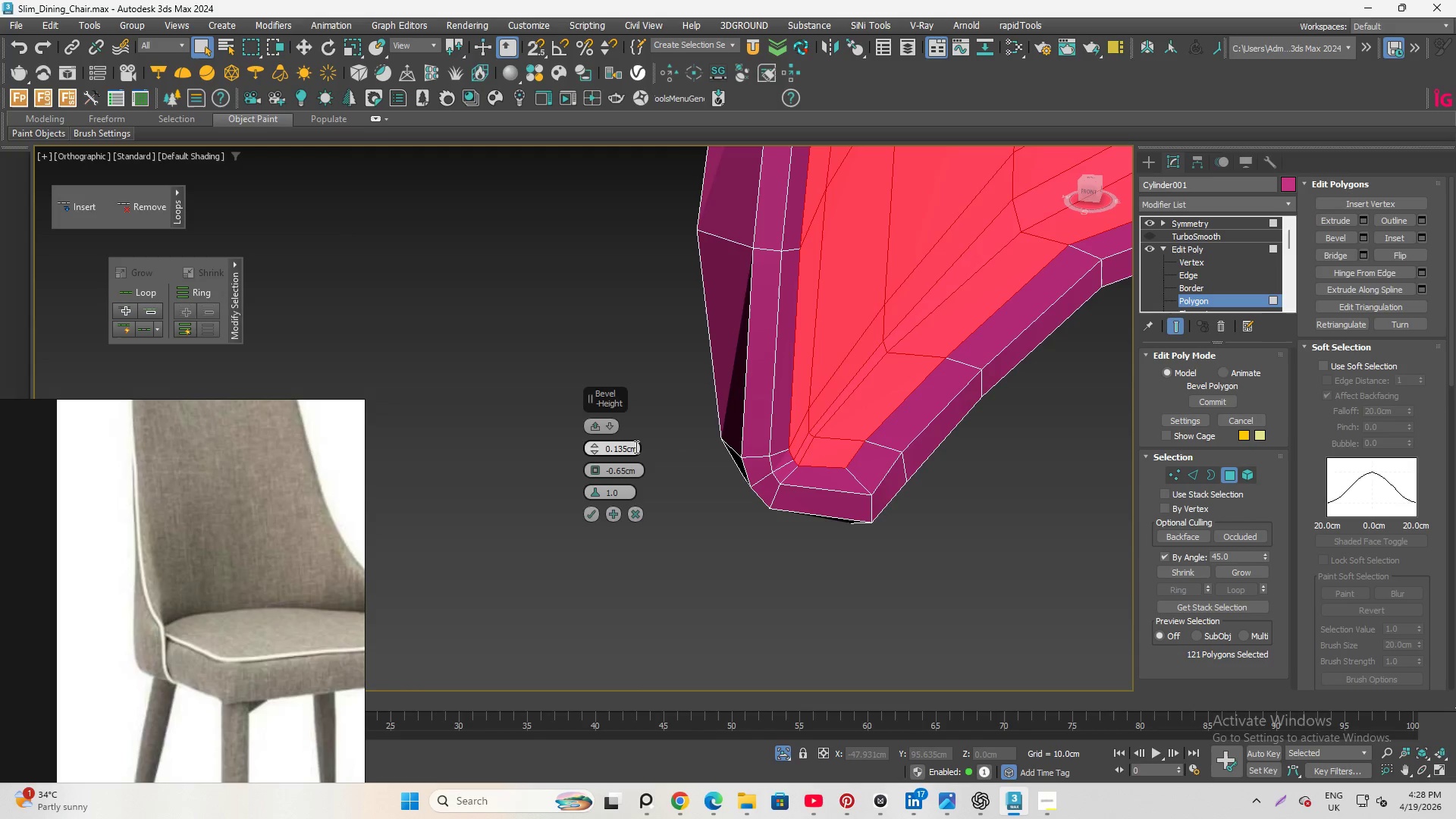 
left_click([588, 512])
 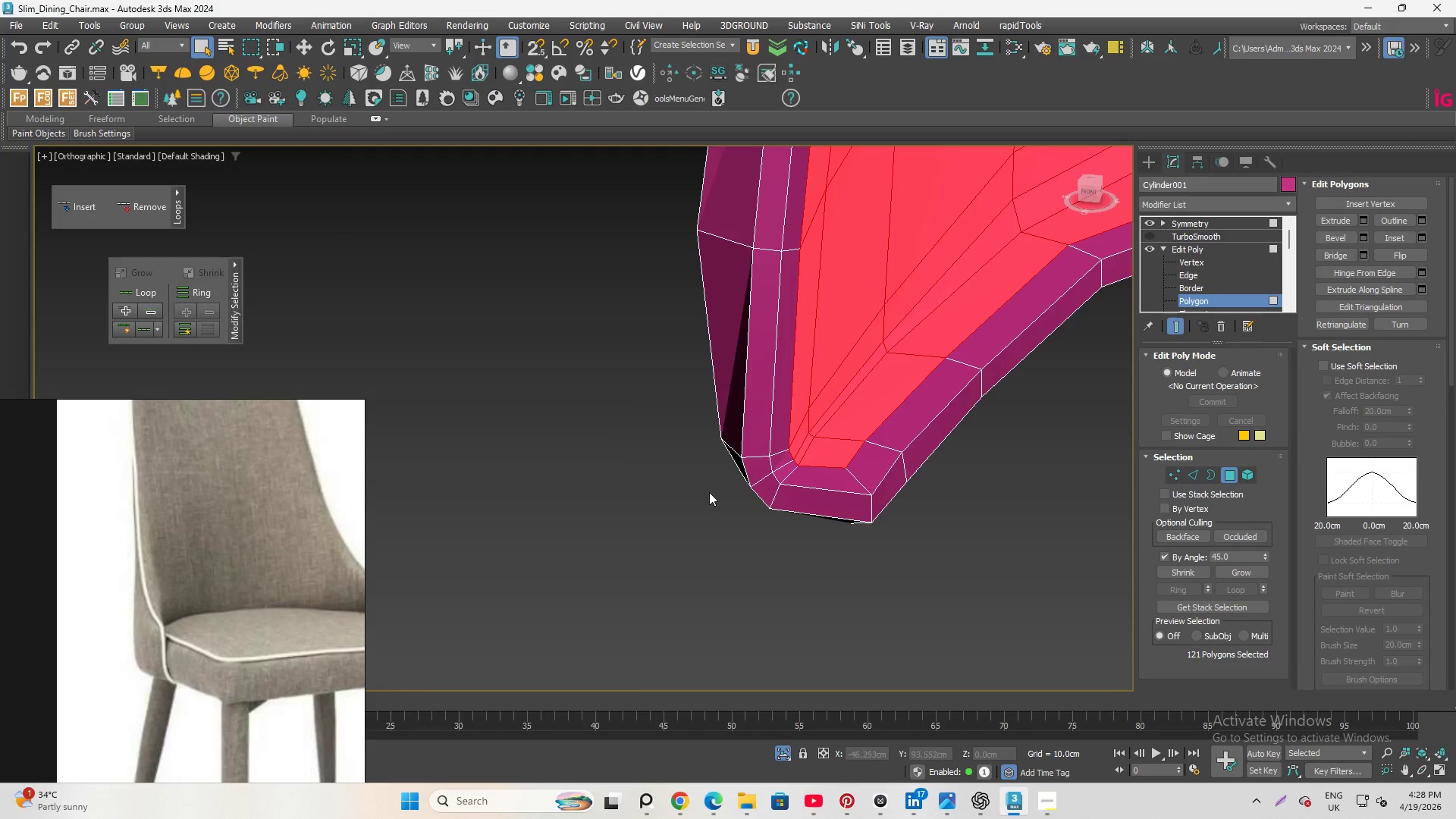 
scroll: coordinate [669, 501], scroll_direction: down, amount: 8.0
 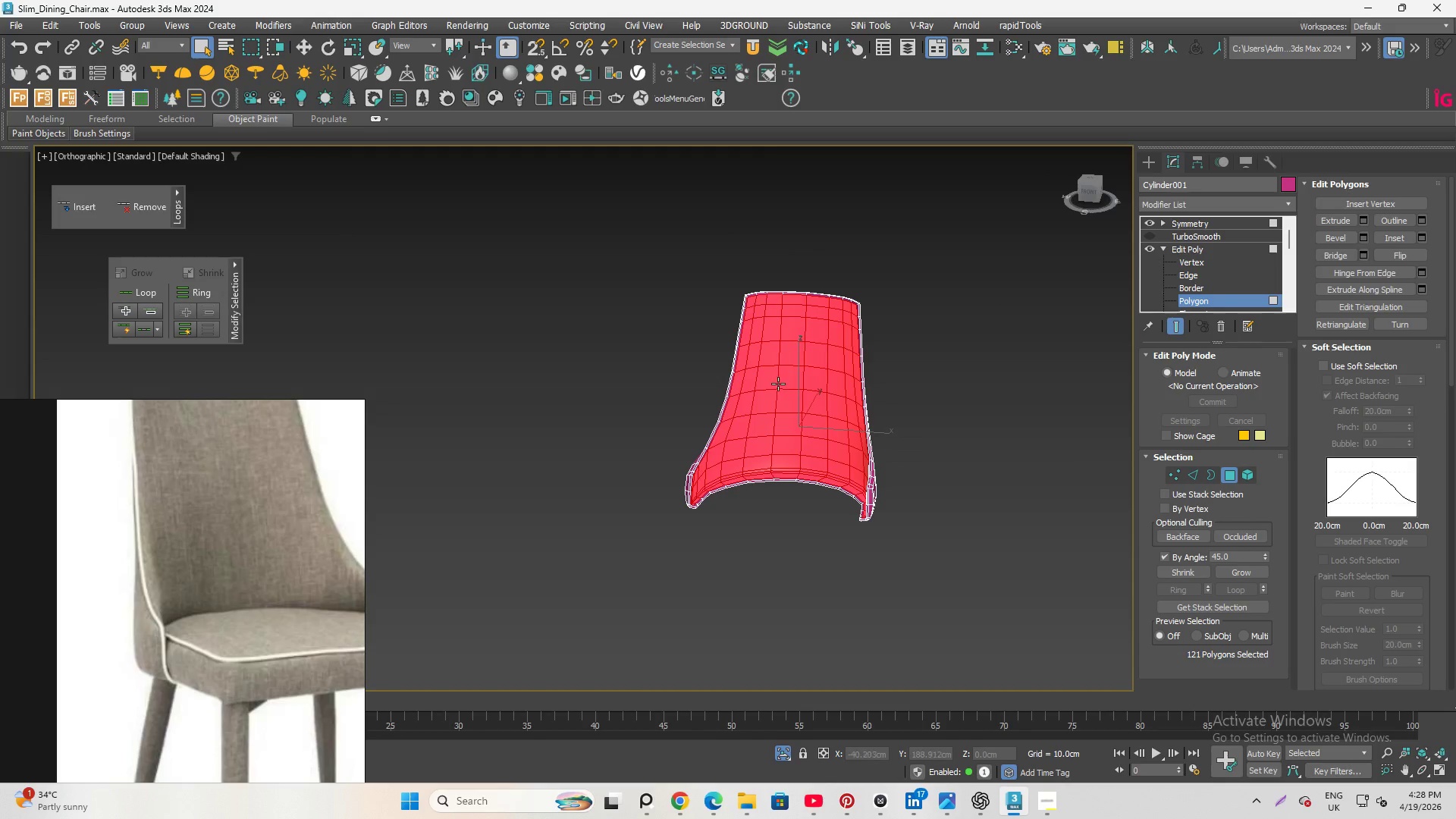 
scroll: coordinate [824, 457], scroll_direction: up, amount: 3.0
 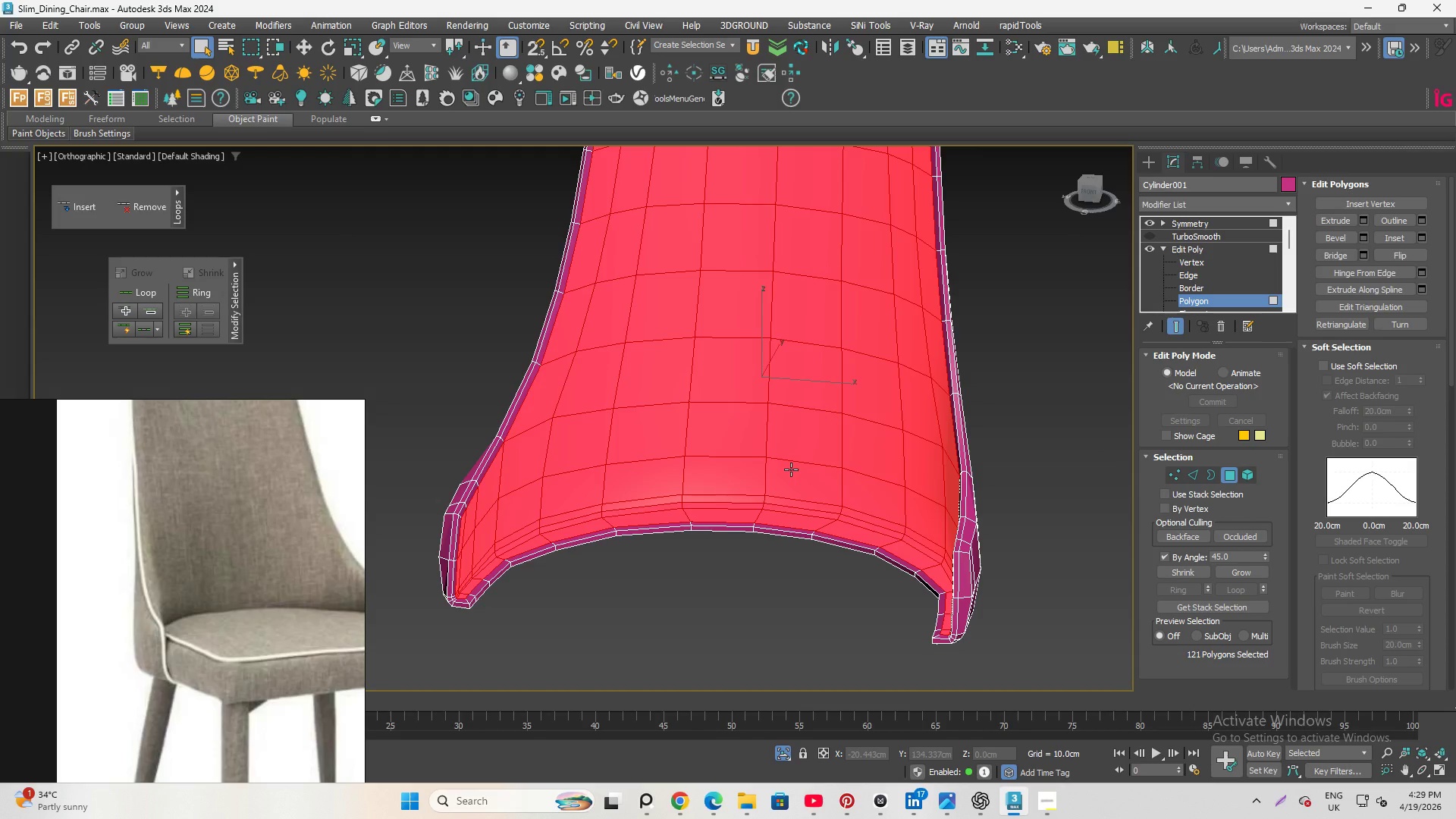 
wait(26.97)
 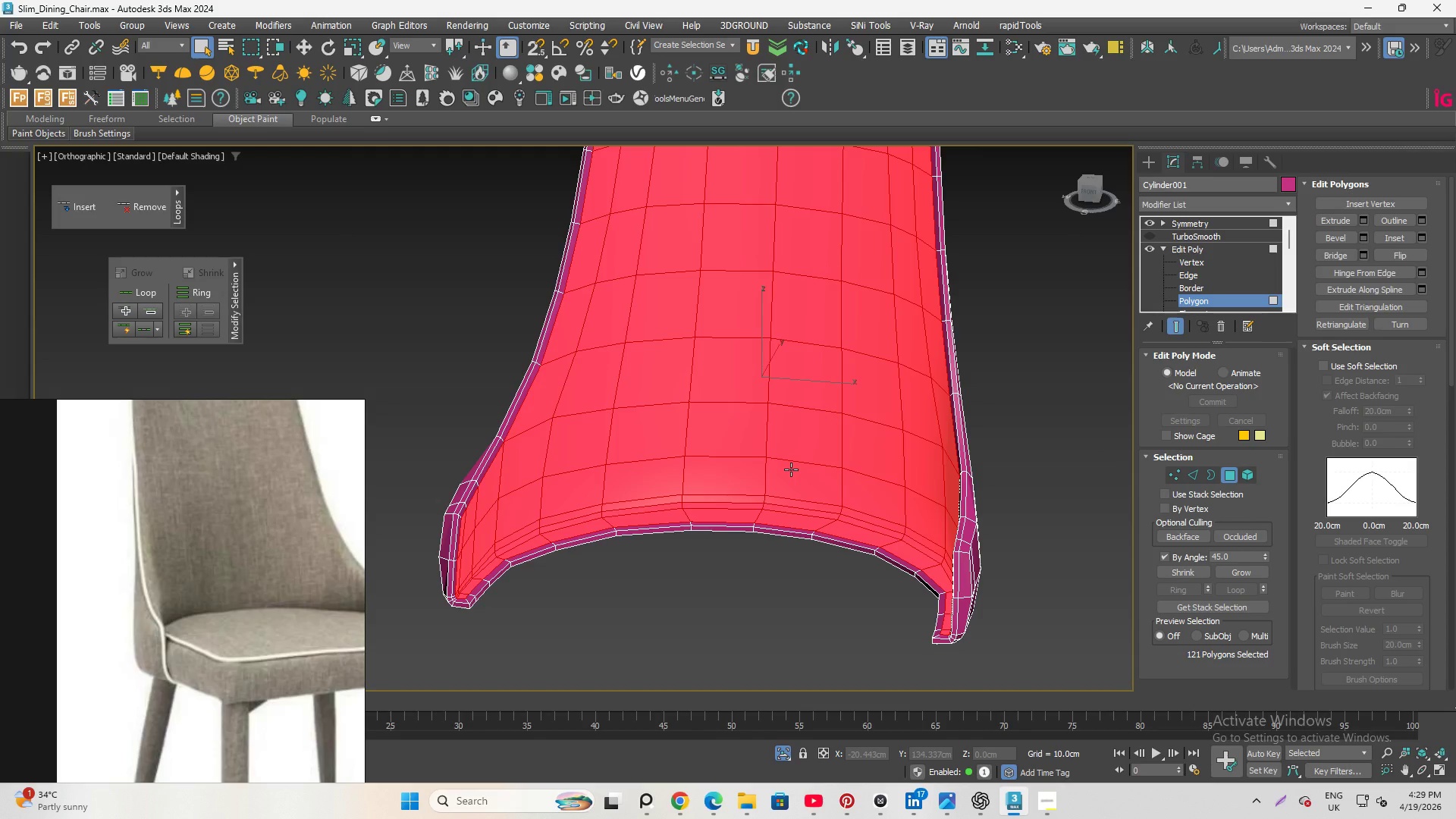 
hold_key(key=AltLeft, duration=0.34)
scroll: coordinate [651, 657], scroll_direction: none, amount: 0.0
 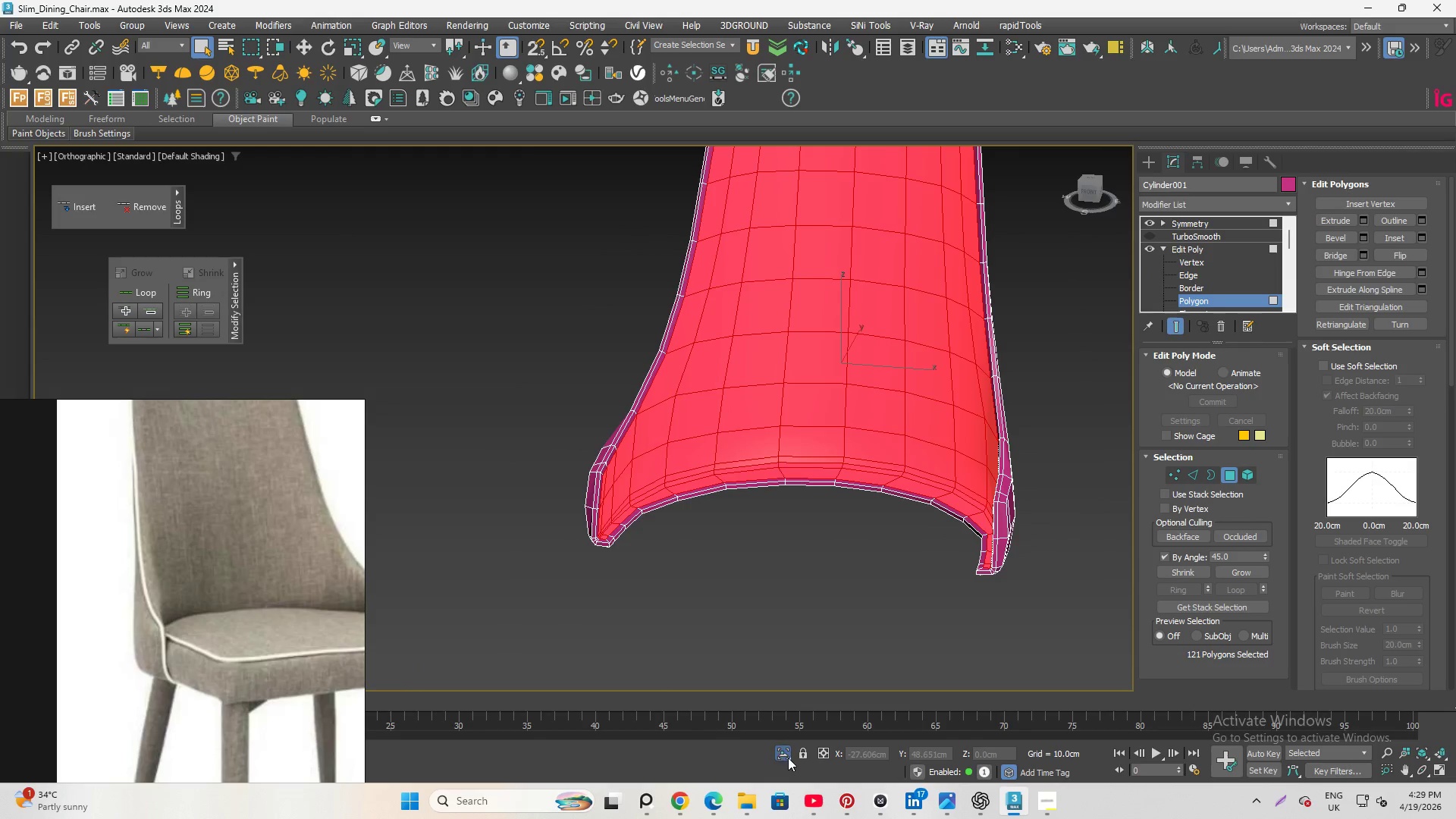 
left_click([785, 753])
 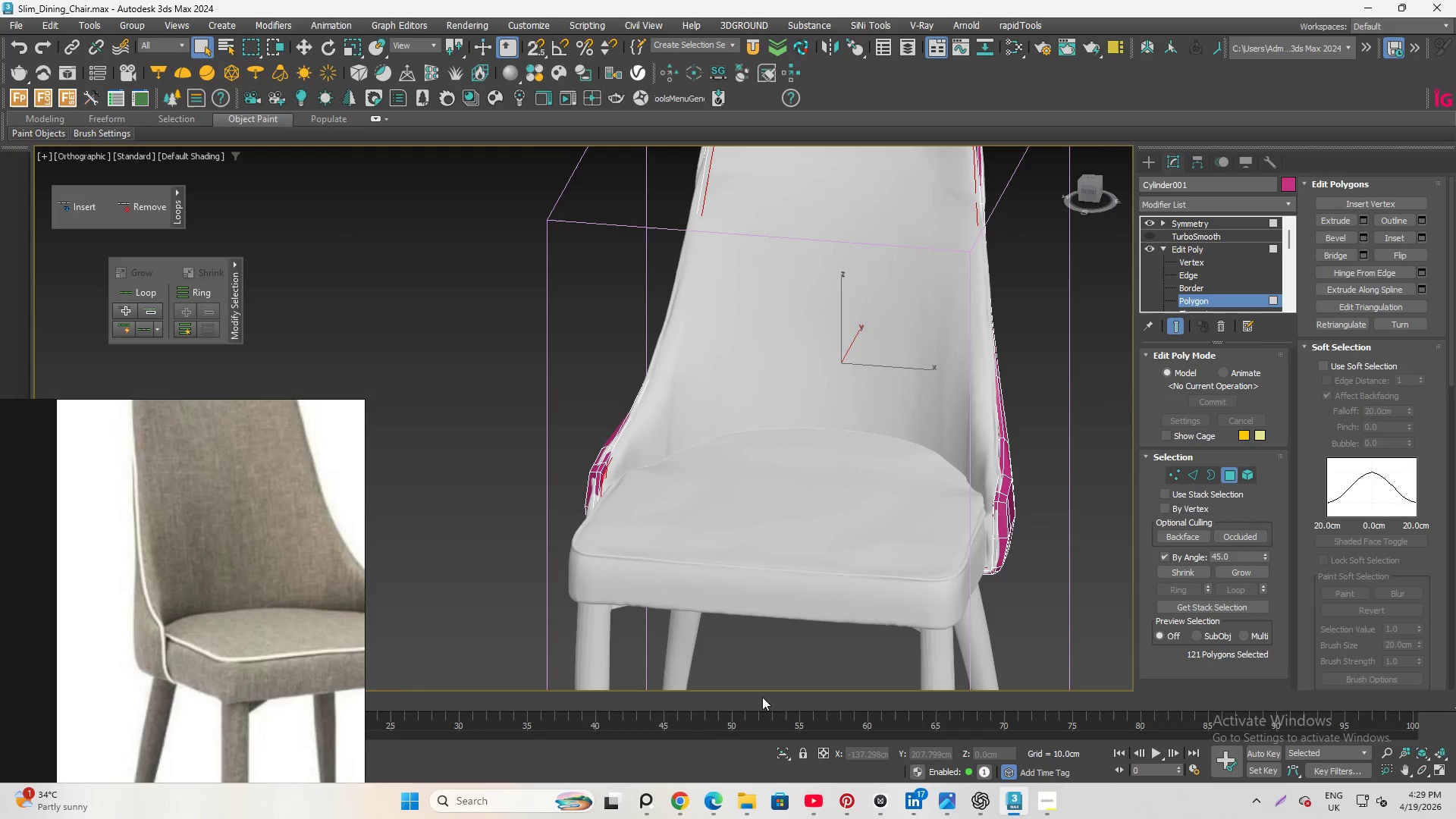 
hold_key(key=AltLeft, duration=1.26)
 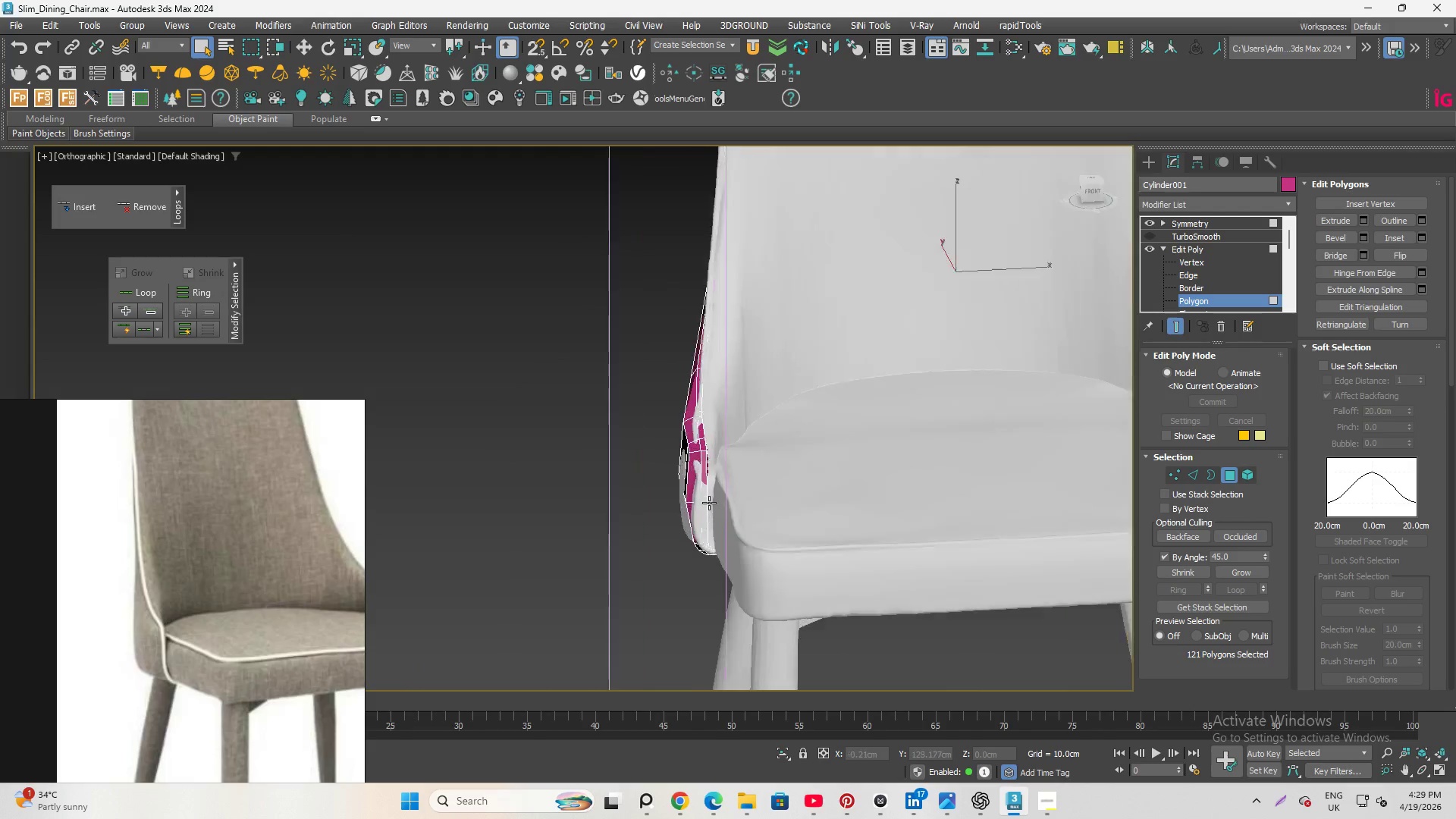 
scroll: coordinate [701, 497], scroll_direction: up, amount: 4.0
 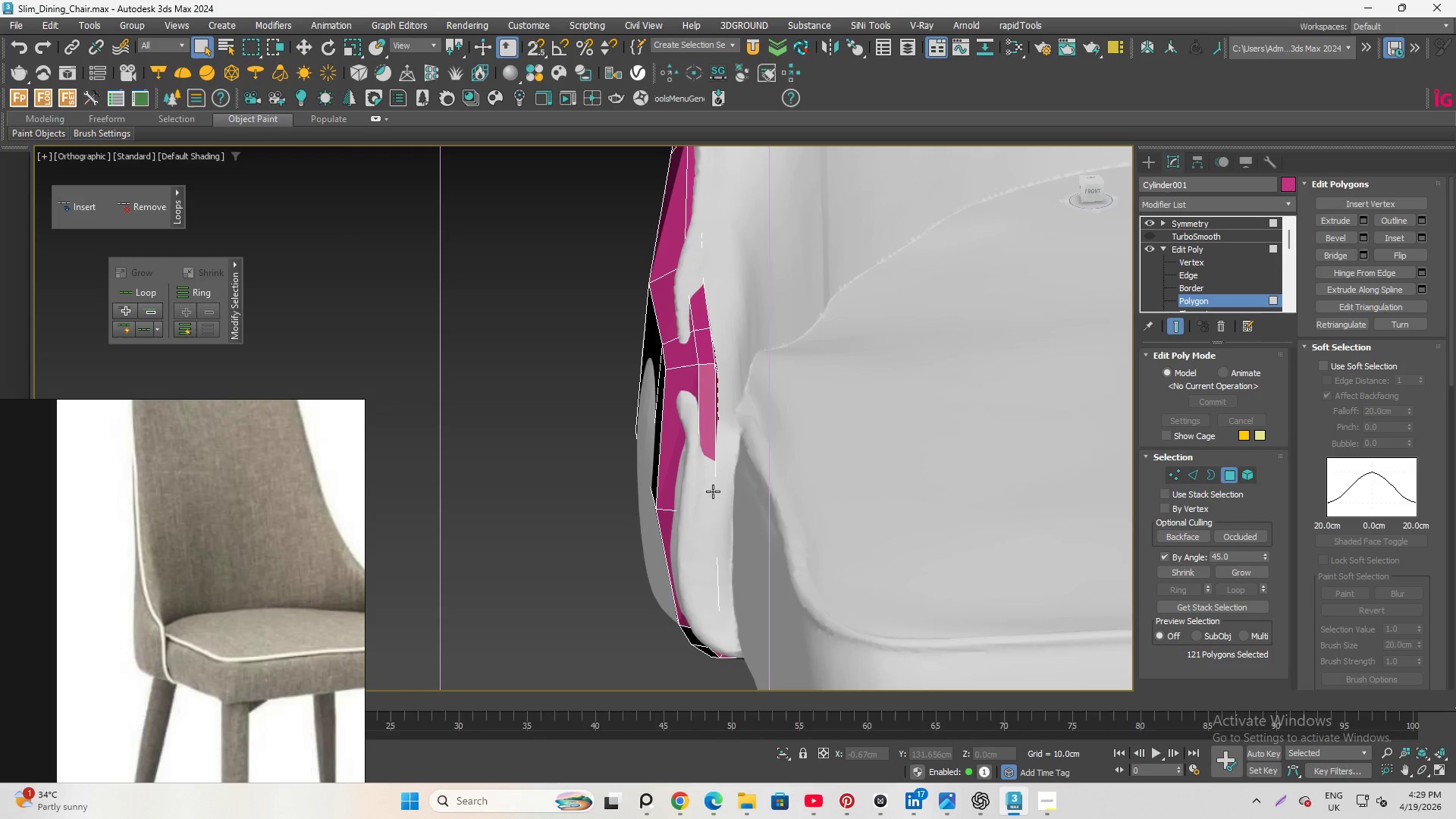 
hold_key(key=AltLeft, duration=3.02)
 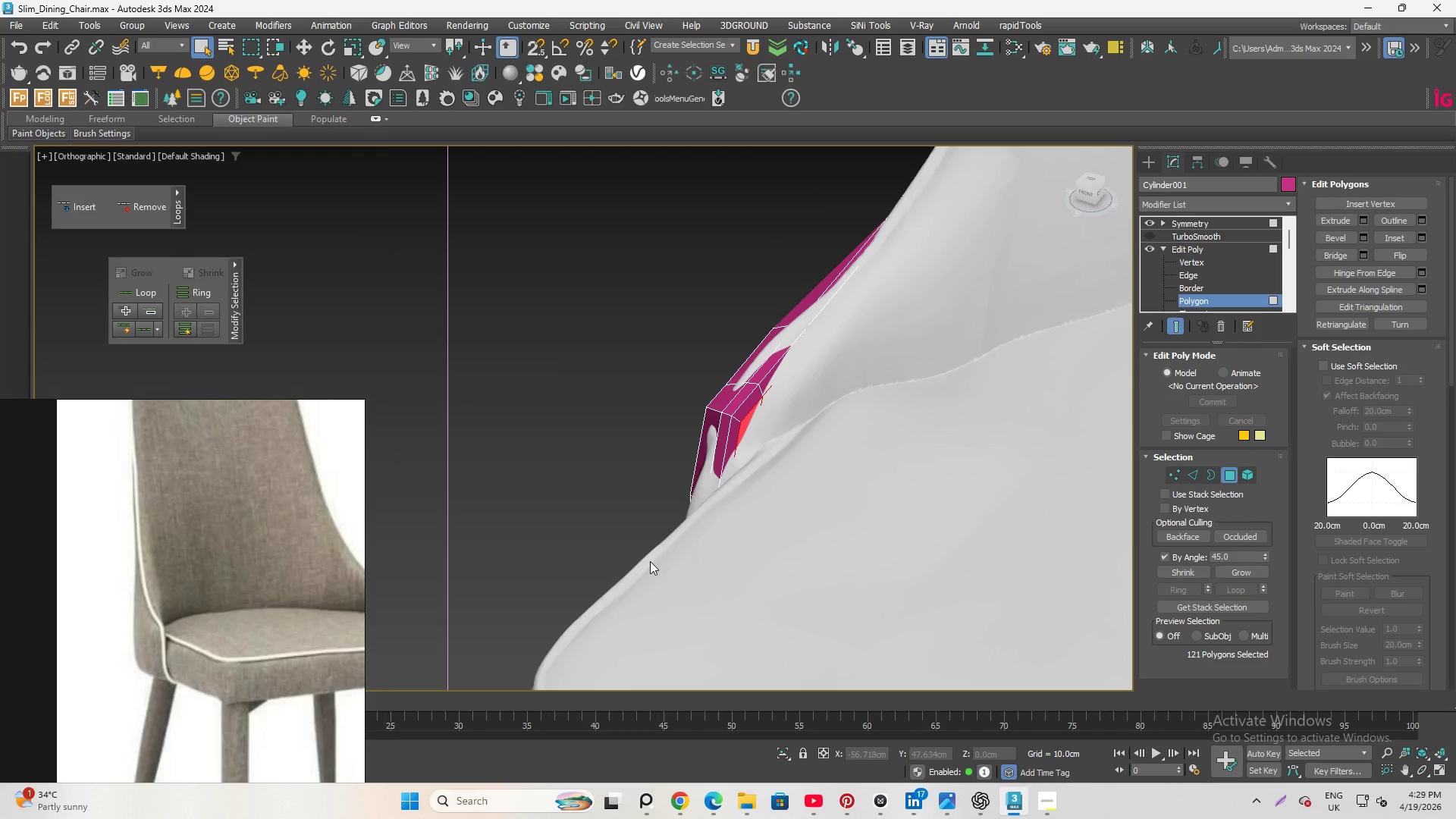 
scroll: coordinate [699, 498], scroll_direction: down, amount: 1.0
 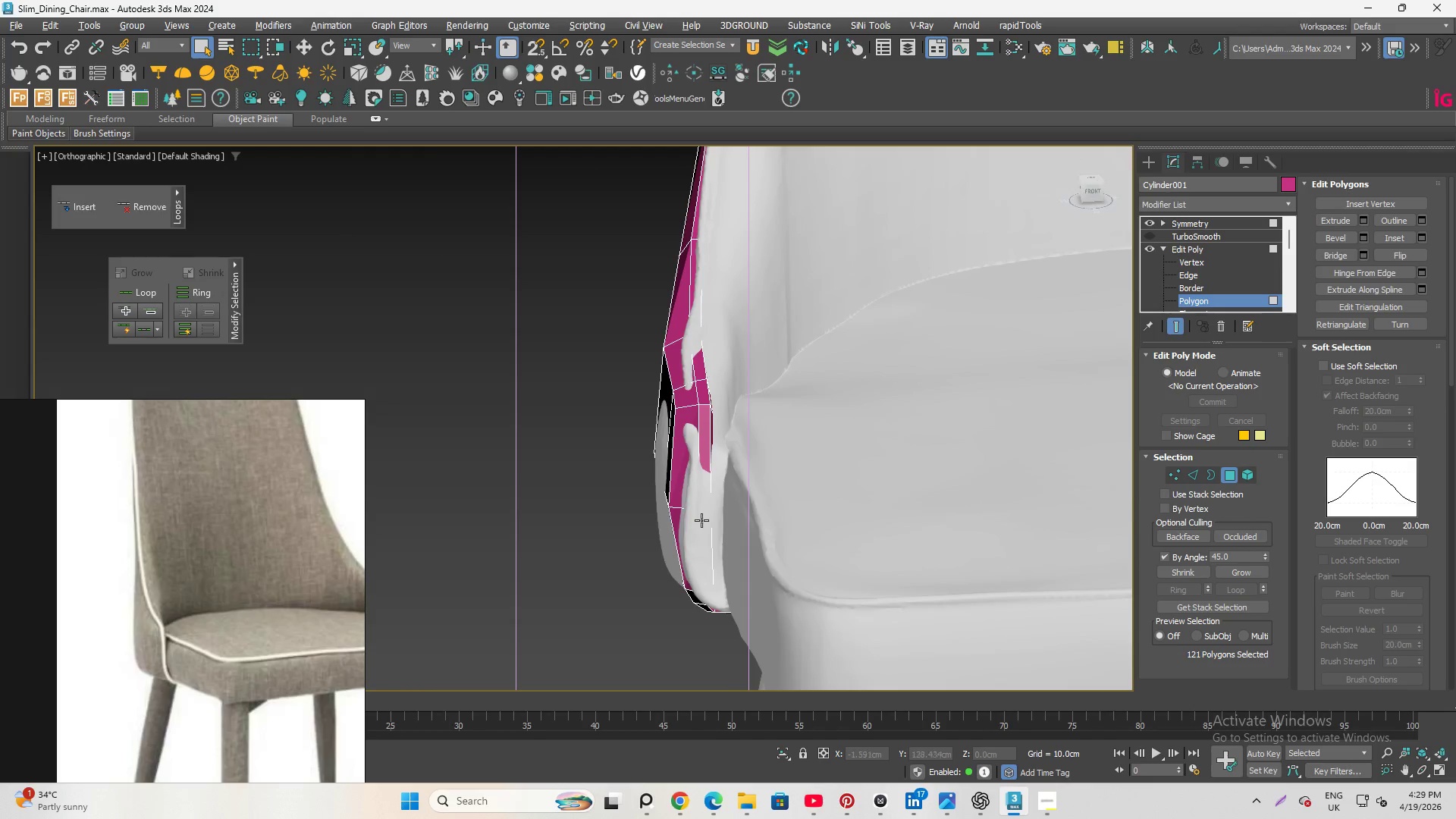 
key(Alt+Q)
 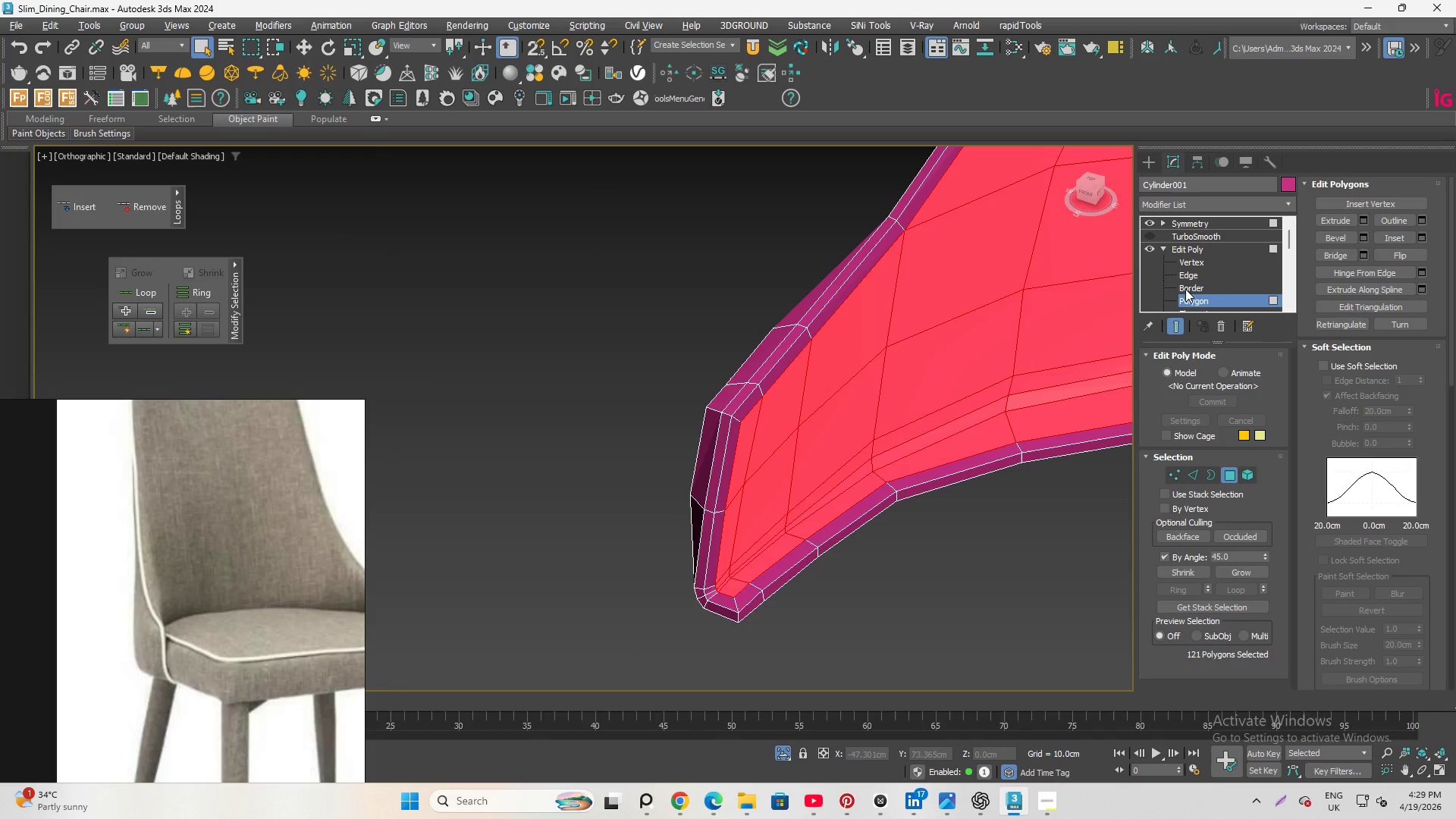 
left_click([1190, 274])
 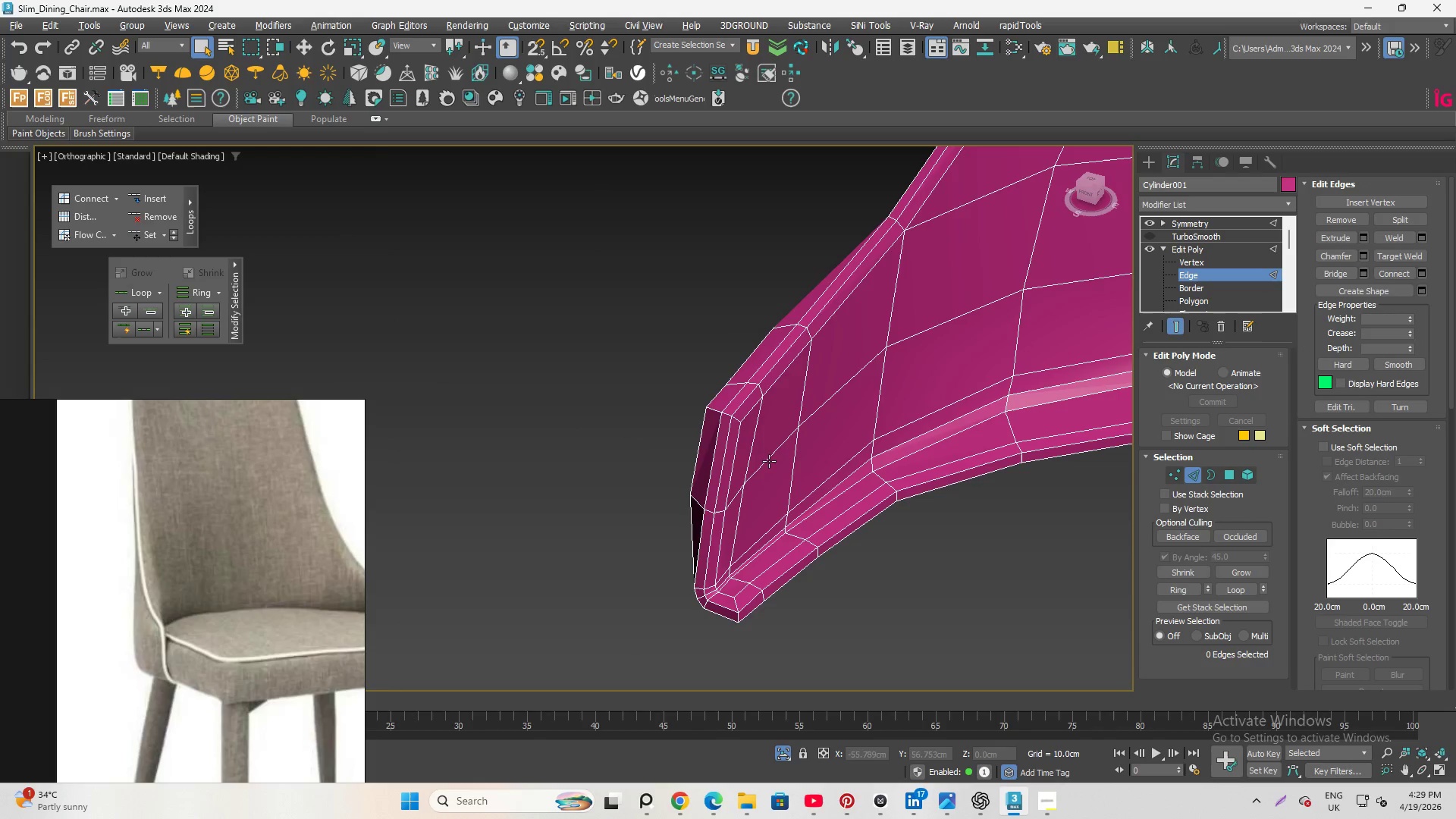 
left_click([766, 455])
 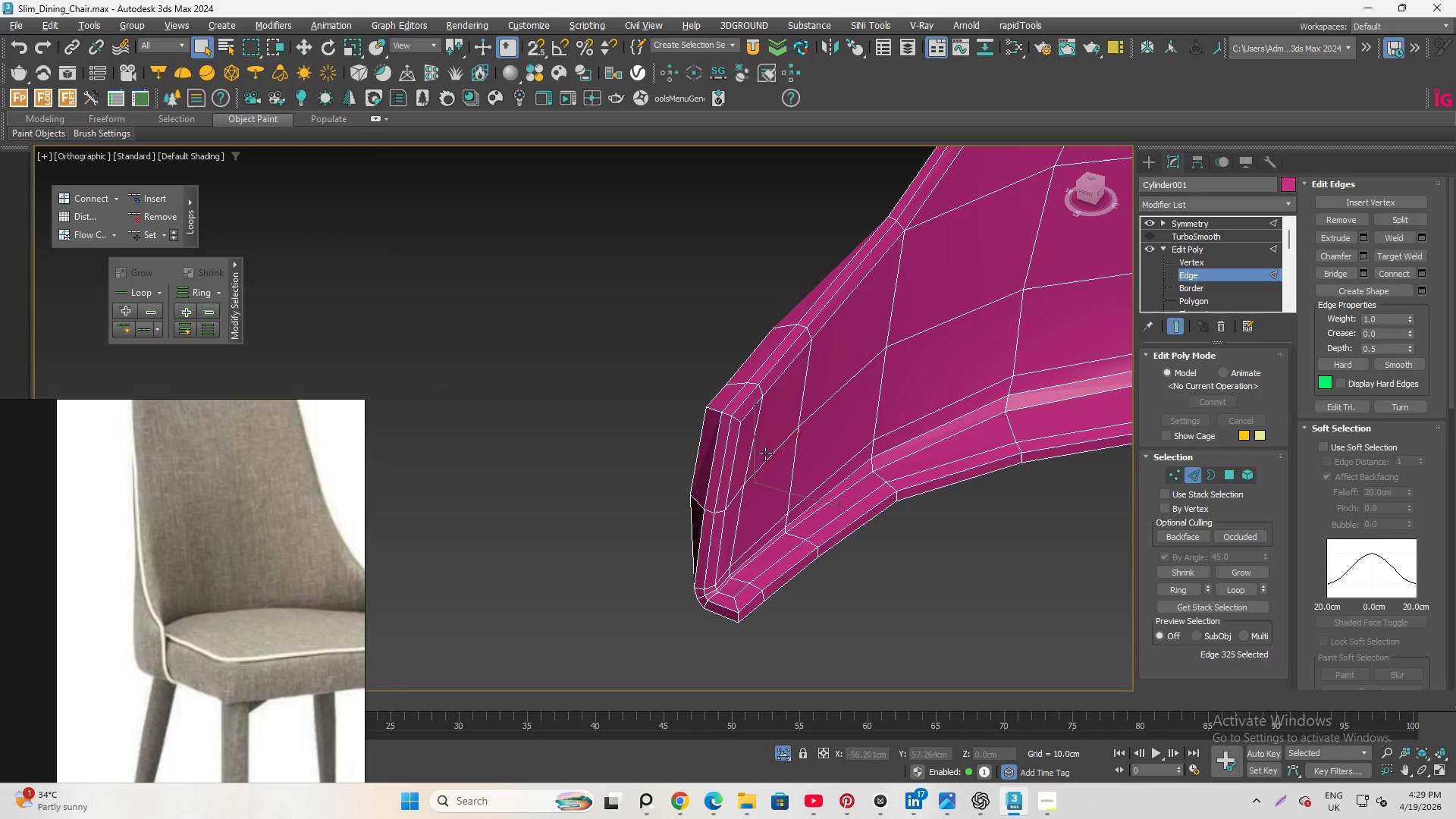 
hold_key(key=ControlLeft, duration=0.61)
 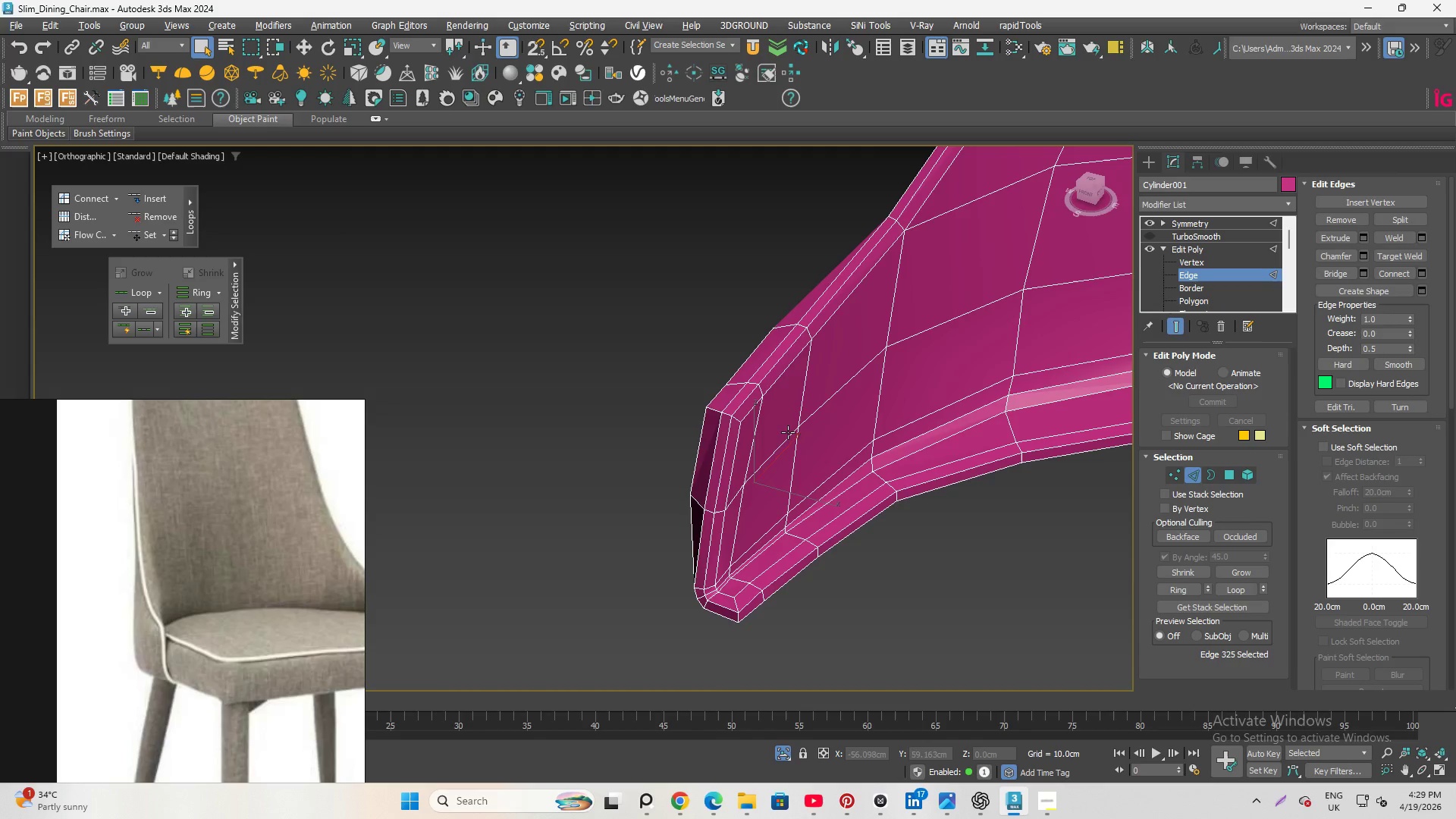 
left_click([788, 432])
 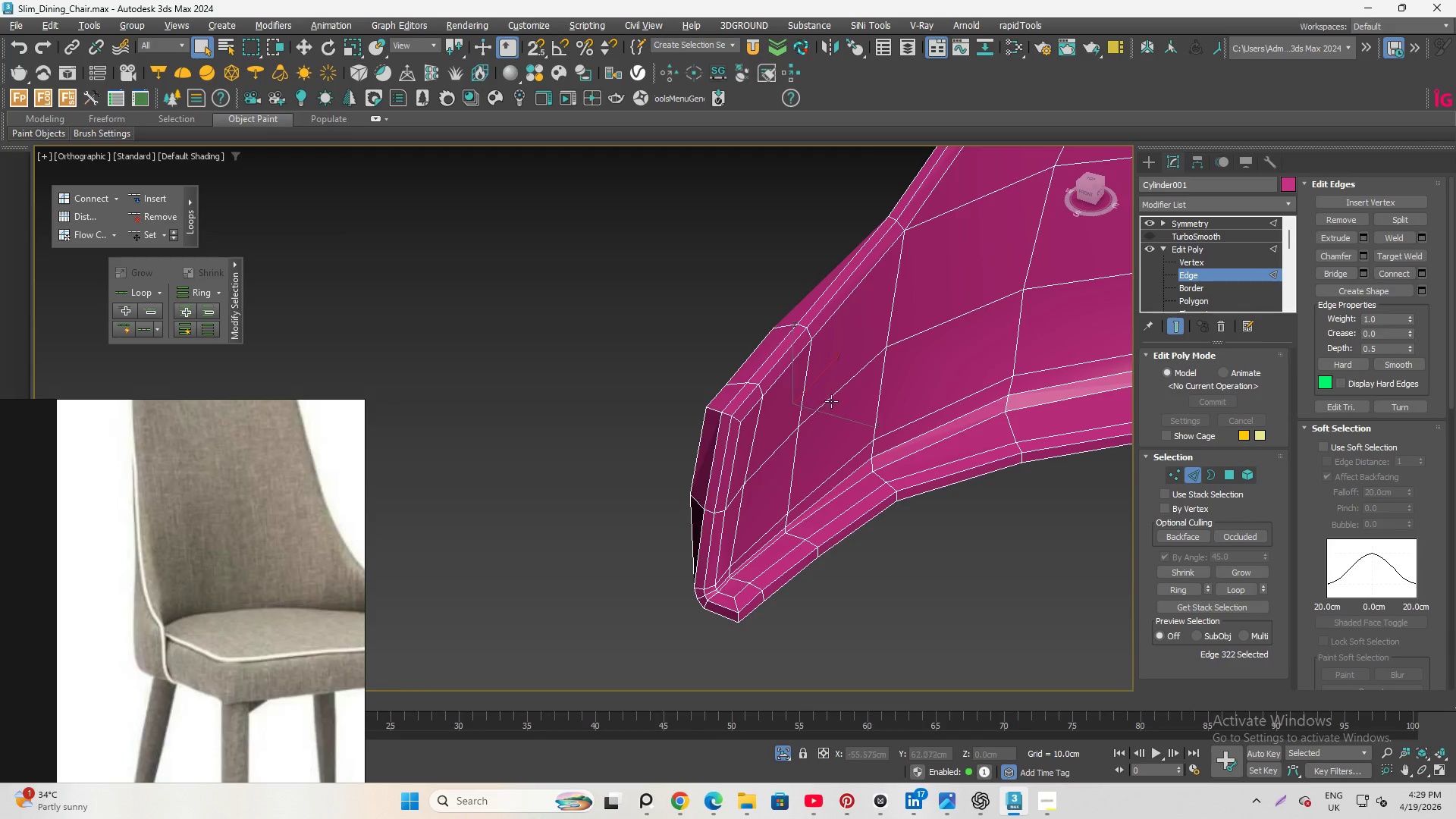 
left_click([832, 399])
 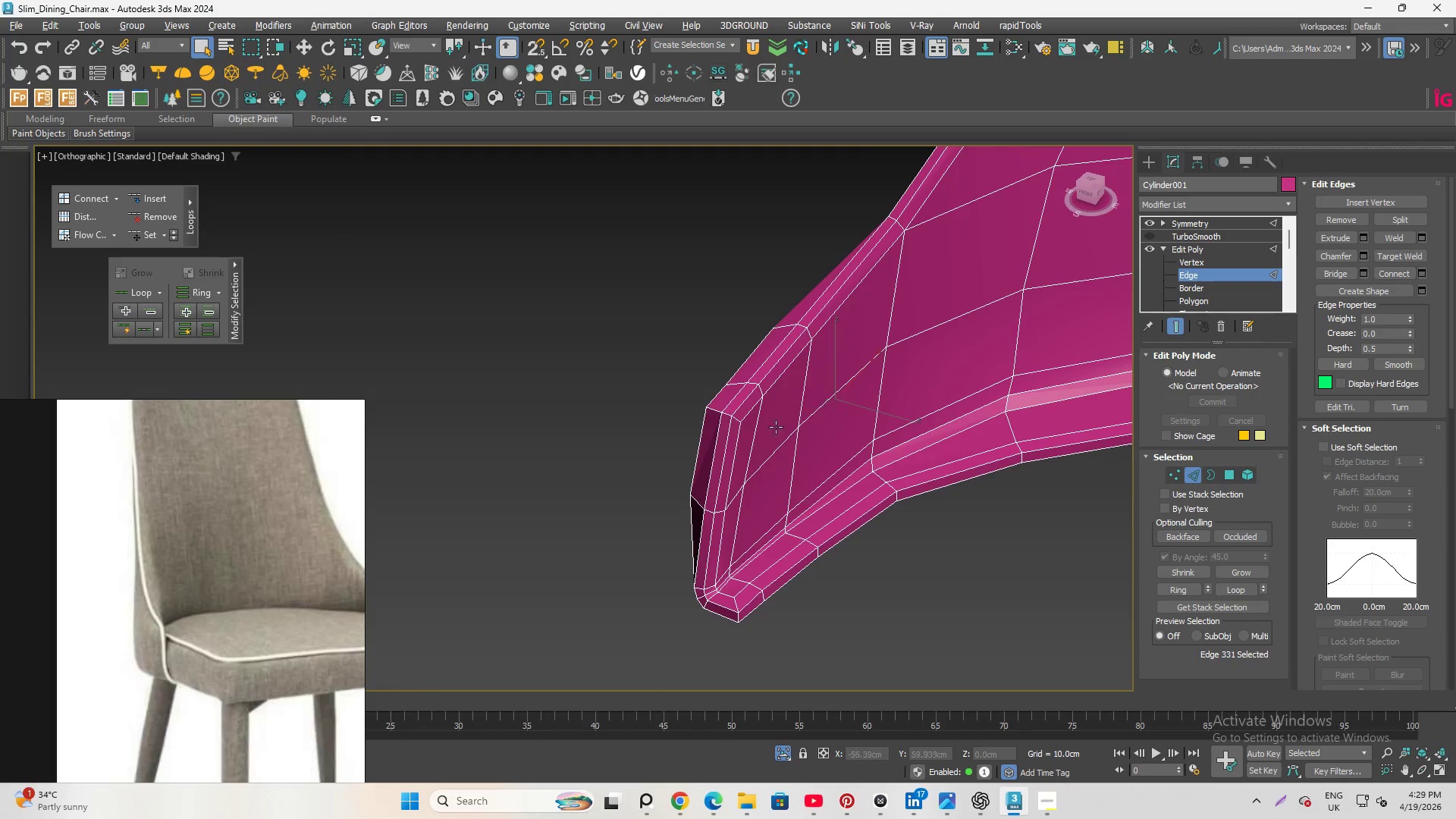 
scroll: coordinate [697, 477], scroll_direction: down, amount: 4.0
 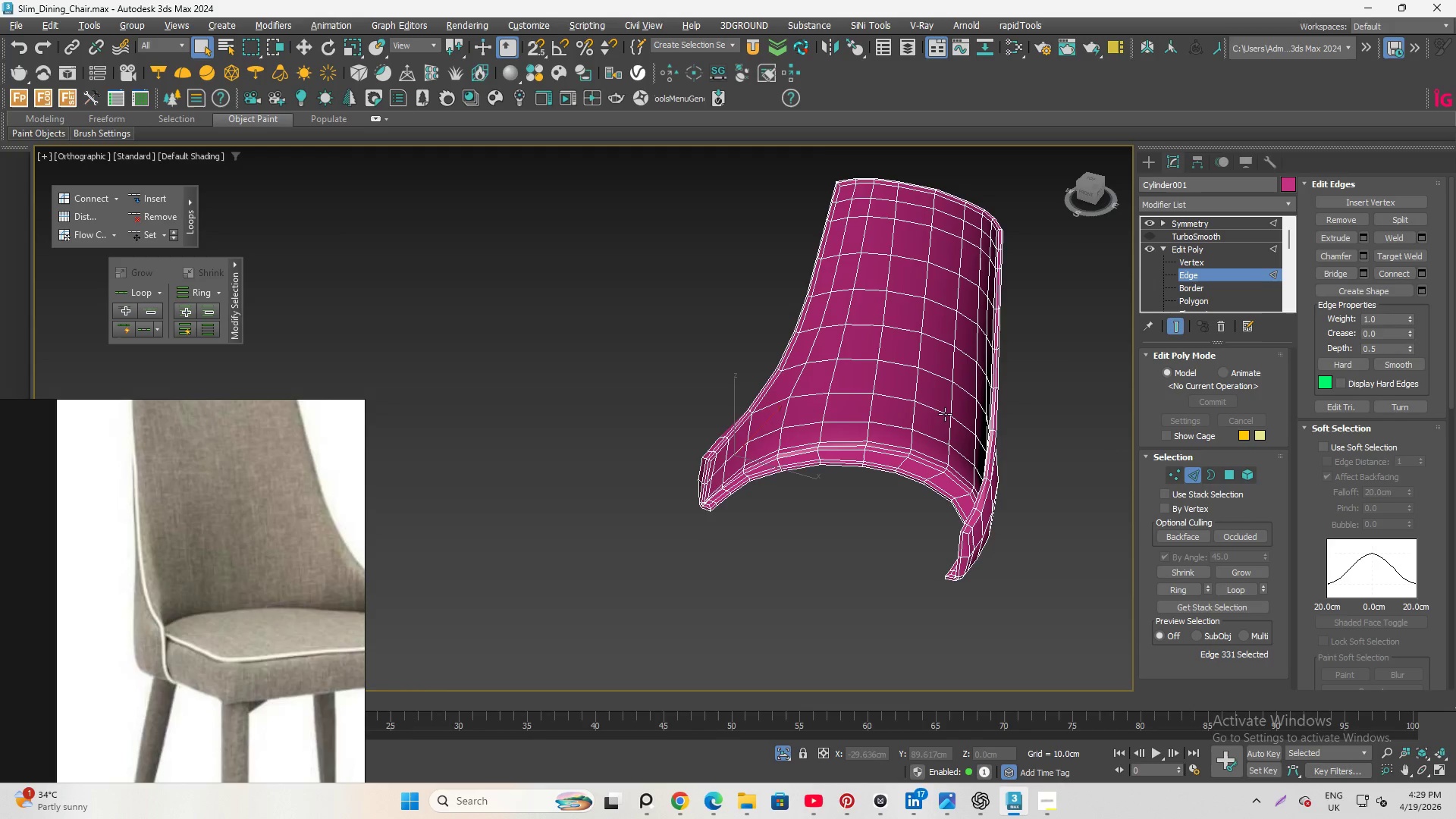 
left_click_drag(start_coordinate=[966, 399], to_coordinate=[984, 435])
 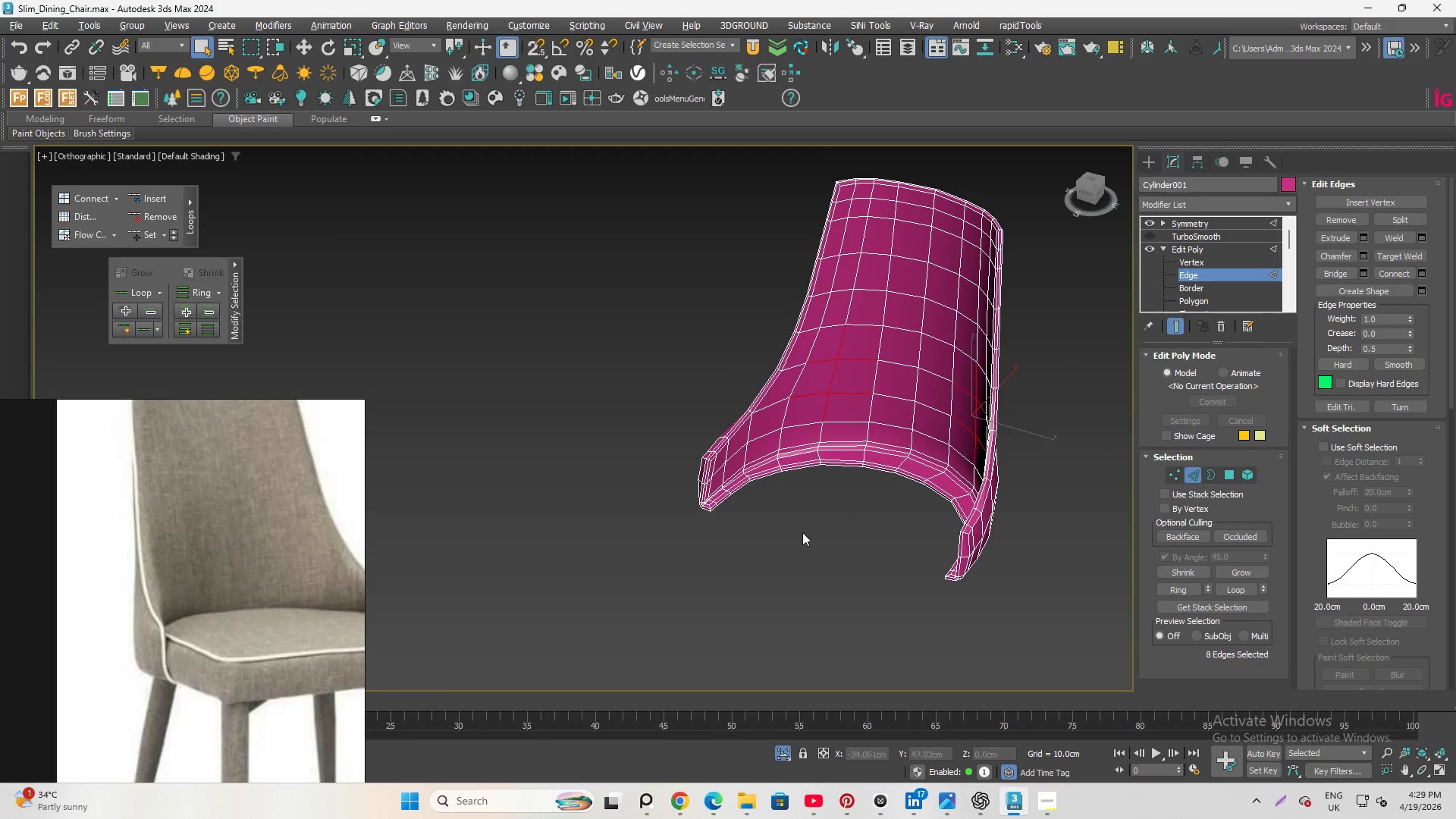 
hold_key(key=AltLeft, duration=1.12)
 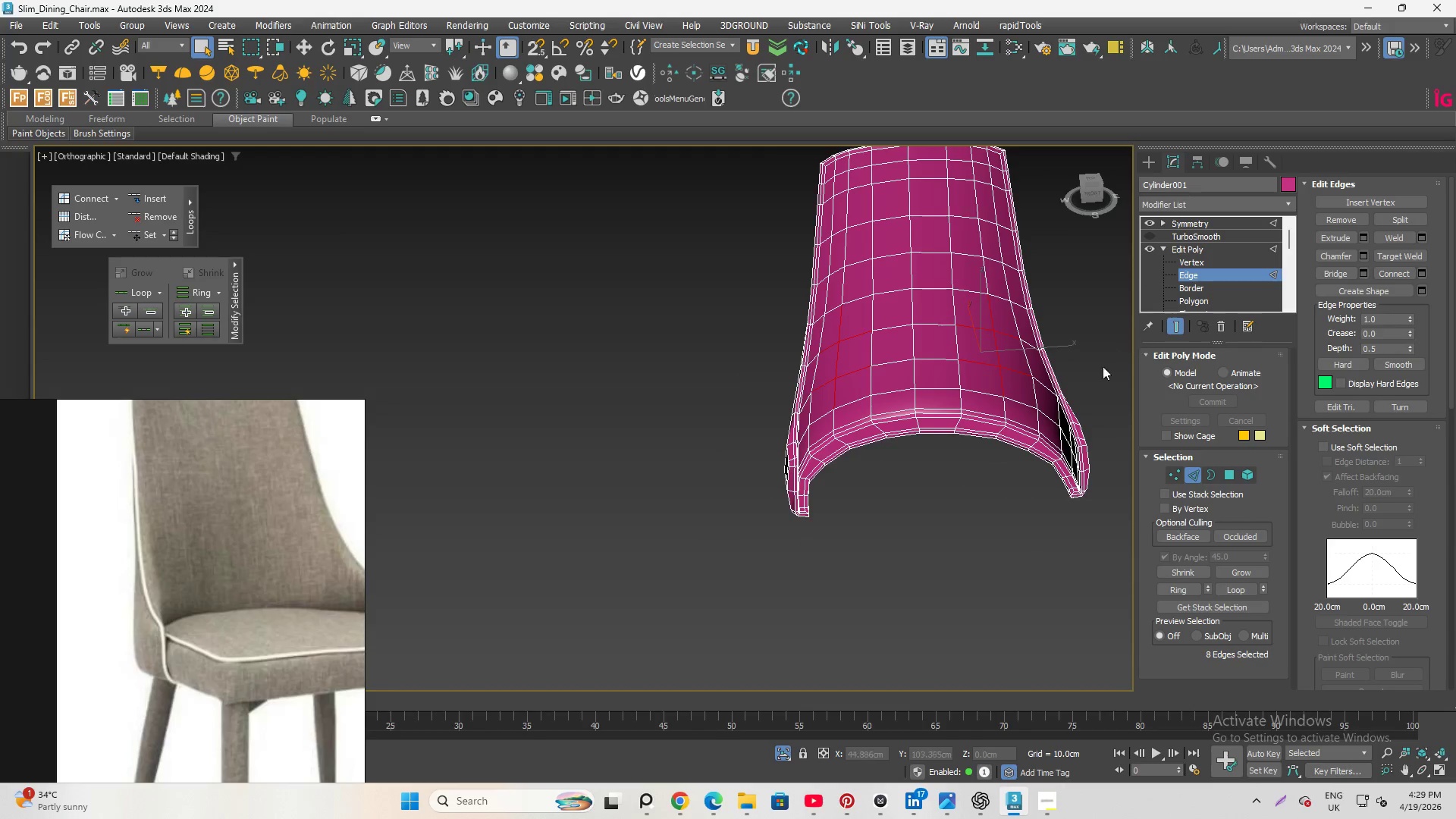 
hold_key(key=AltLeft, duration=0.92)
 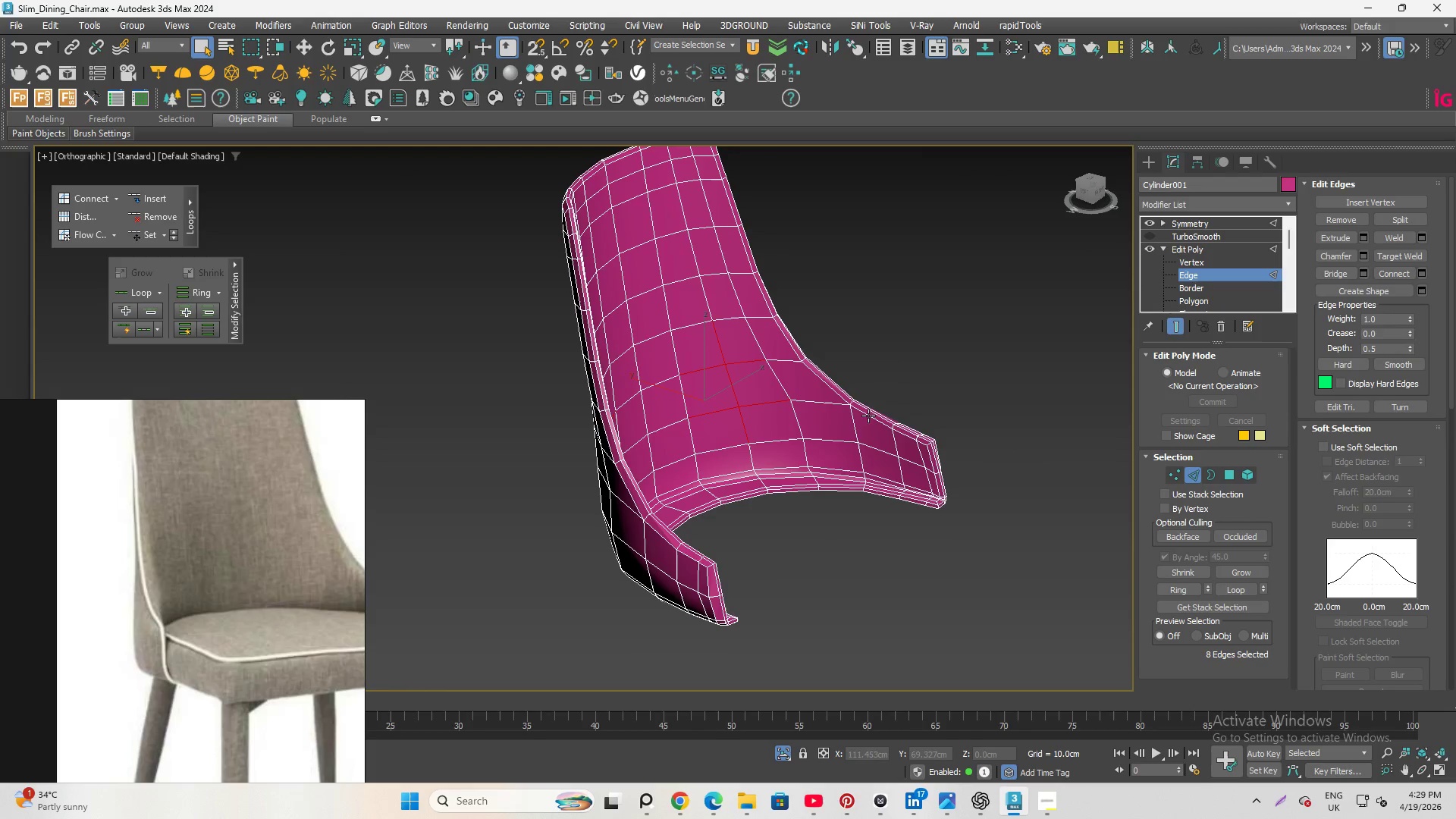 
scroll: coordinate [1078, 398], scroll_direction: up, amount: 3.0
 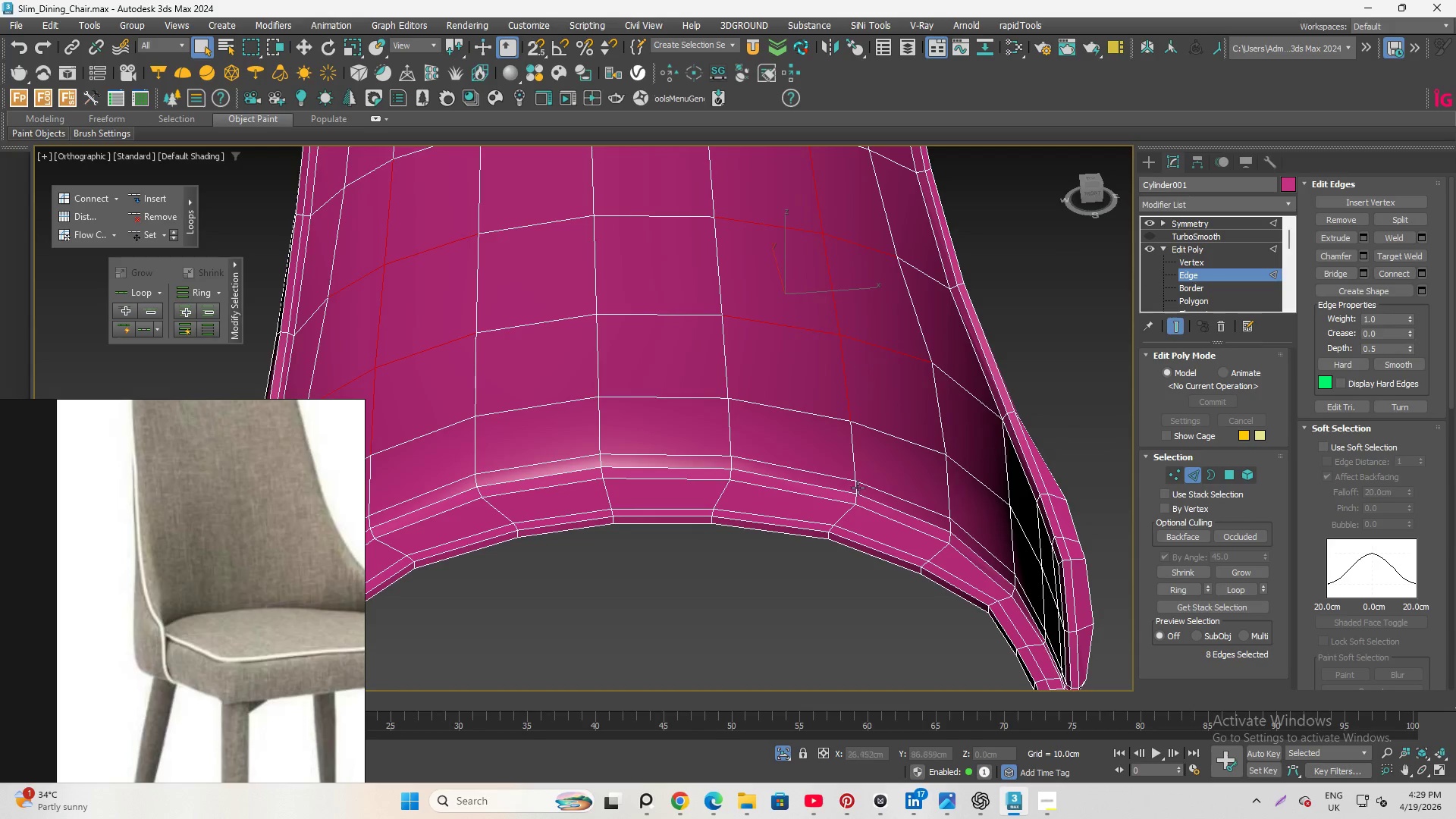 
scroll: coordinate [679, 469], scroll_direction: down, amount: 3.0
 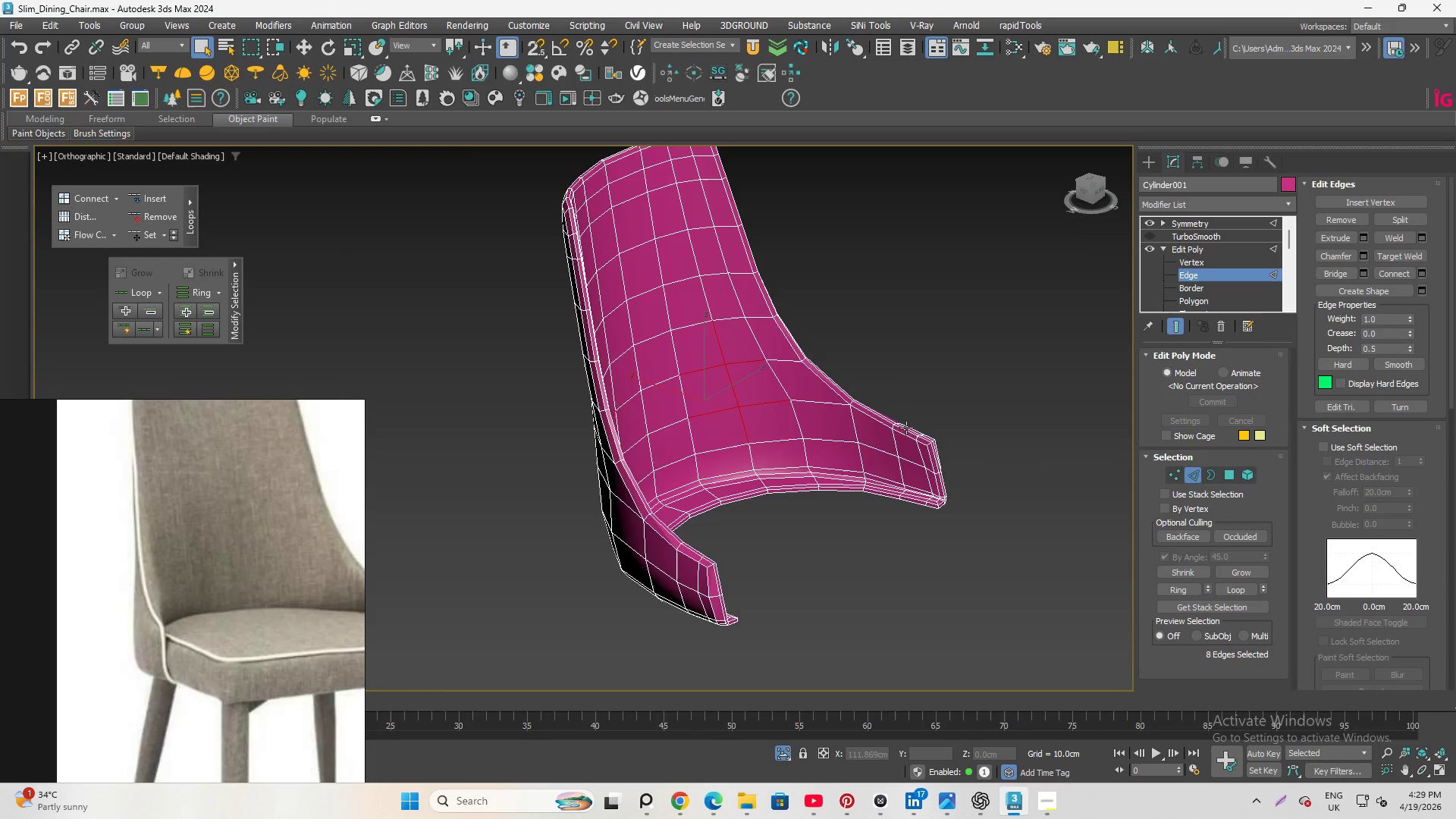 
scroll: coordinate [916, 442], scroll_direction: up, amount: 5.0
 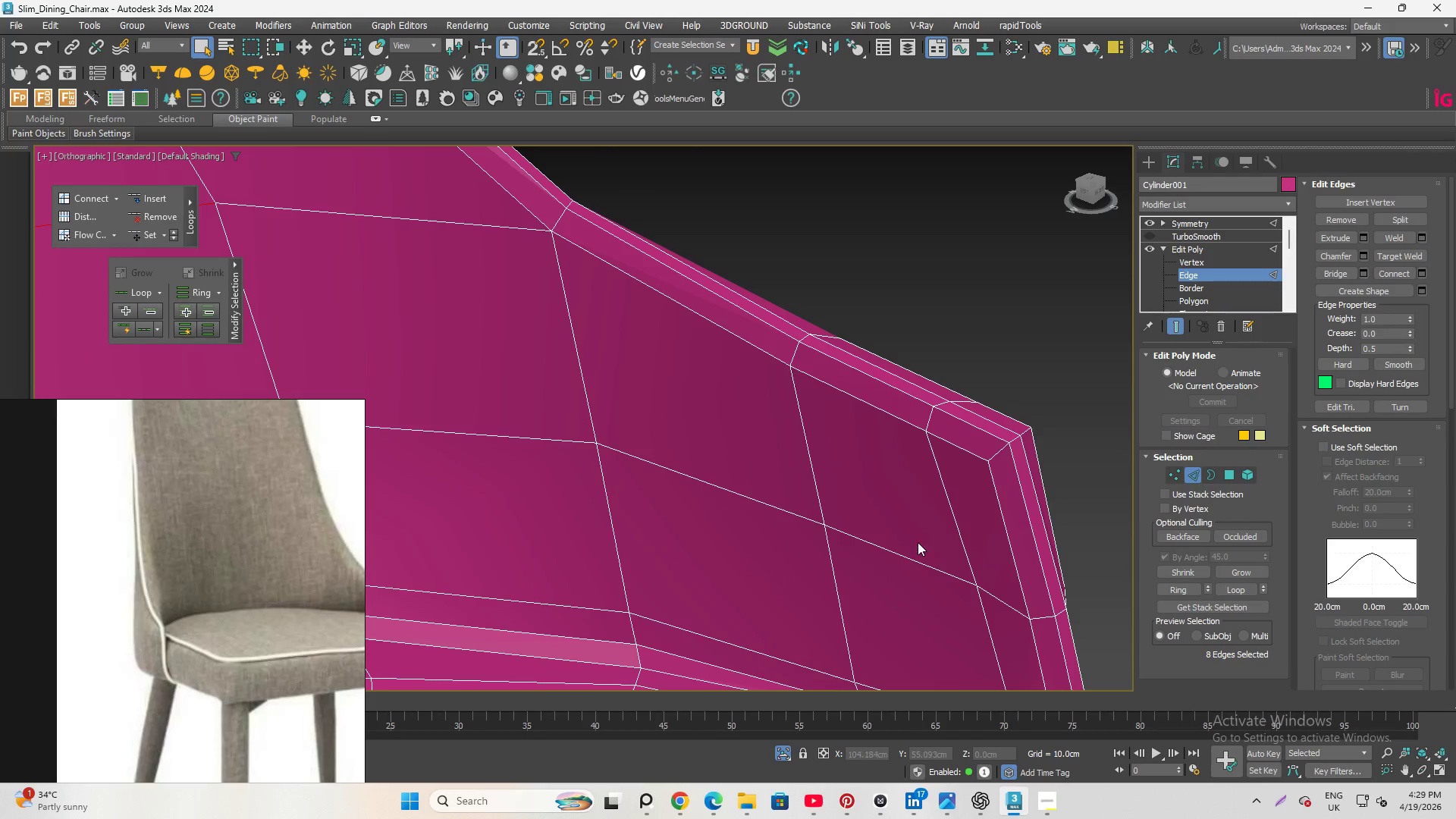 
left_click([919, 542])
 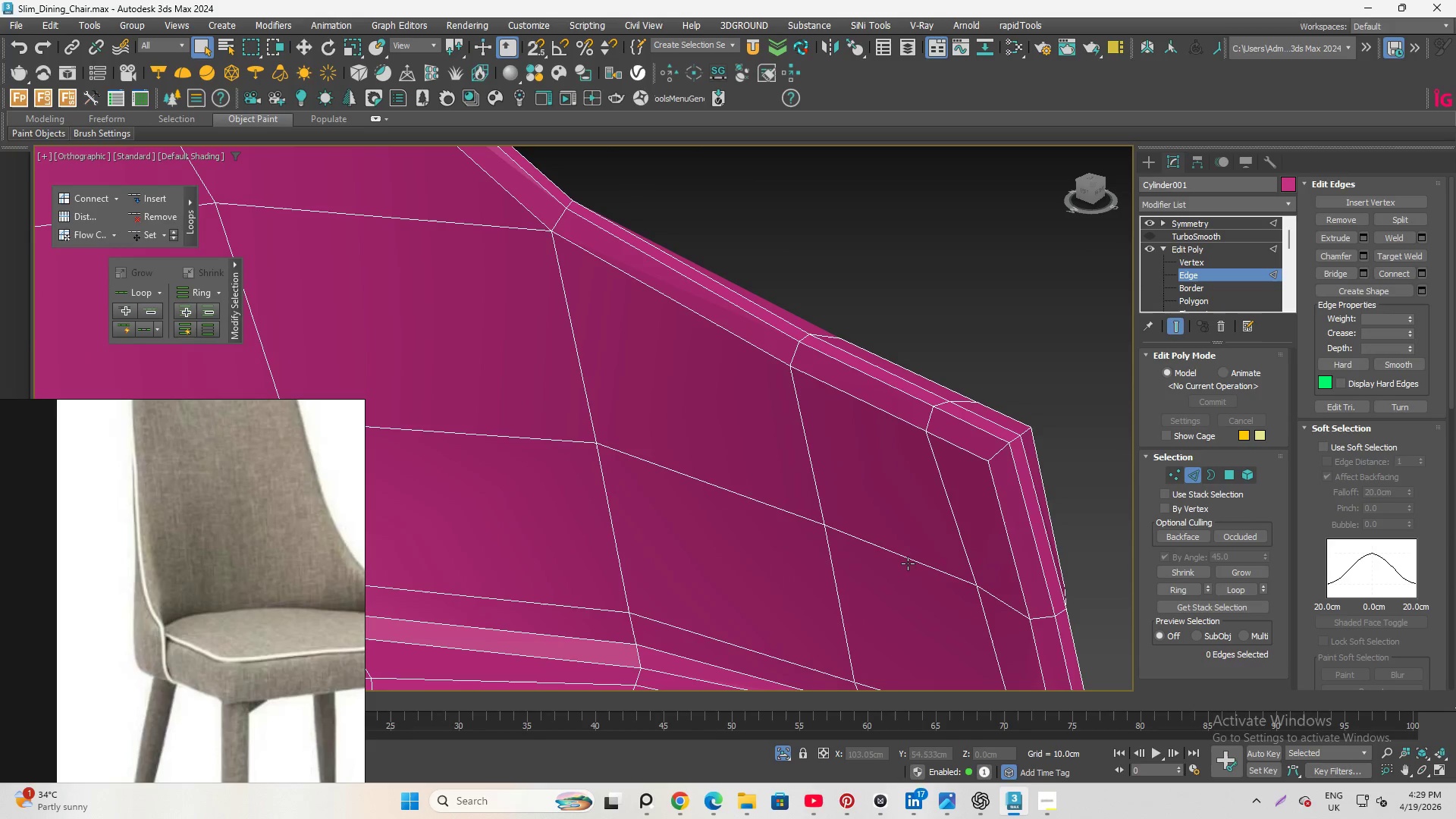 
left_click([908, 564])
 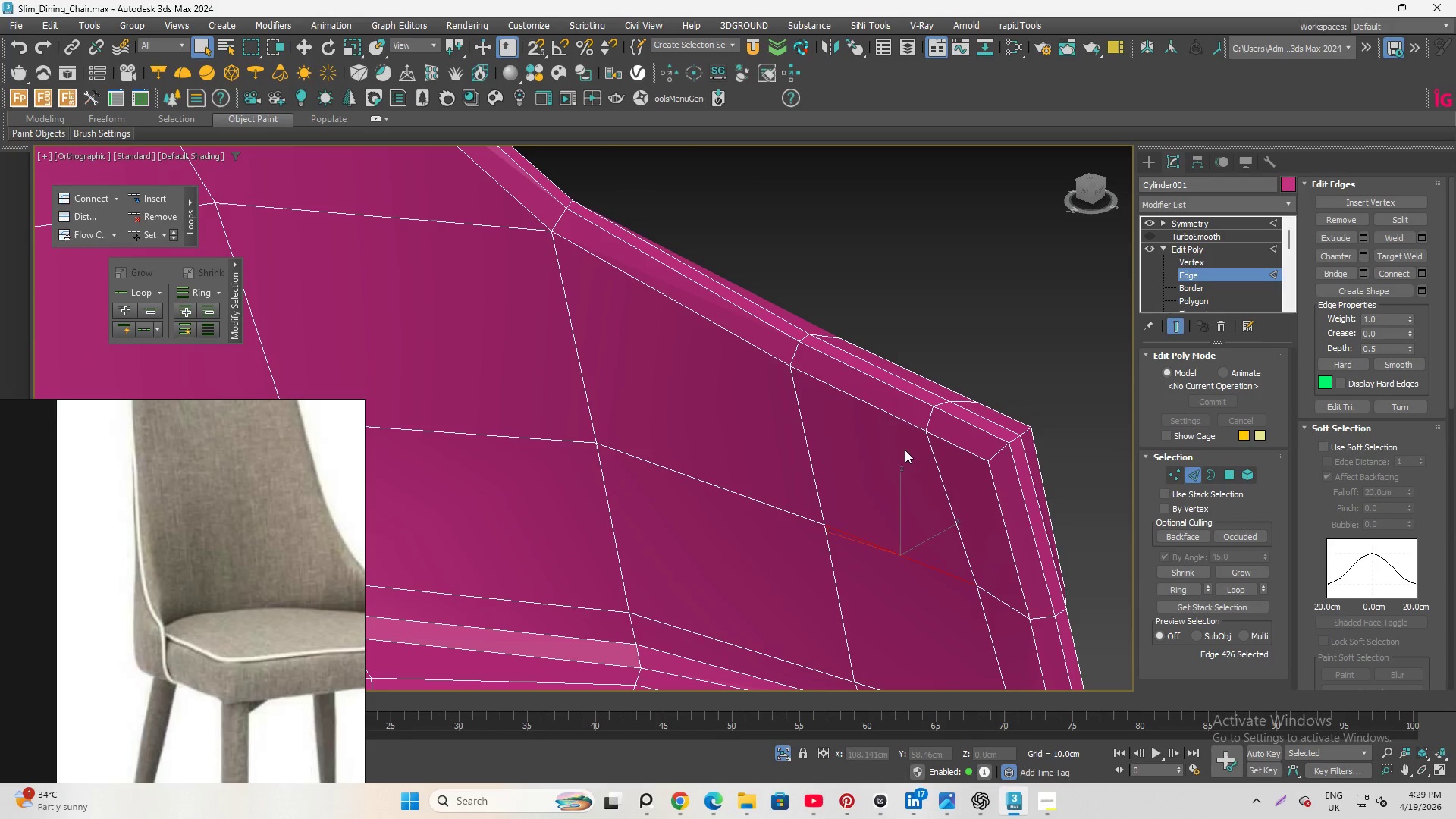 
hold_key(key=AltLeft, duration=1.47)
 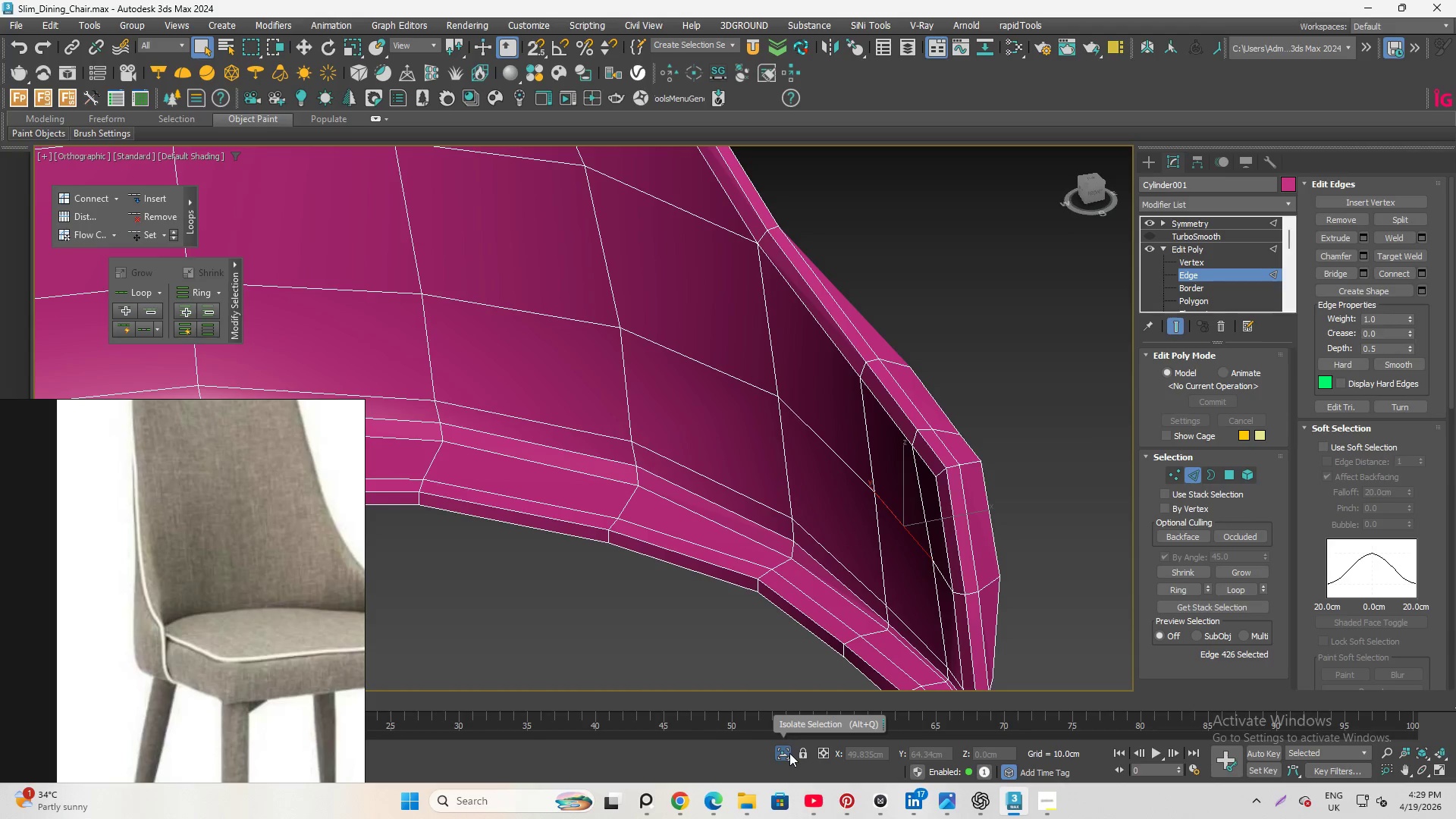 
scroll: coordinate [906, 462], scroll_direction: down, amount: 1.0
 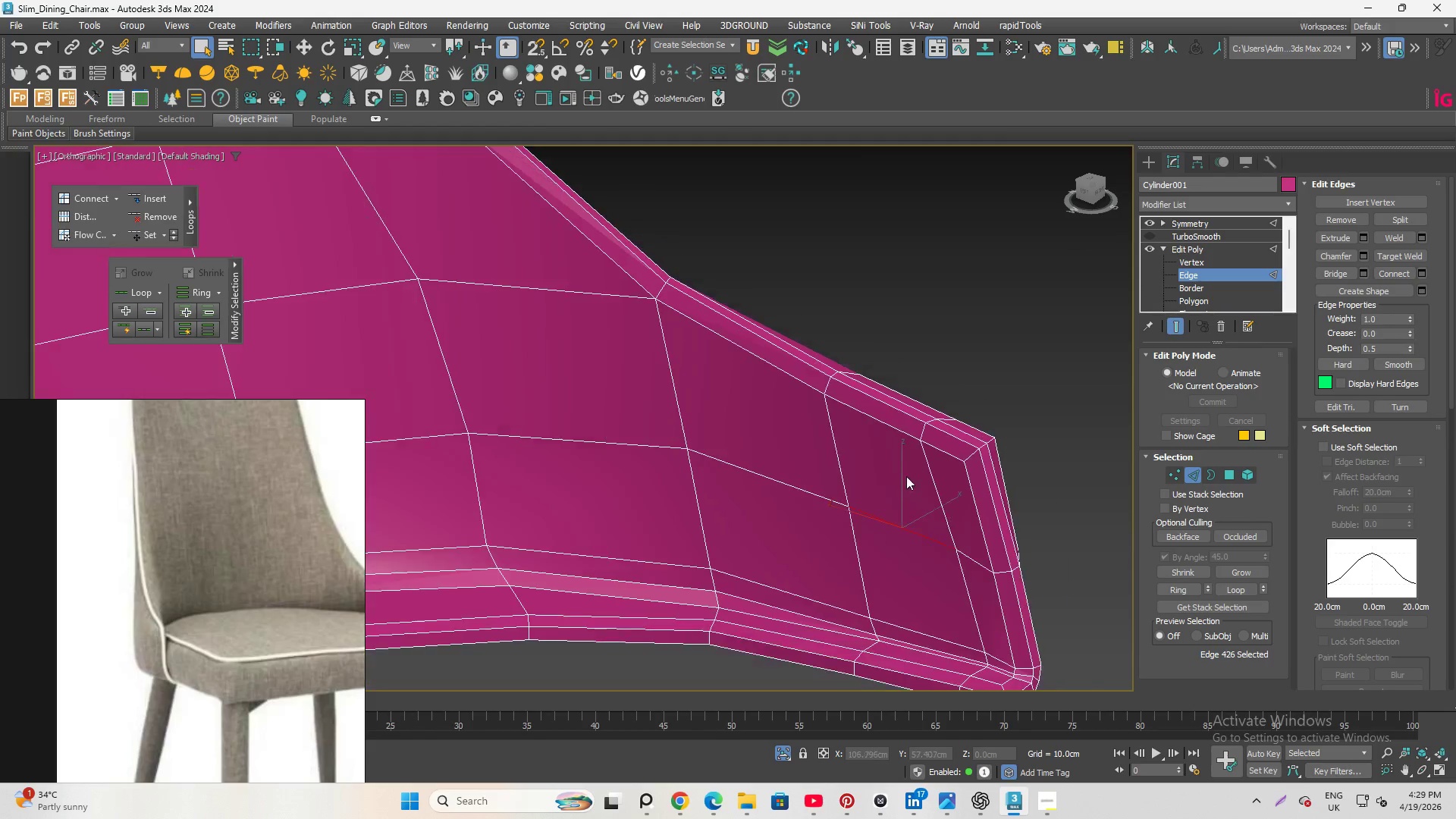 
left_click([787, 754])
 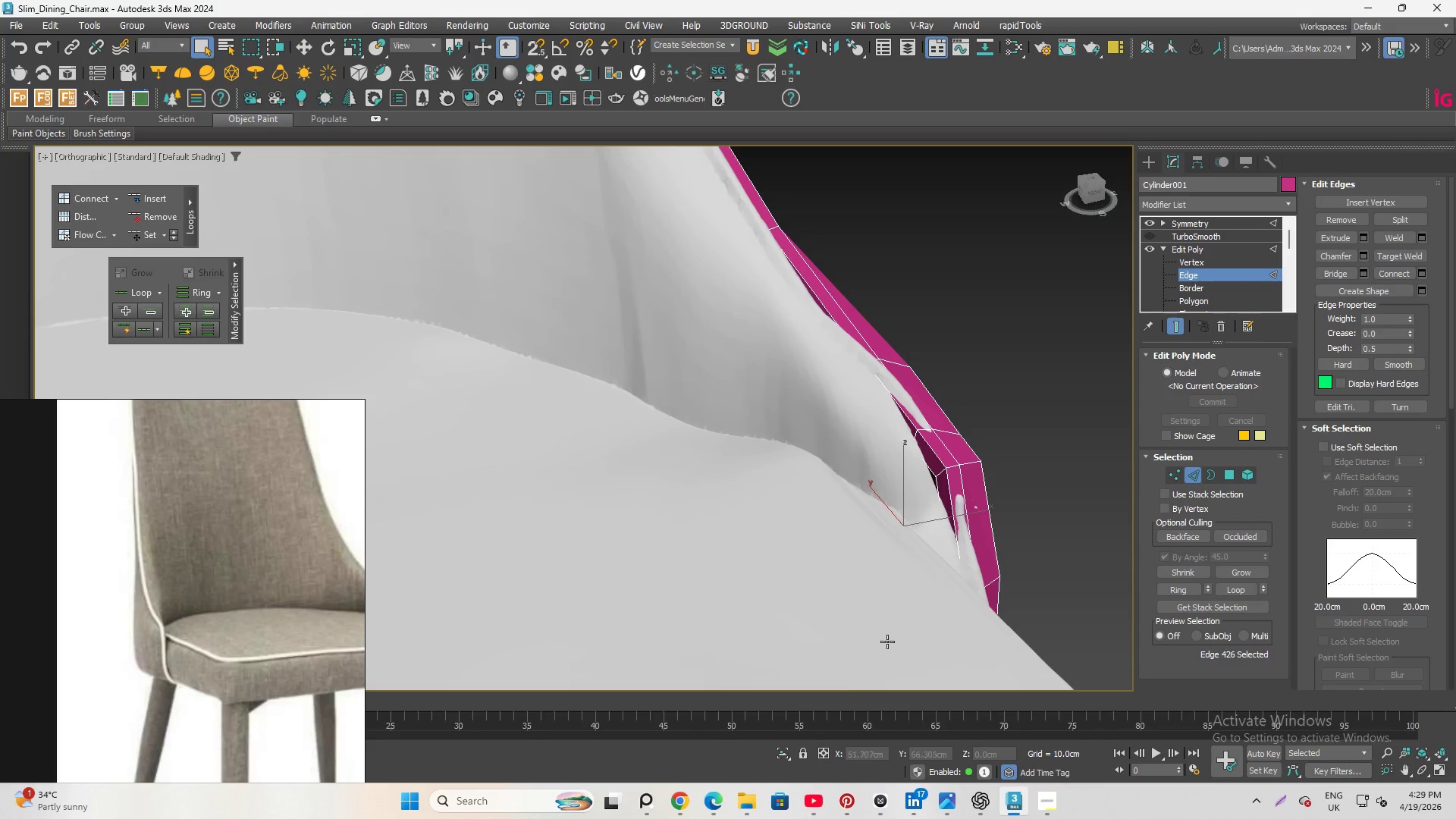 
hold_key(key=AltLeft, duration=4.17)
 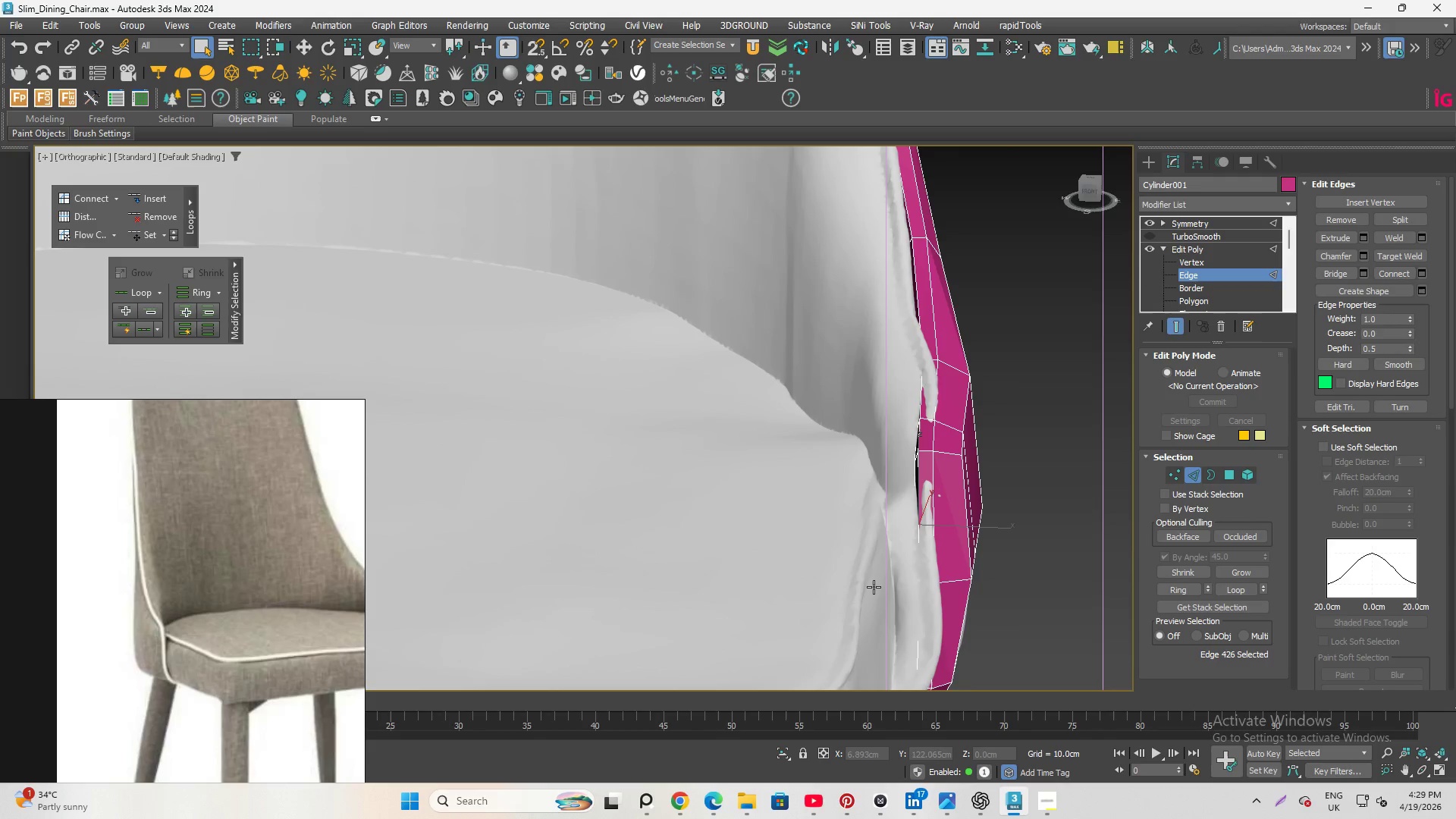 
key(Alt+Q)
 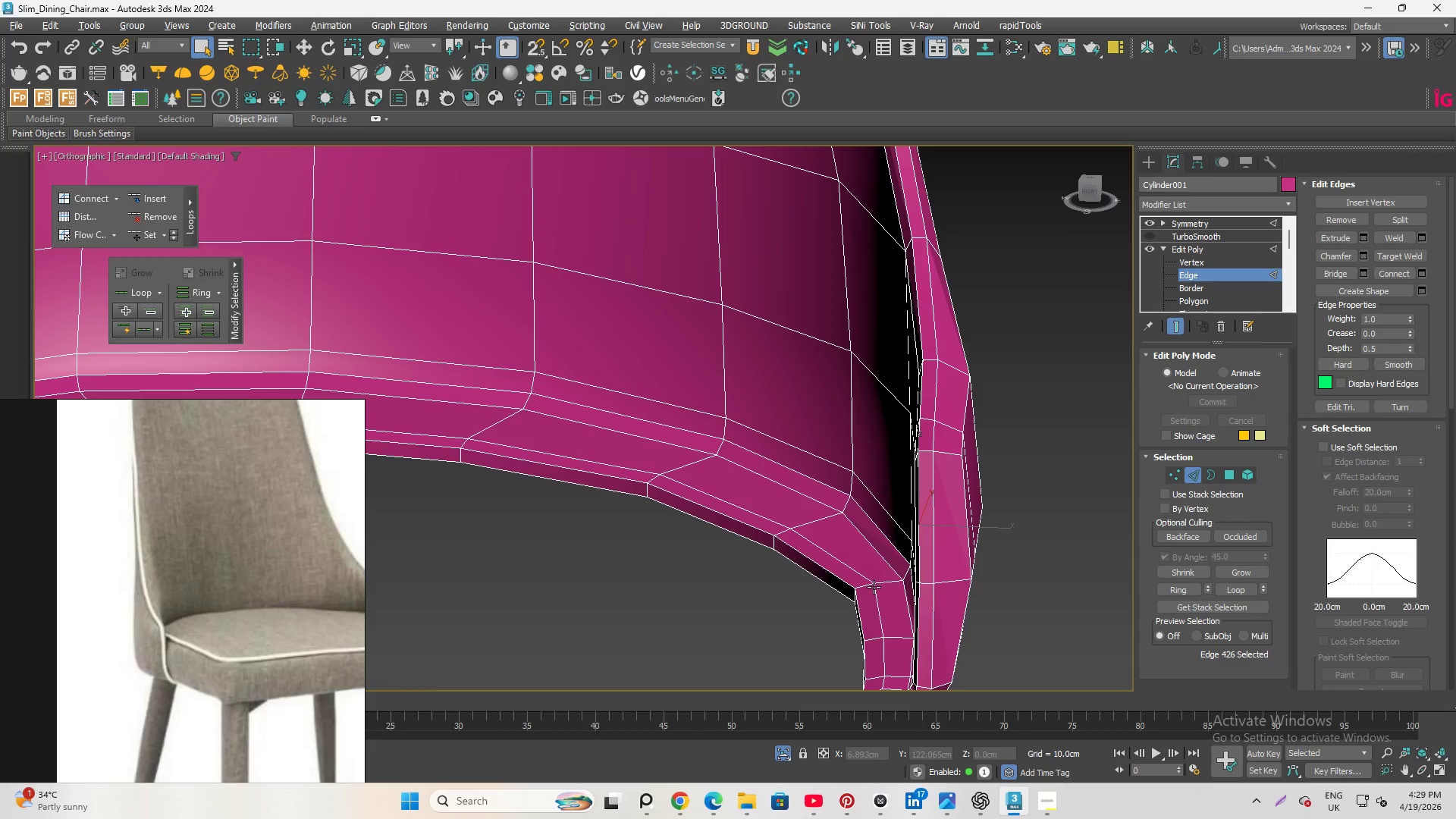 
hold_key(key=AltLeft, duration=0.94)
 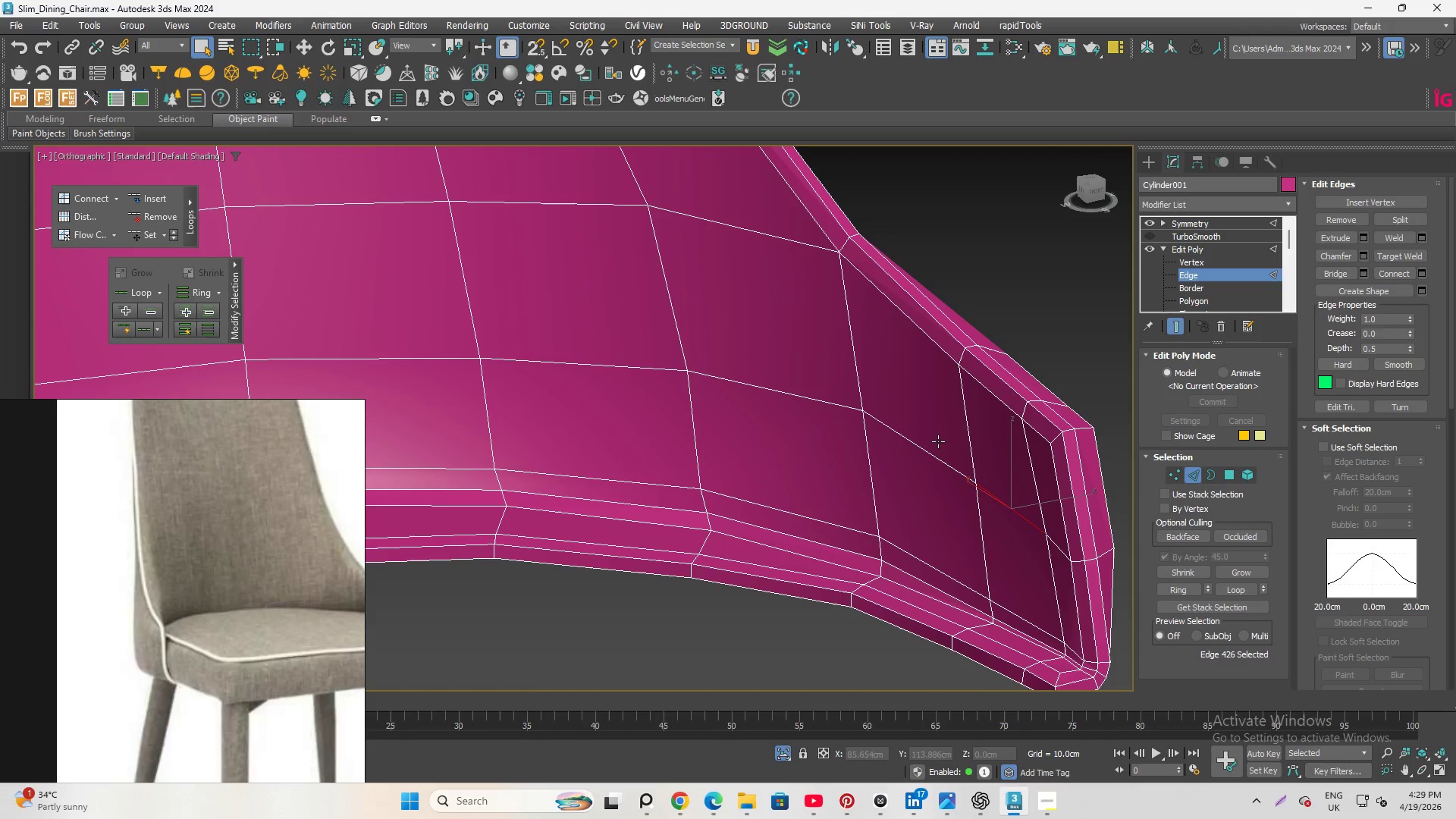 
hold_key(key=ControlLeft, duration=0.7)
left_click([924, 455])
 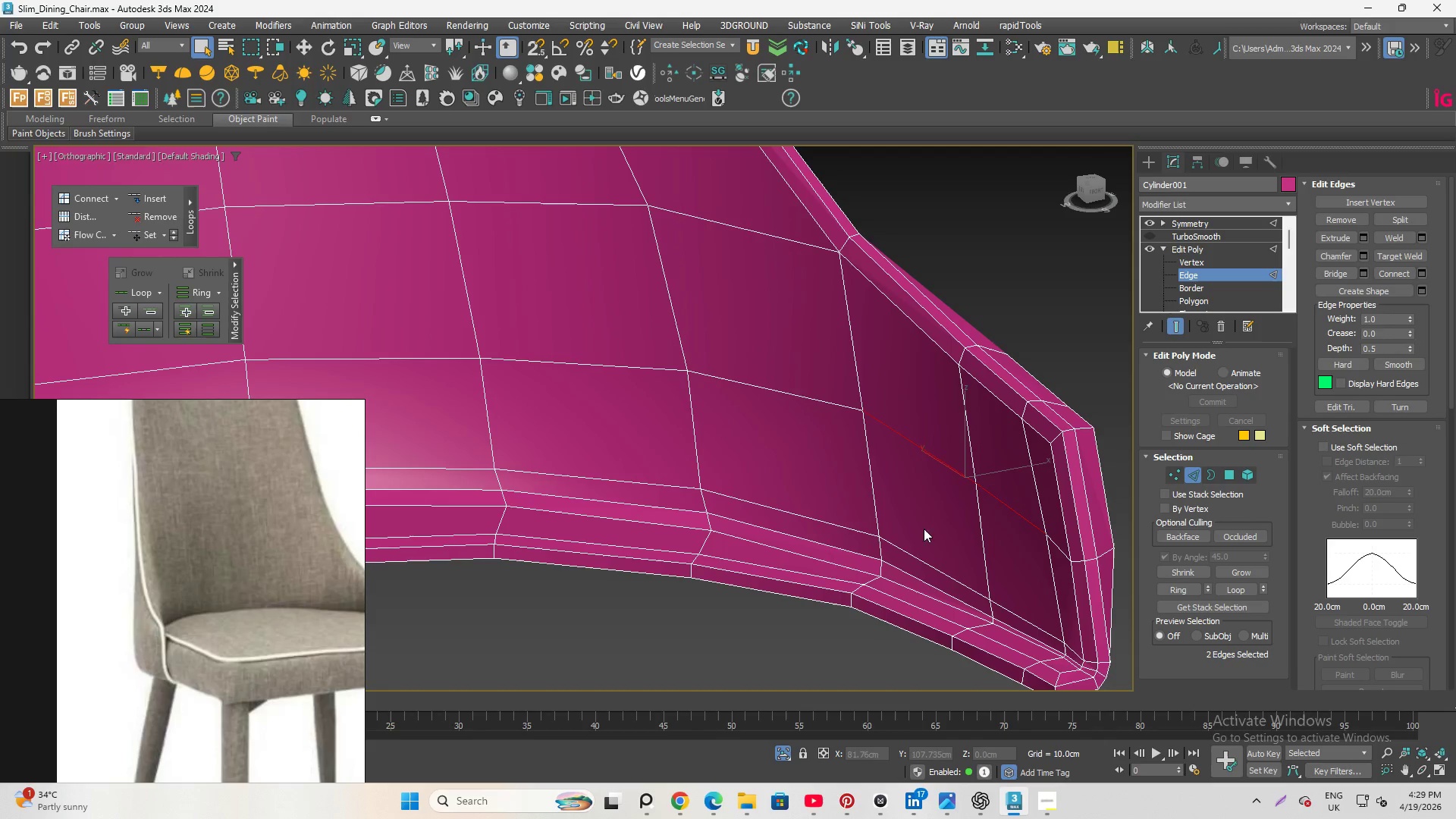 
hold_key(key=ControlLeft, duration=1.61)
left_click([919, 561])
 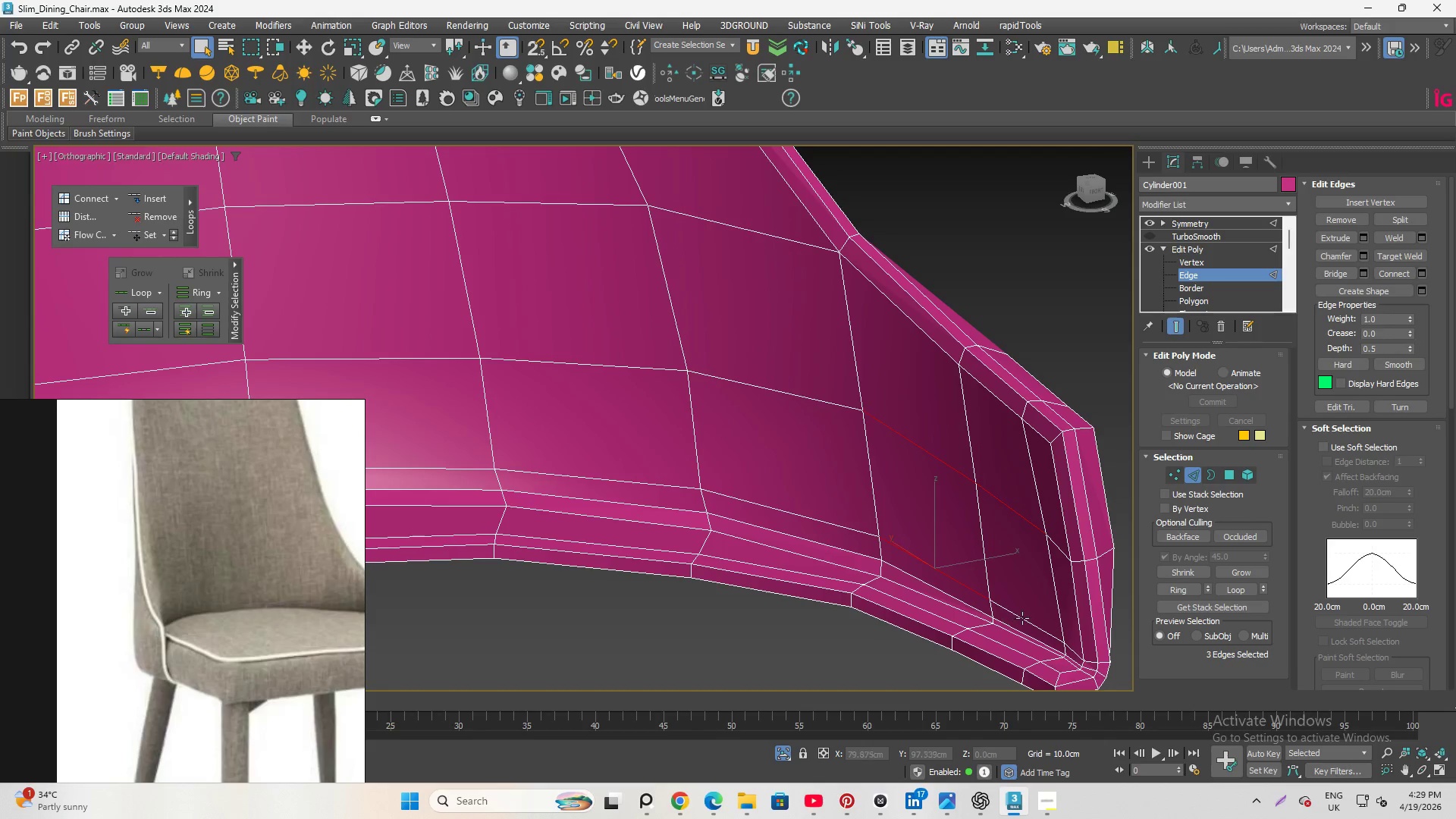 
left_click([1022, 618])
 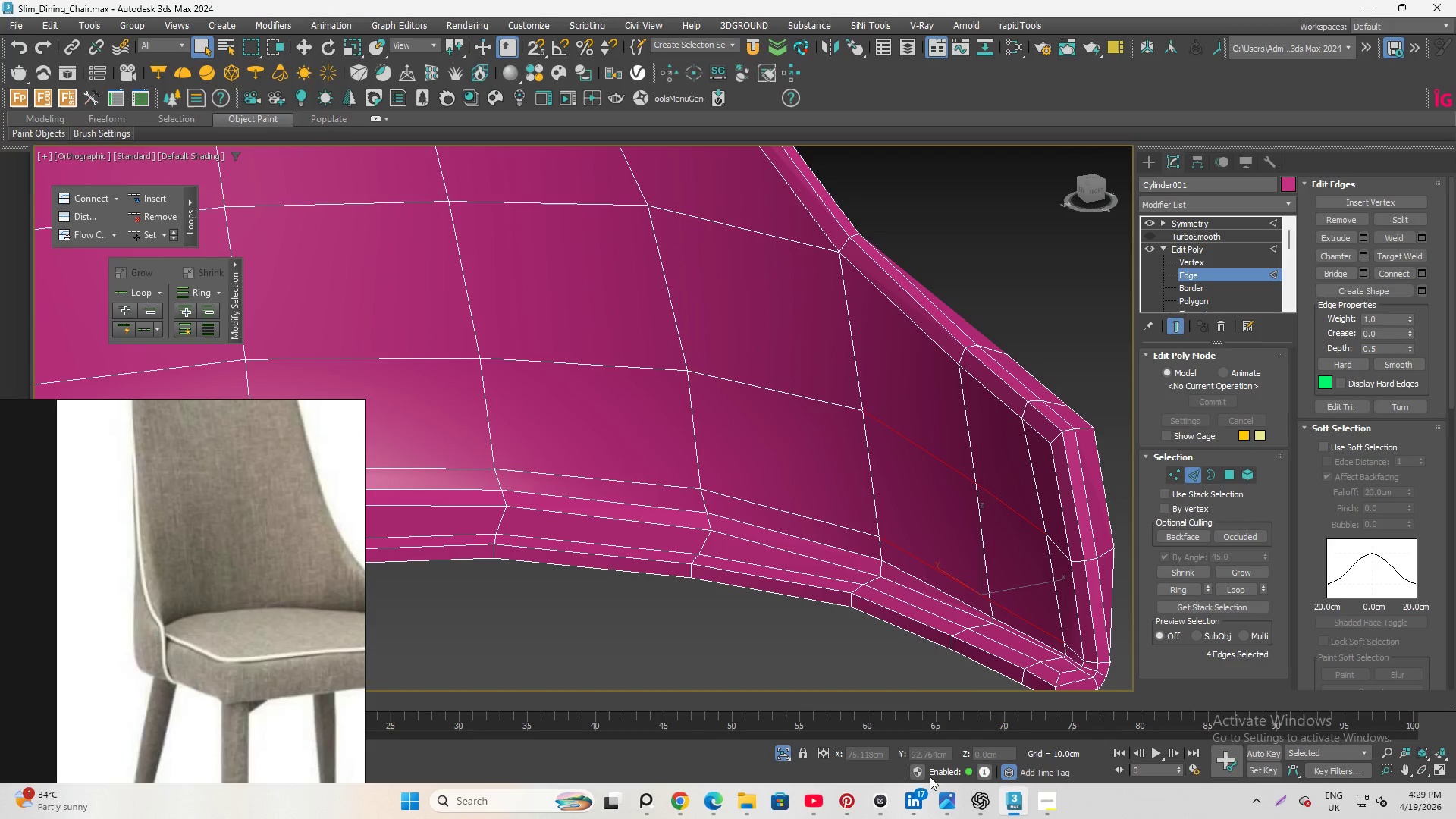 
left_click([785, 753])
 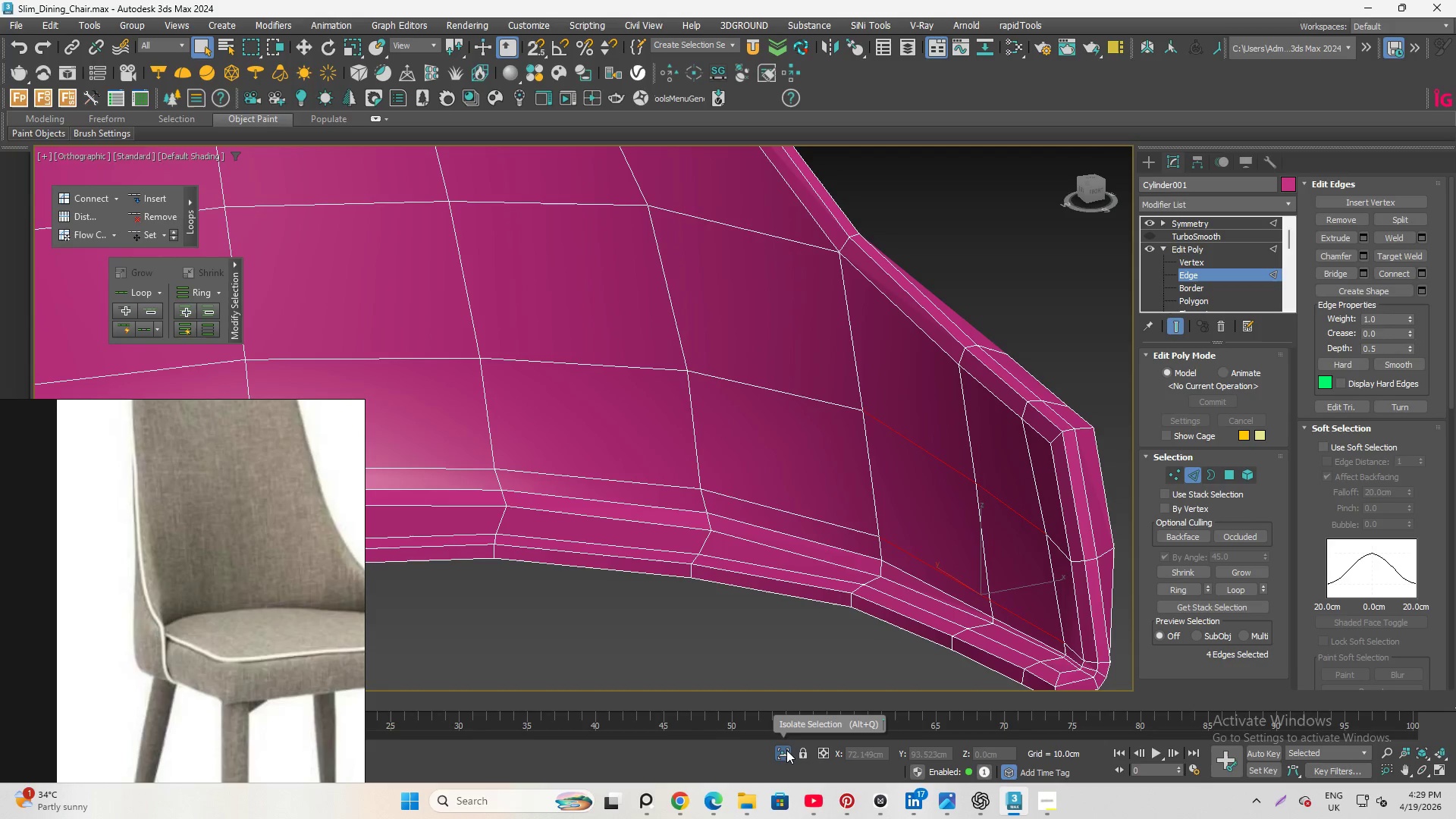 
left_click([786, 751])
 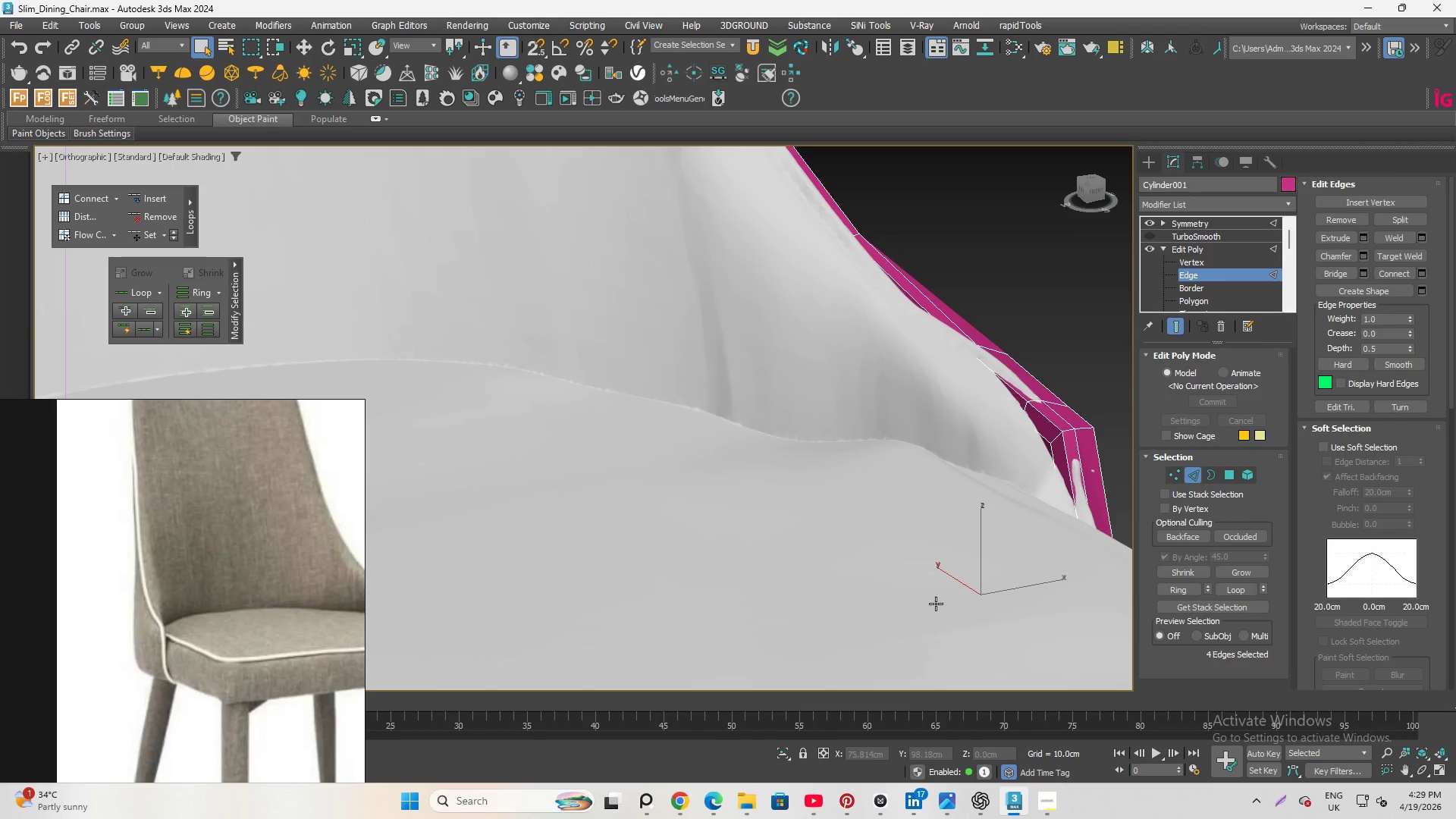 
hold_key(key=AltLeft, duration=2.16)
 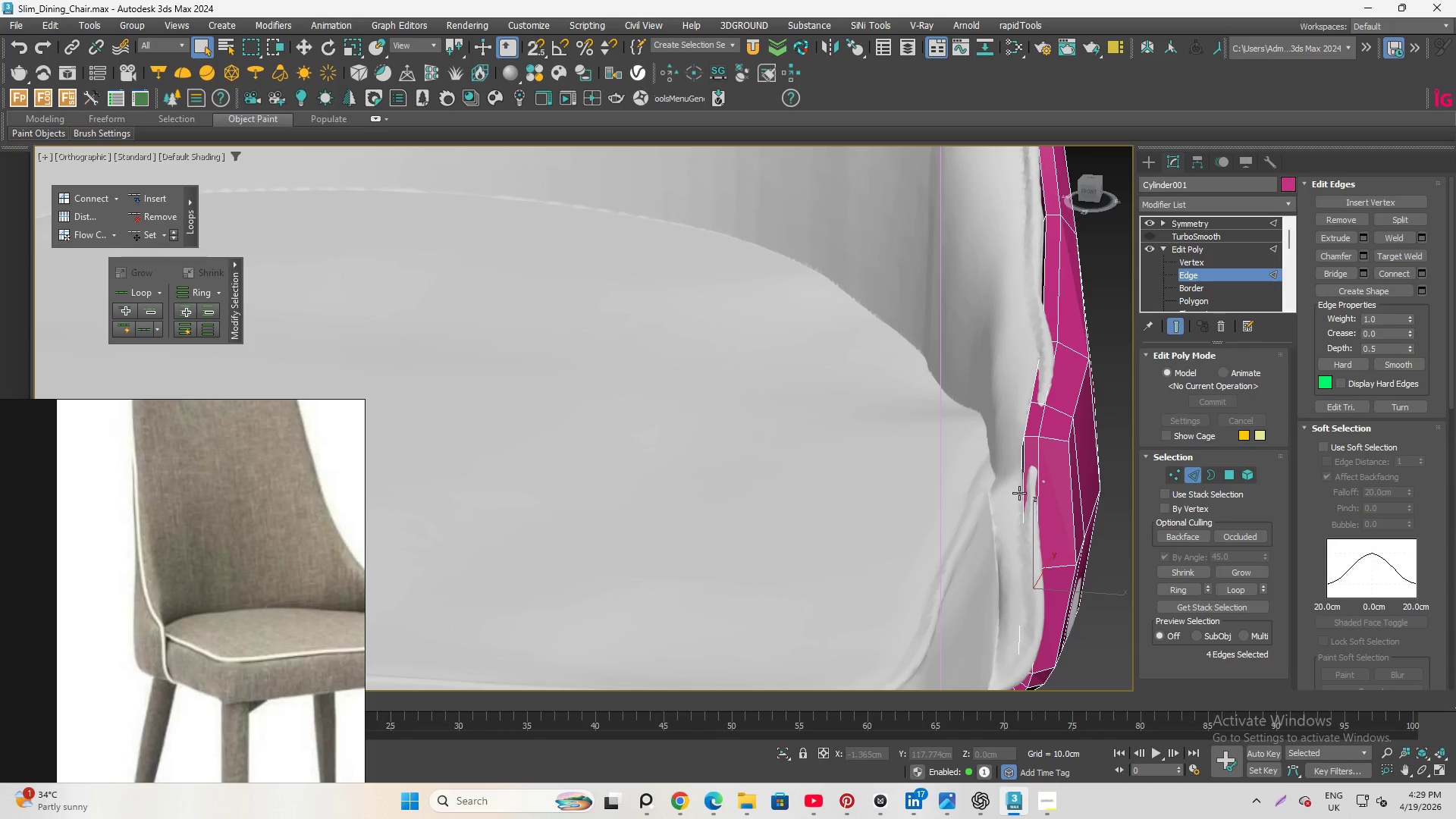 
key(W)
 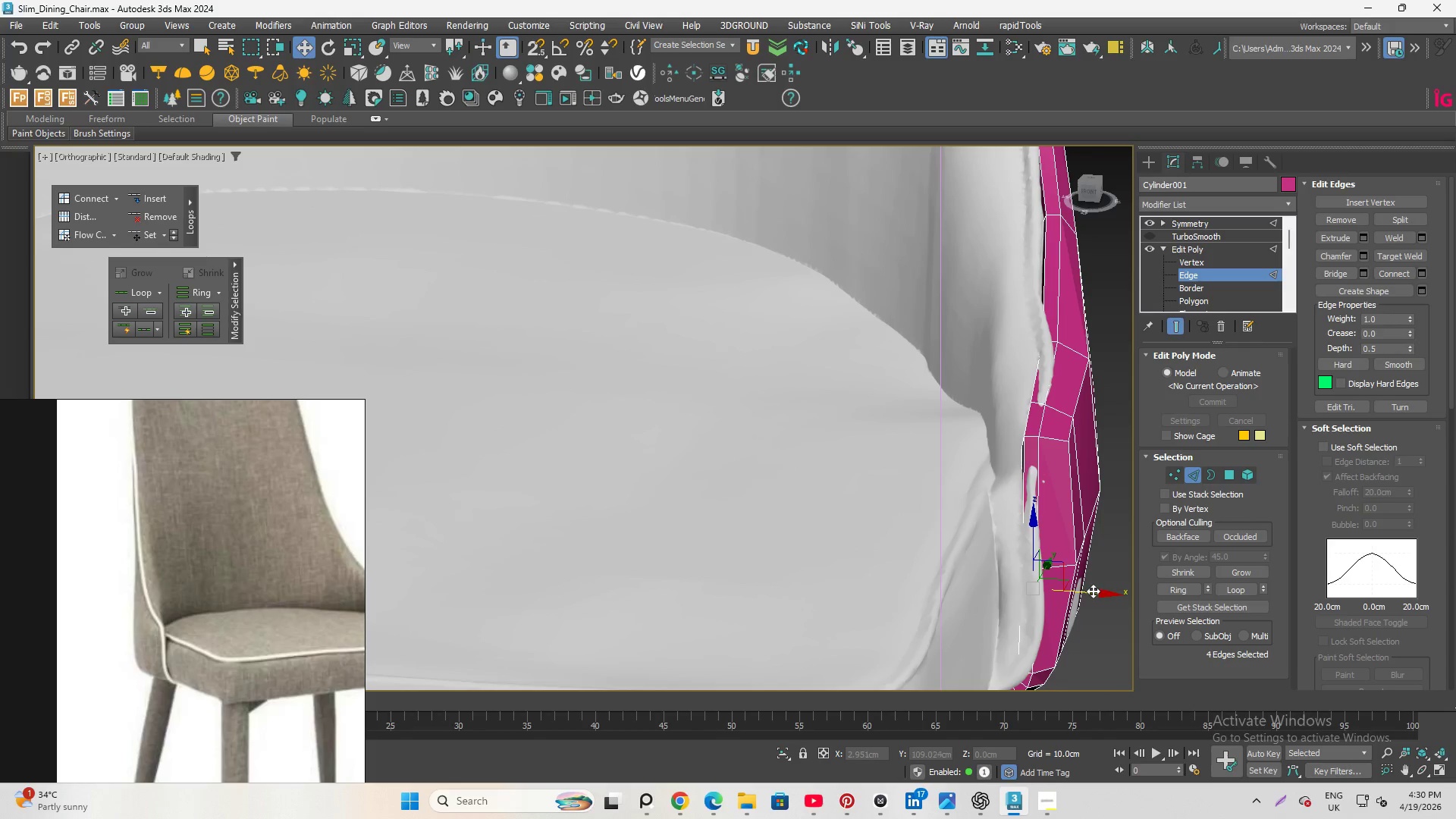 
left_click_drag(start_coordinate=[1094, 592], to_coordinate=[1029, 570])
 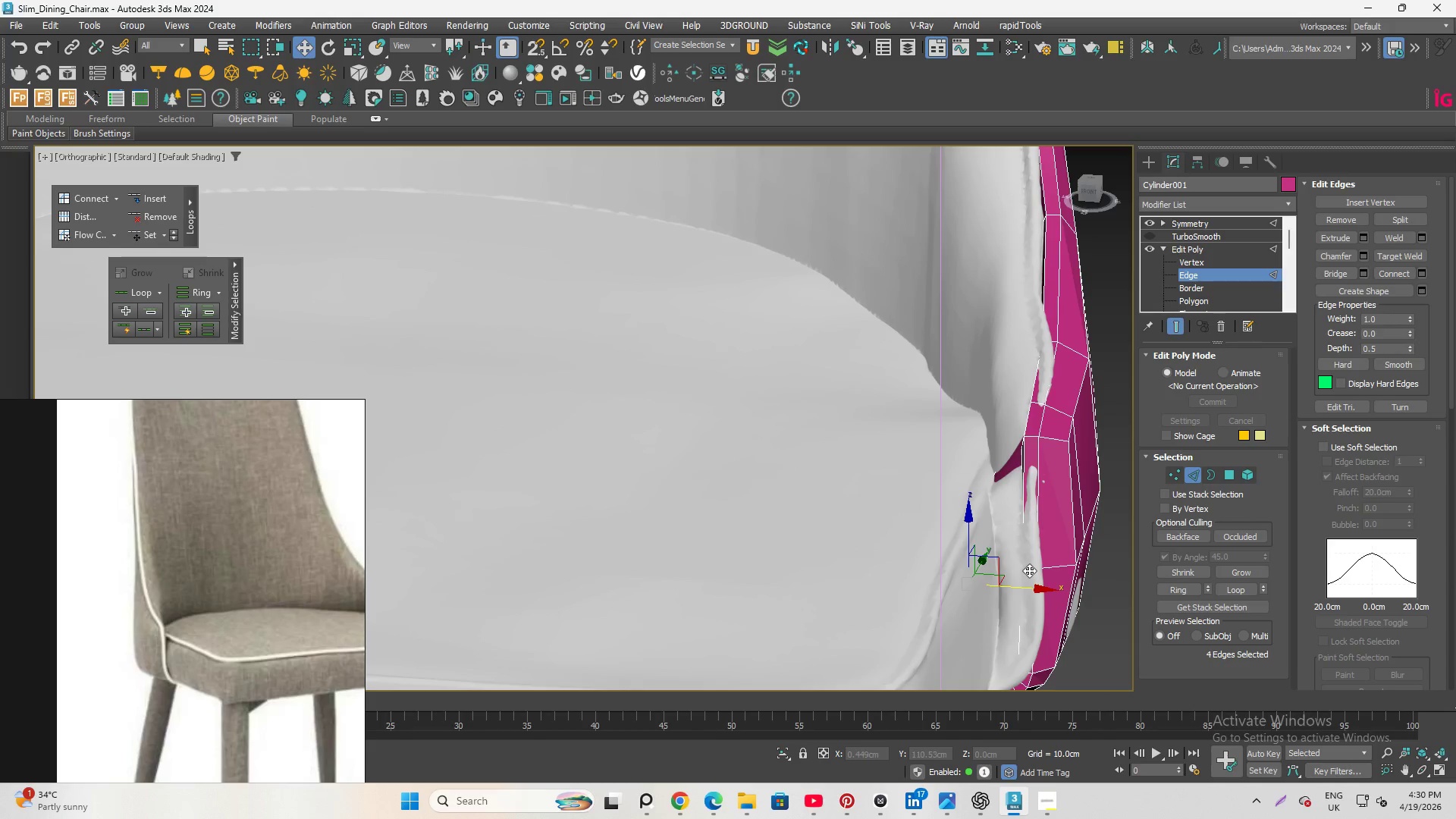 
key(F3)
 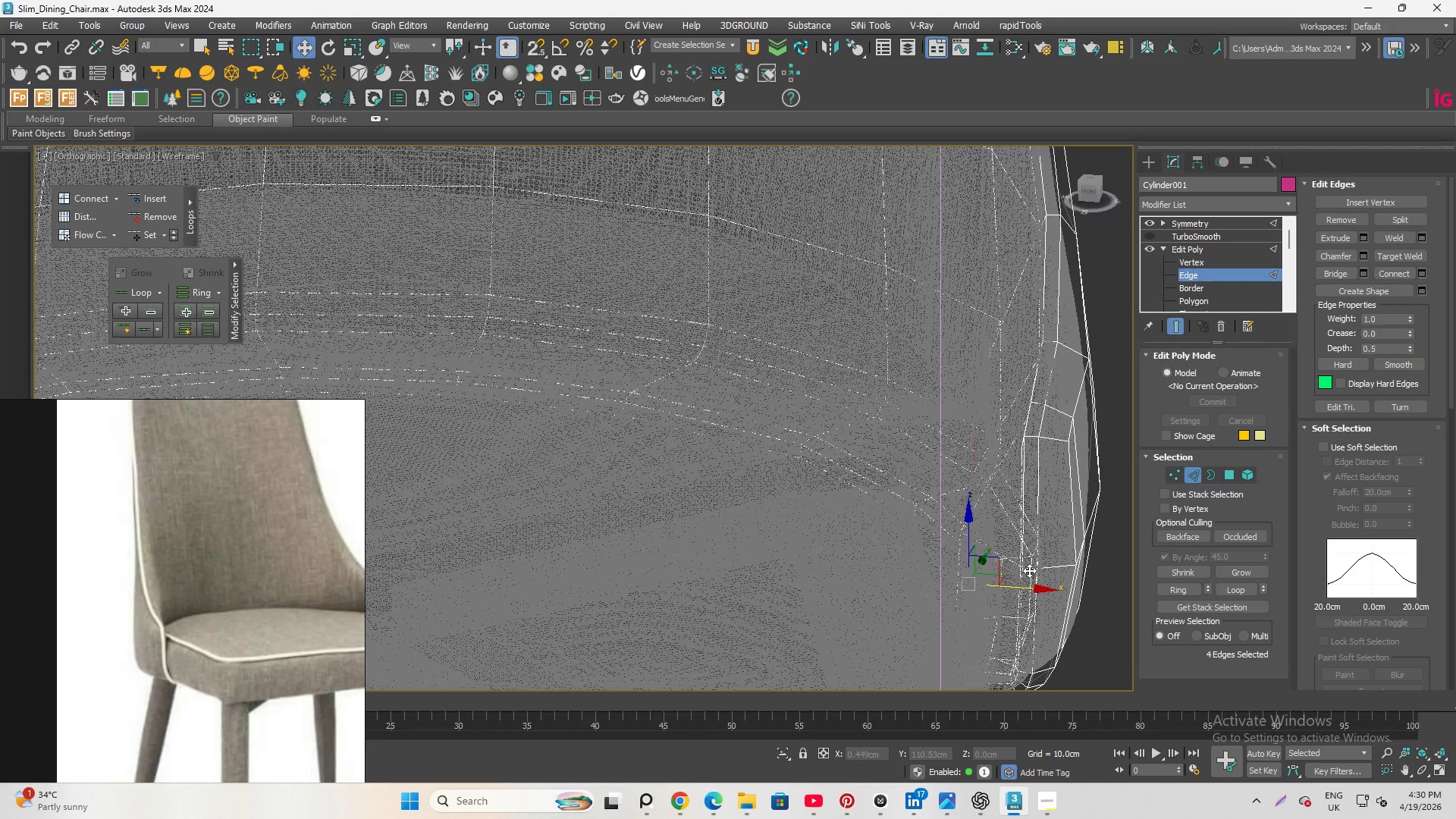 
key(F3)
 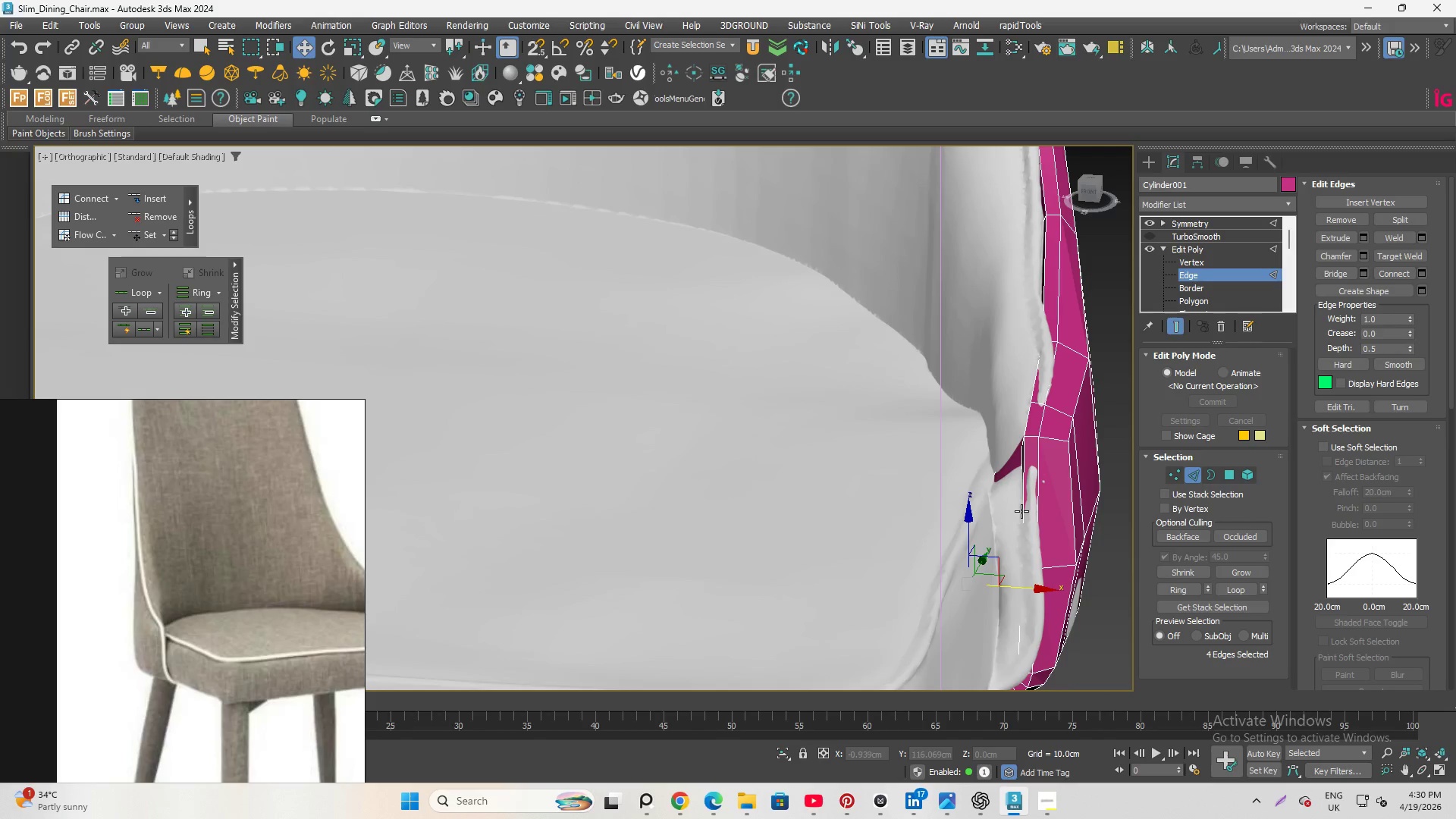 
key(Alt+AltLeft)
 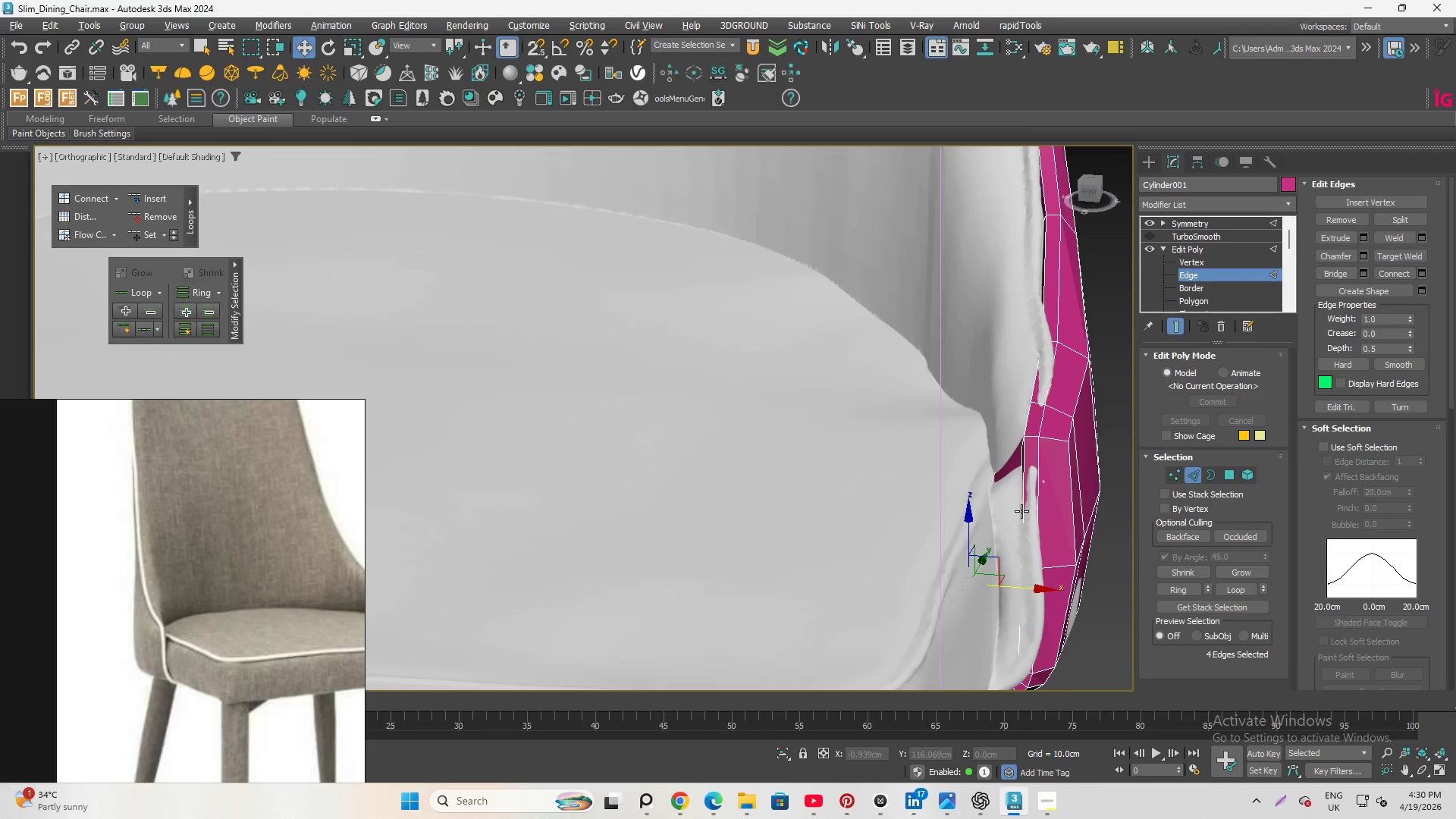 
key(Alt+X)
 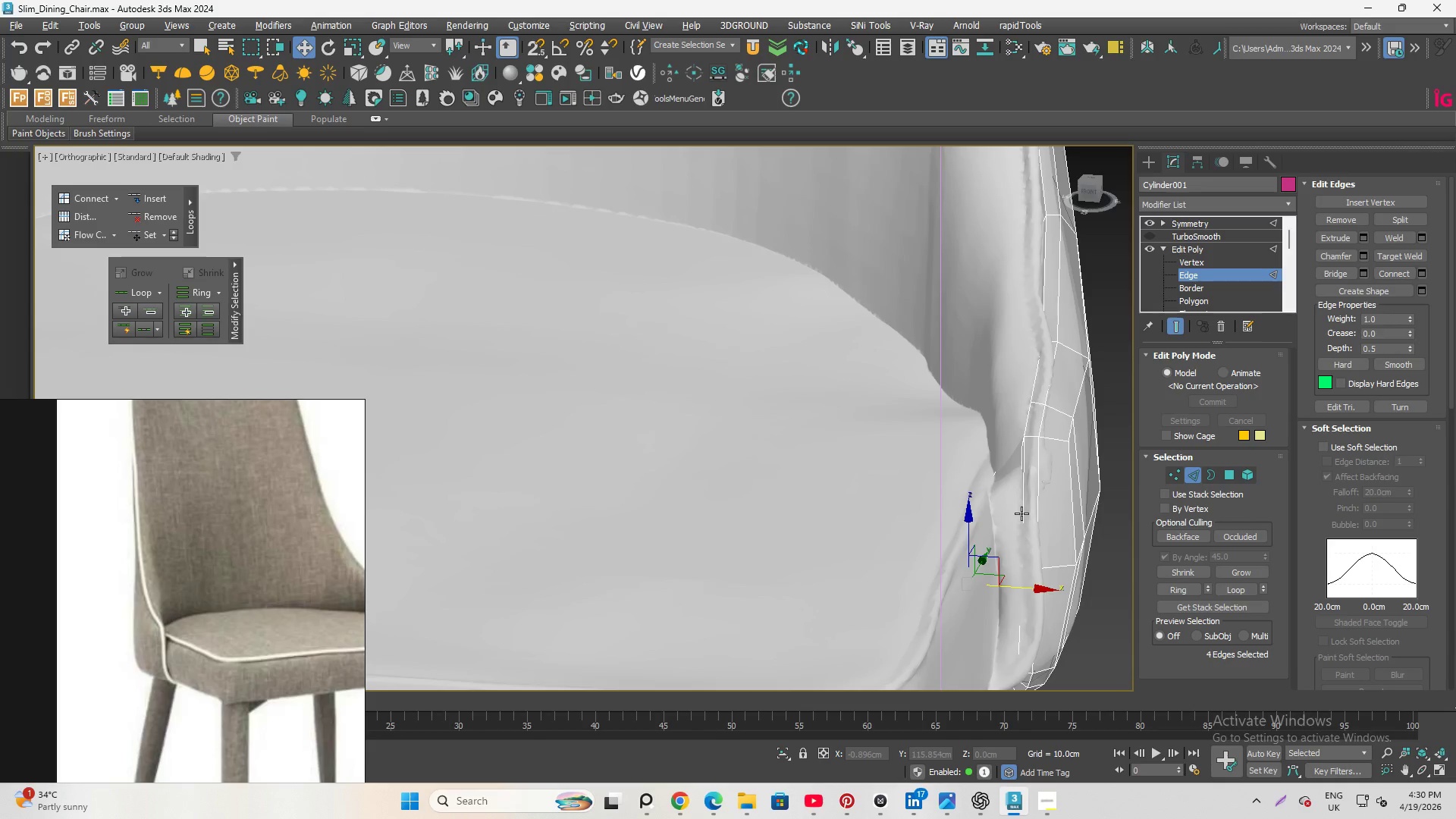 
hold_key(key=AltLeft, duration=6.41)
 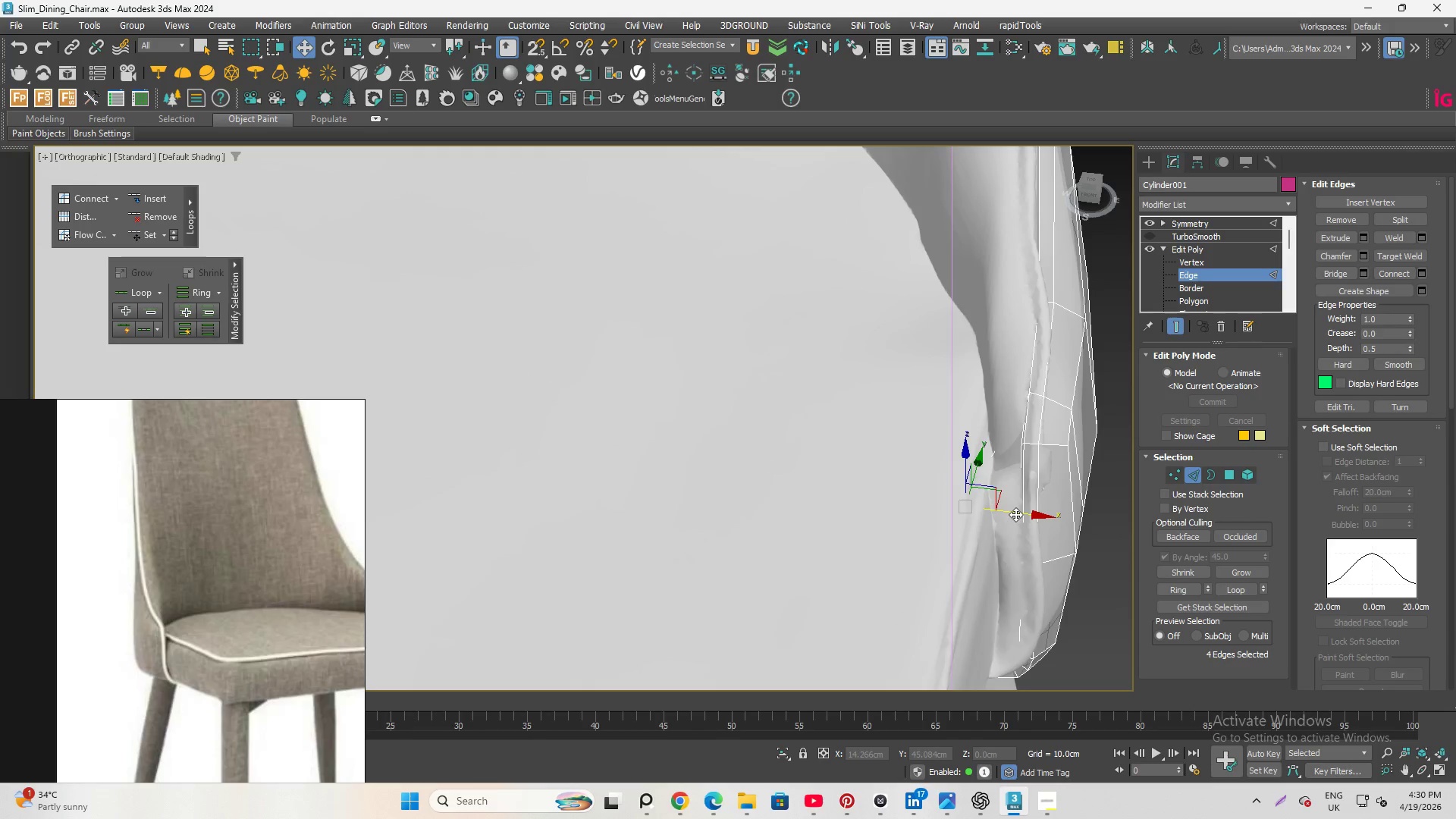 
left_click_drag(start_coordinate=[1015, 514], to_coordinate=[1019, 509])
 